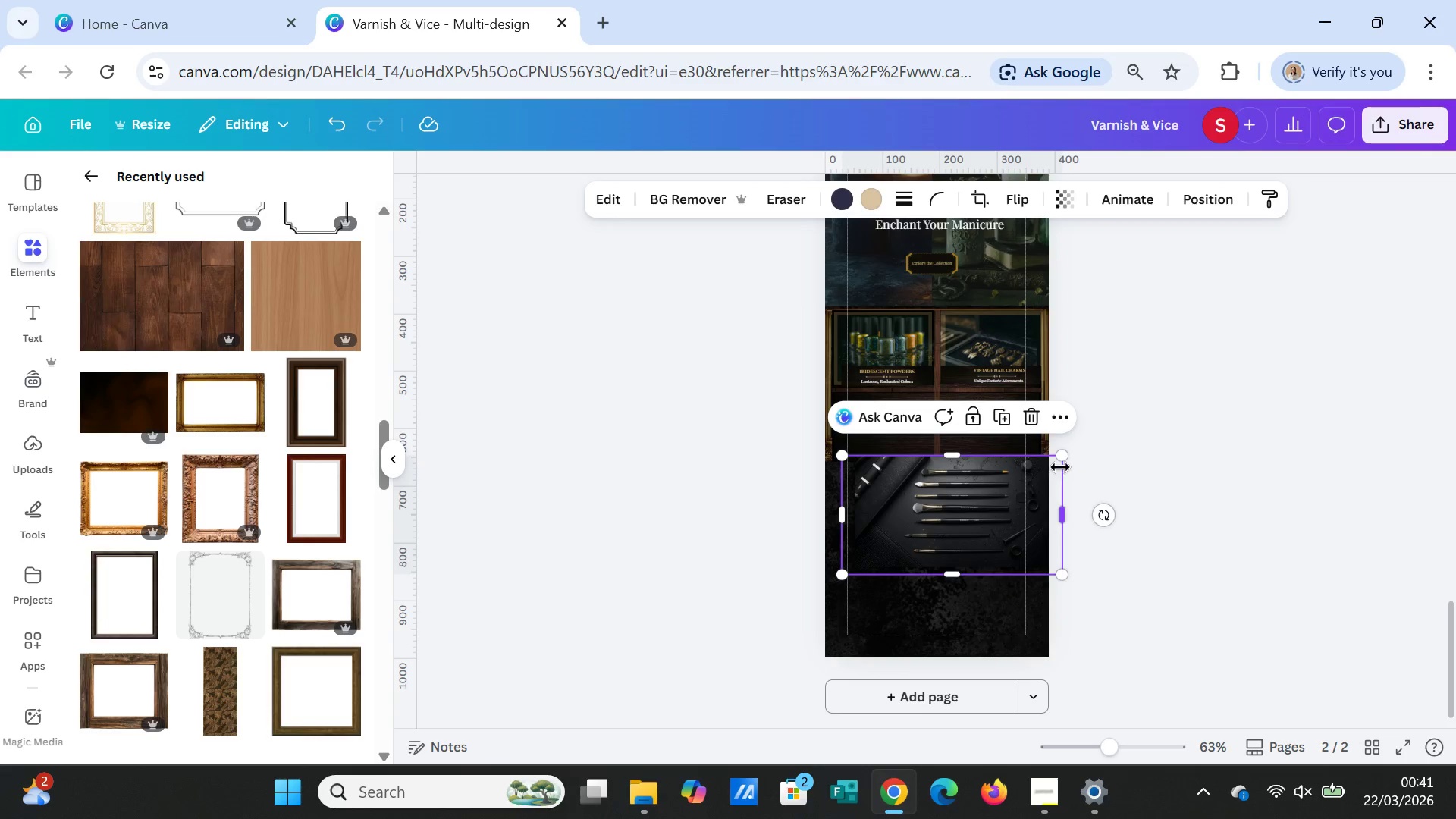 
scroll: coordinate [977, 598], scroll_direction: down, amount: 1.0
 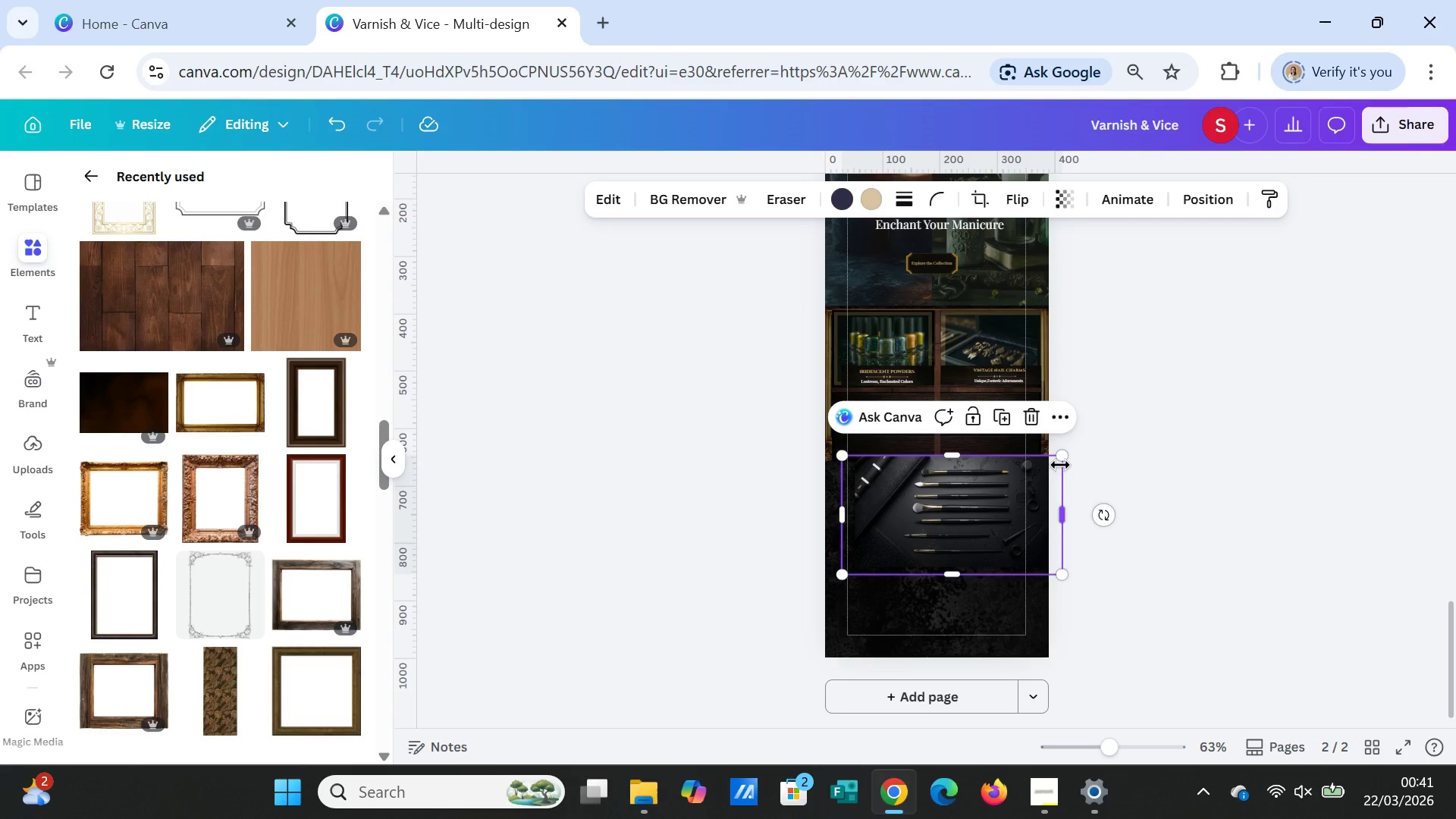 
left_click_drag(start_coordinate=[1059, 456], to_coordinate=[943, 520])
 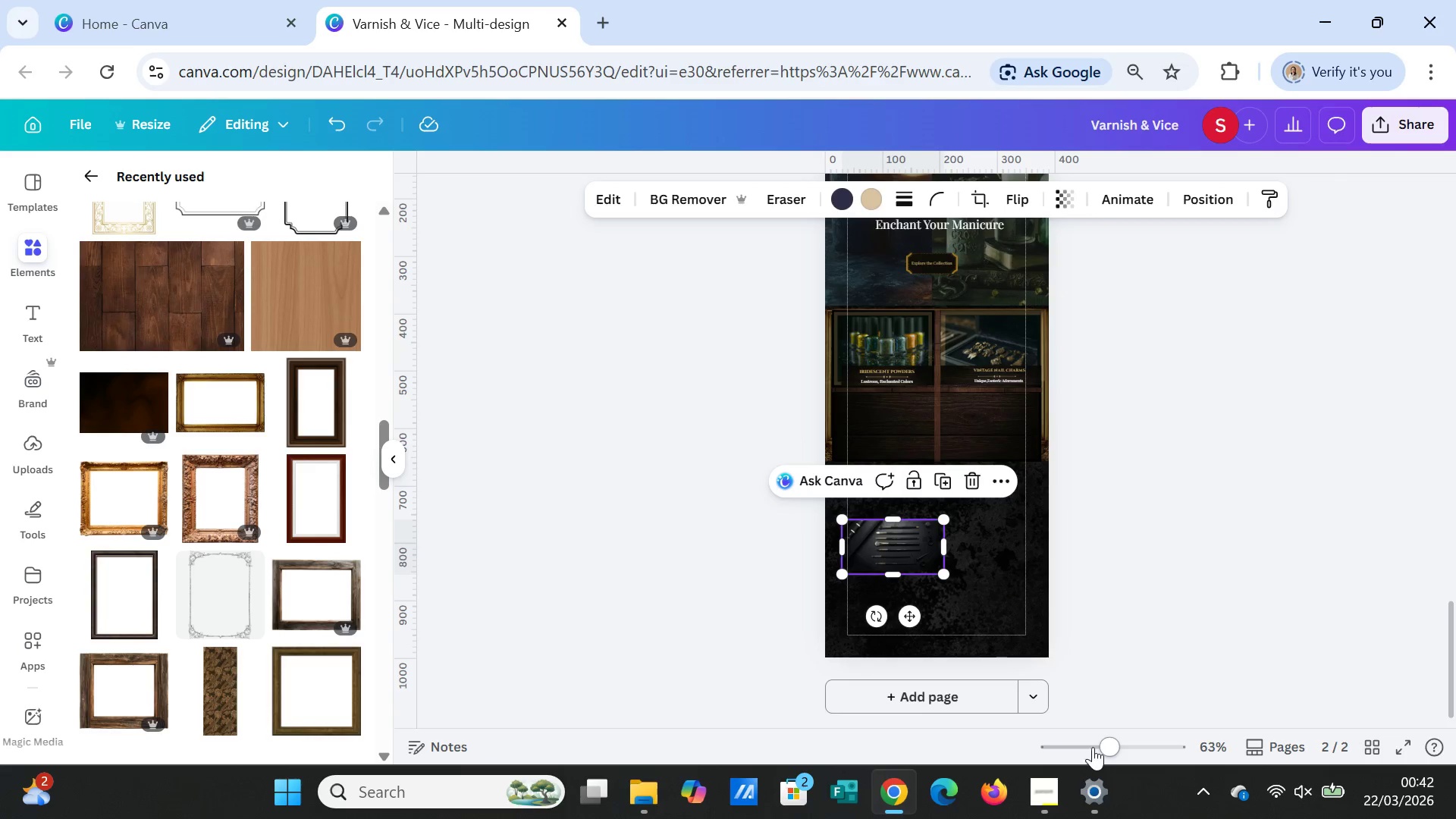 
left_click_drag(start_coordinate=[1114, 745], to_coordinate=[1126, 745])
 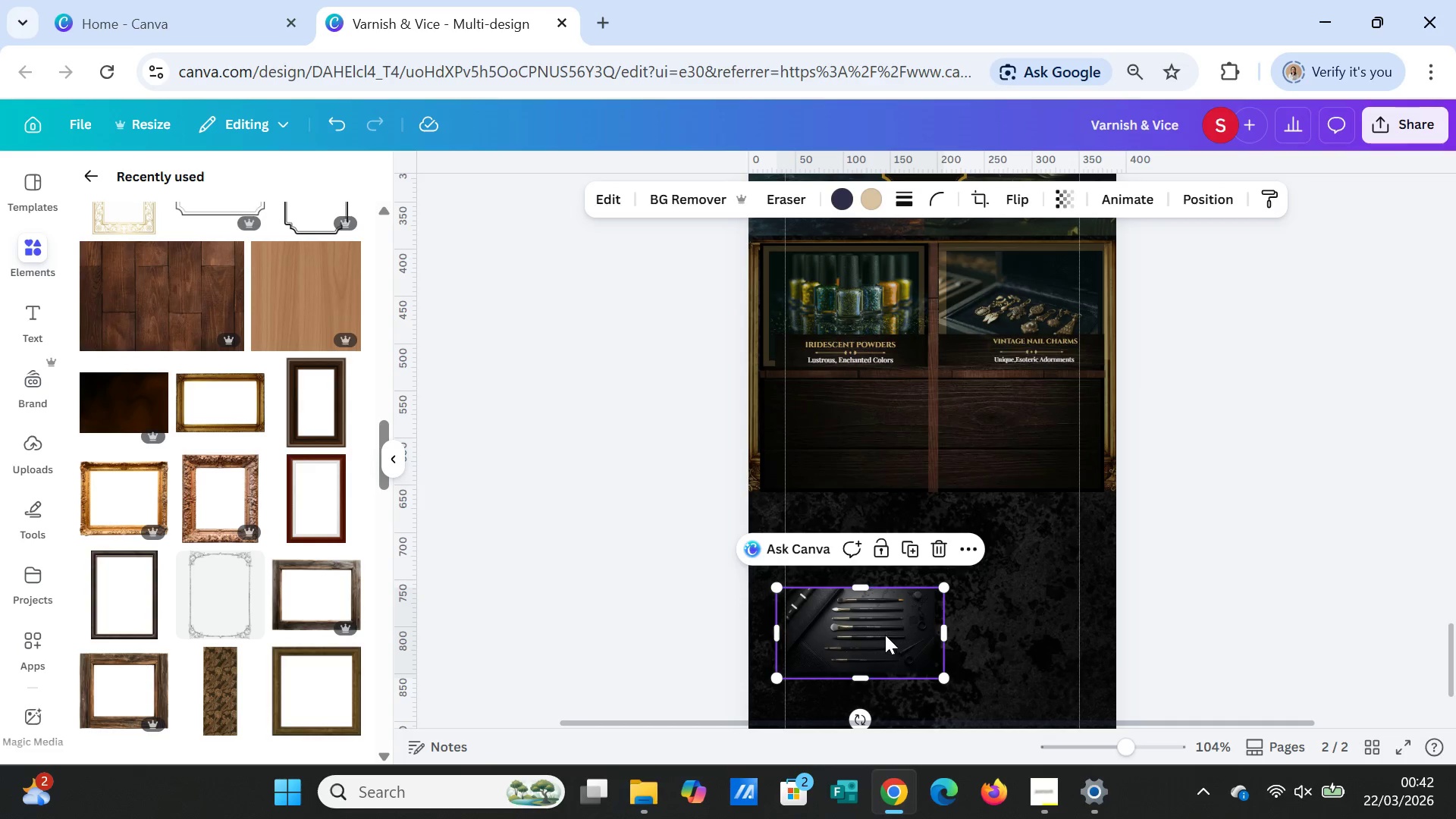 
left_click_drag(start_coordinate=[886, 636], to_coordinate=[875, 429])
 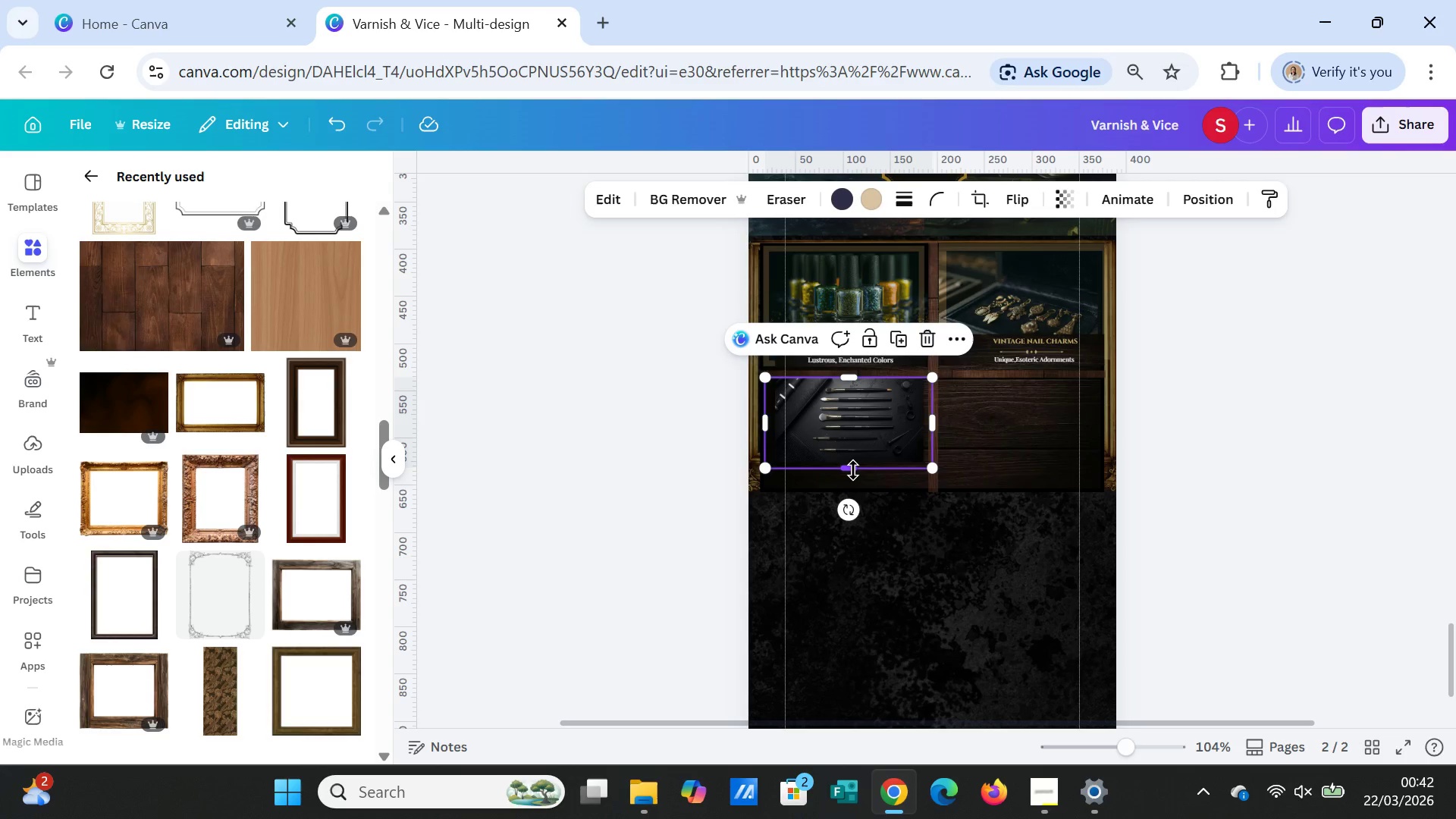 
left_click_drag(start_coordinate=[854, 470], to_coordinate=[853, 488])
 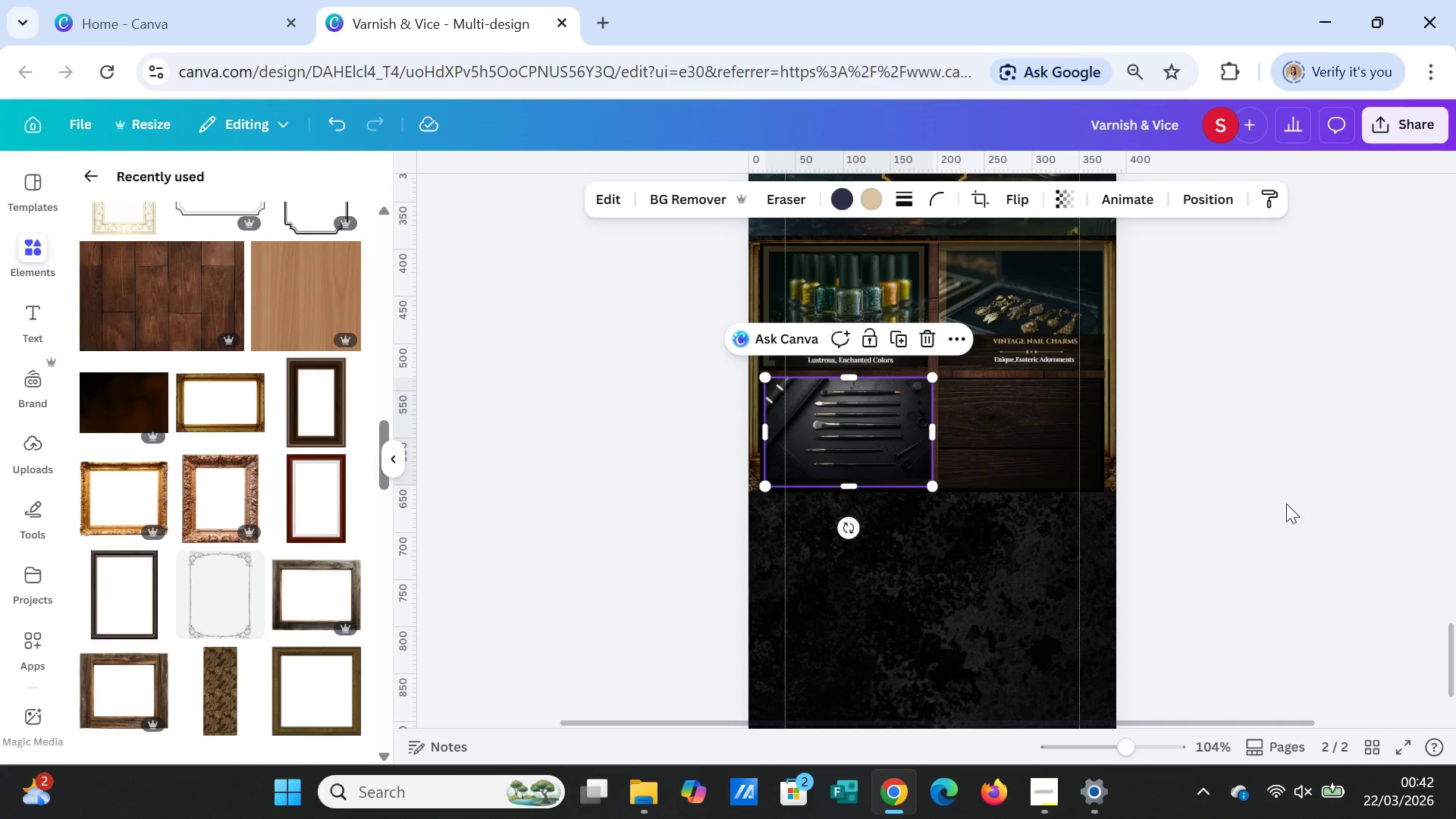 
left_click([1286, 504])
 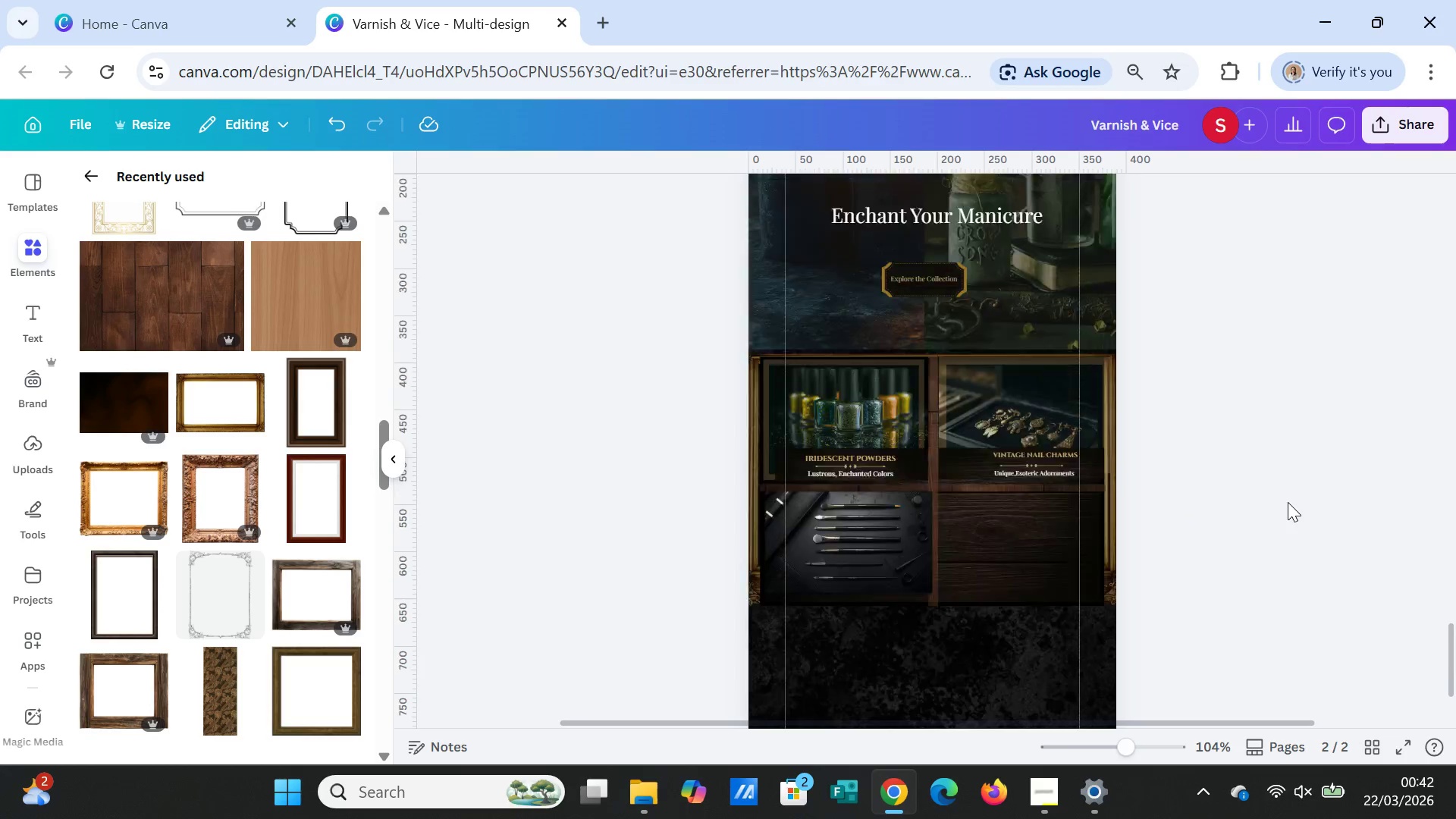 
scroll: coordinate [1288, 502], scroll_direction: up, amount: 3.0
 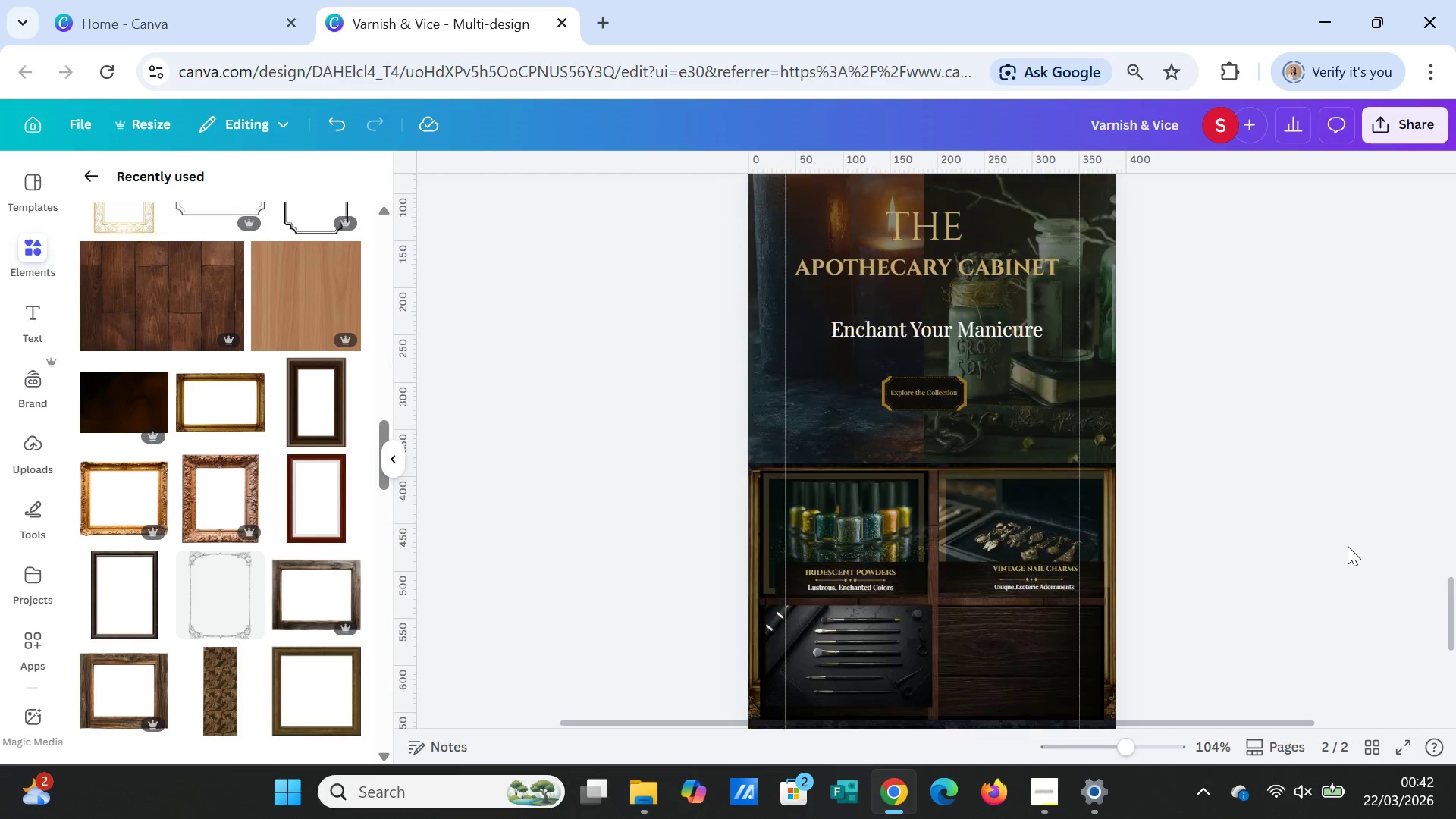 
scroll: coordinate [1348, 545], scroll_direction: down, amount: 1.0
 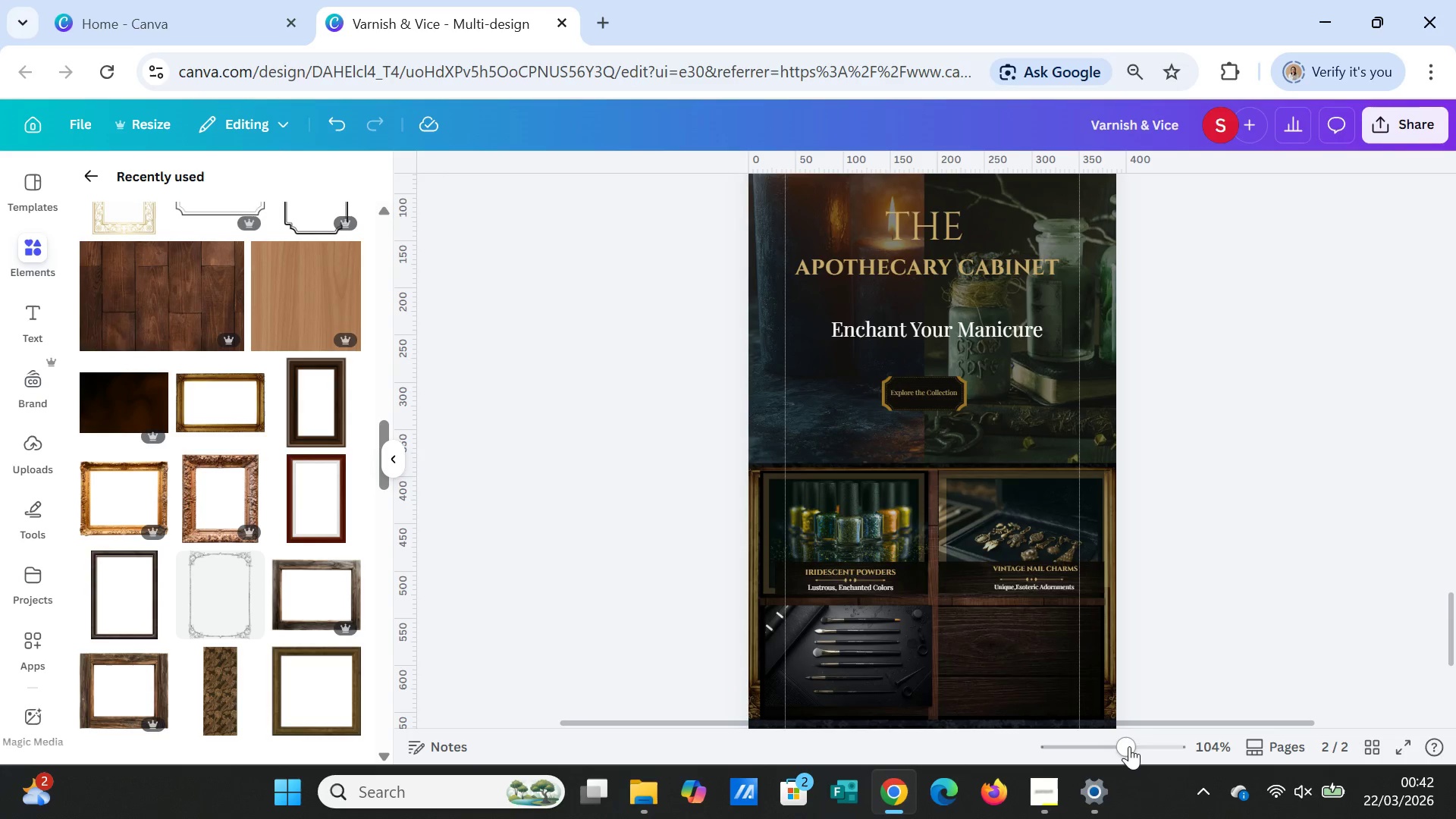 
left_click_drag(start_coordinate=[1131, 746], to_coordinate=[1097, 745])
 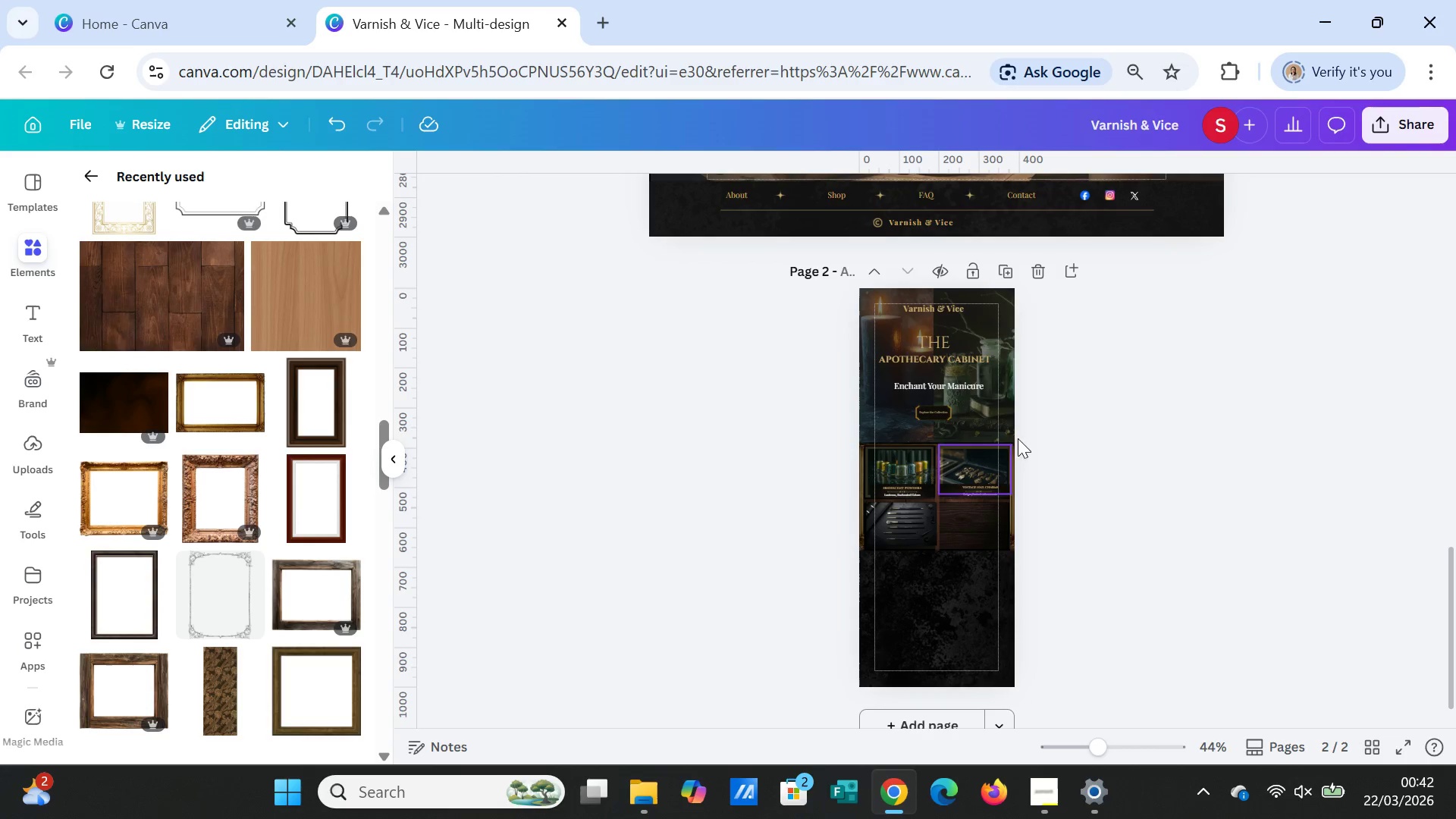 
left_click([1040, 425])
 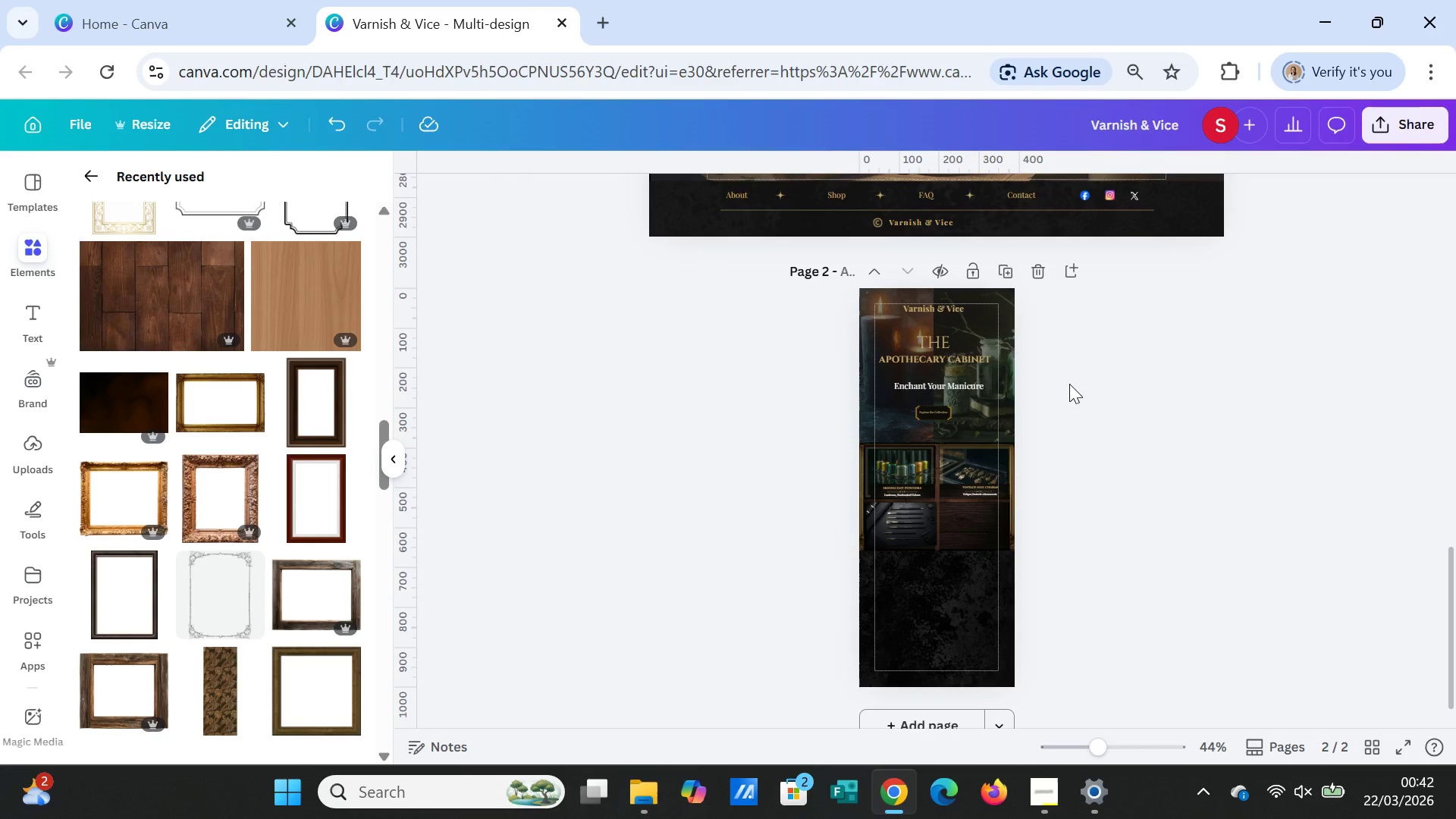 
left_click([1069, 384])
 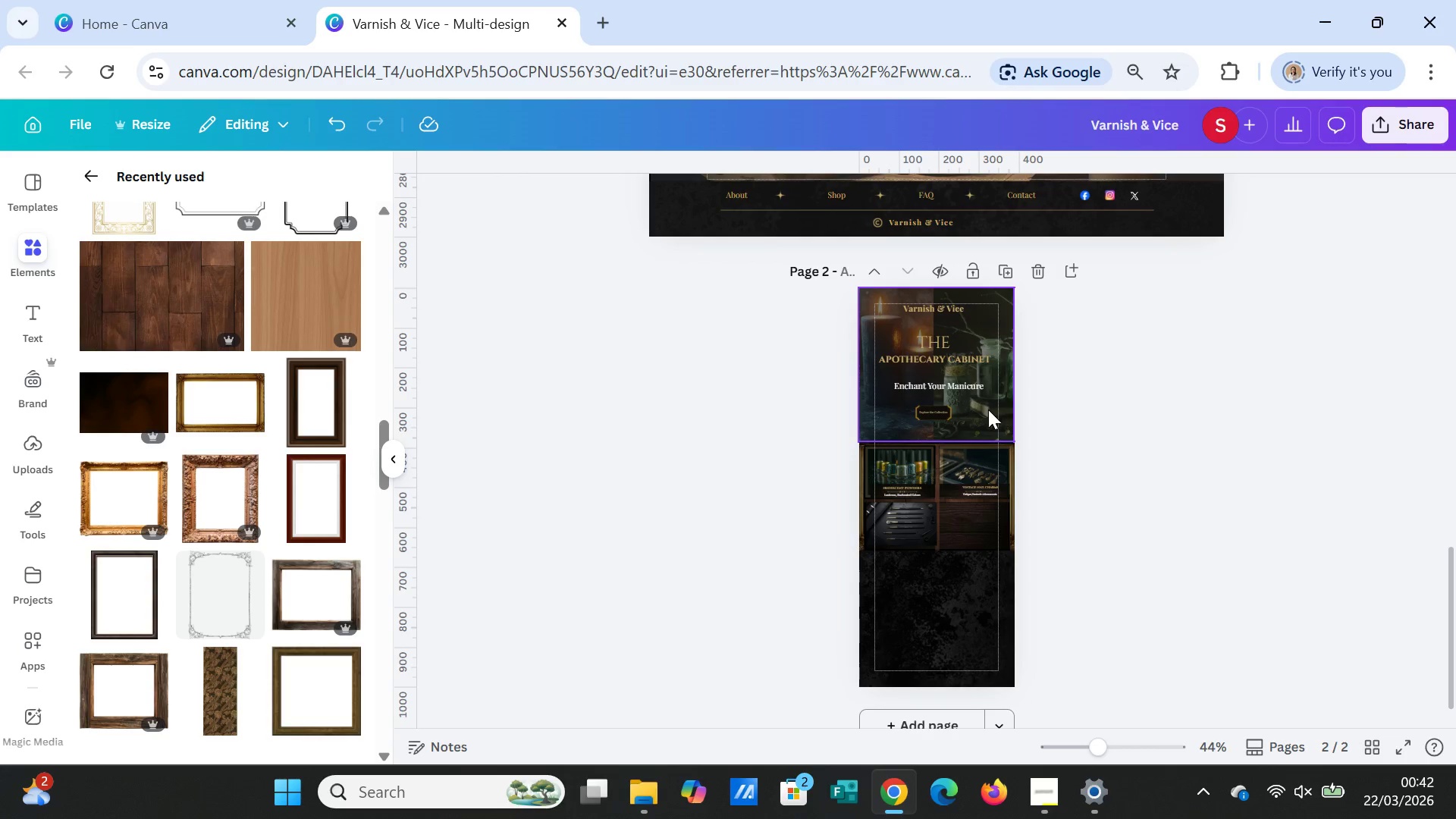 
left_click([988, 410])
 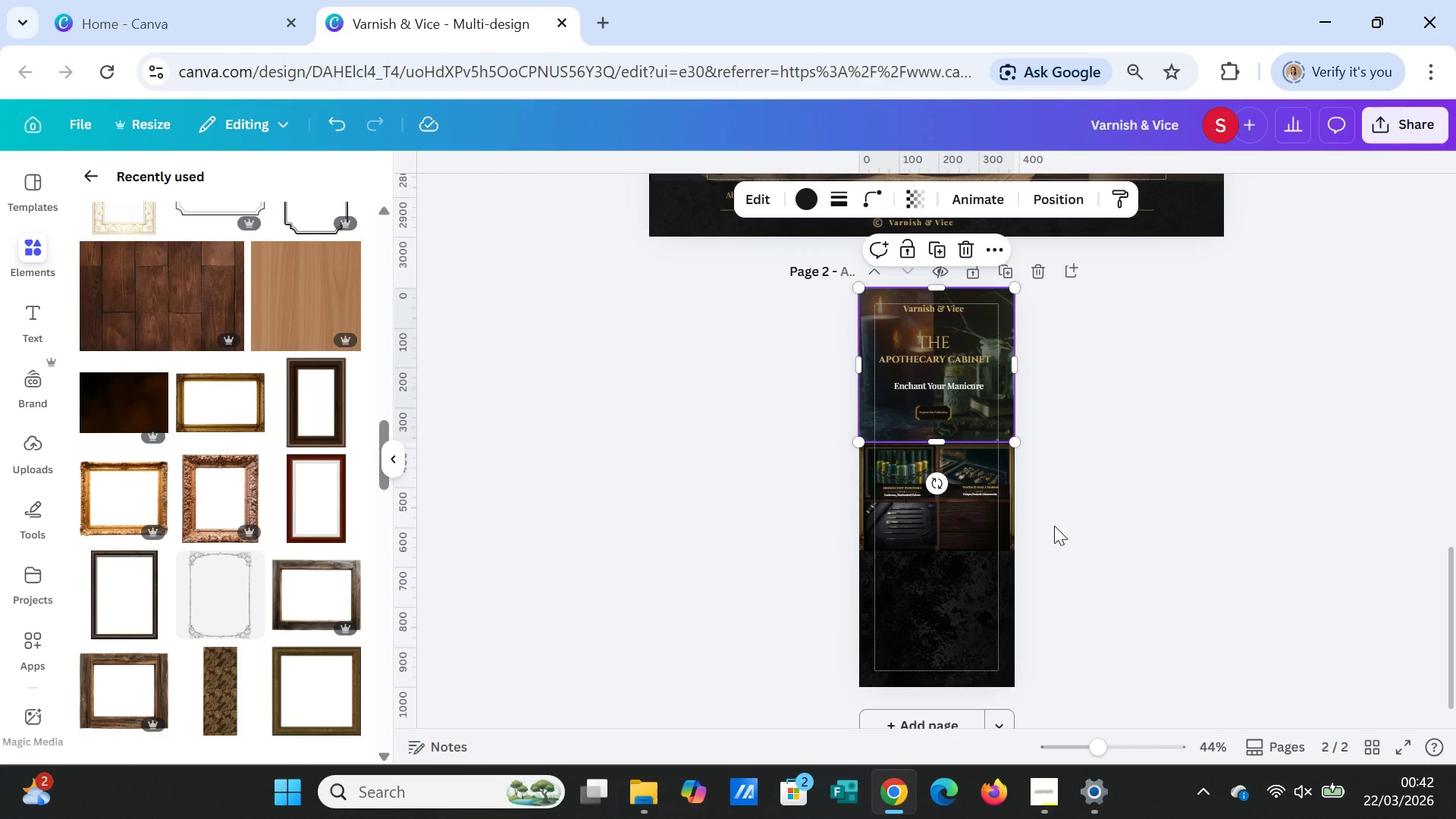 
double_click([1044, 611])
 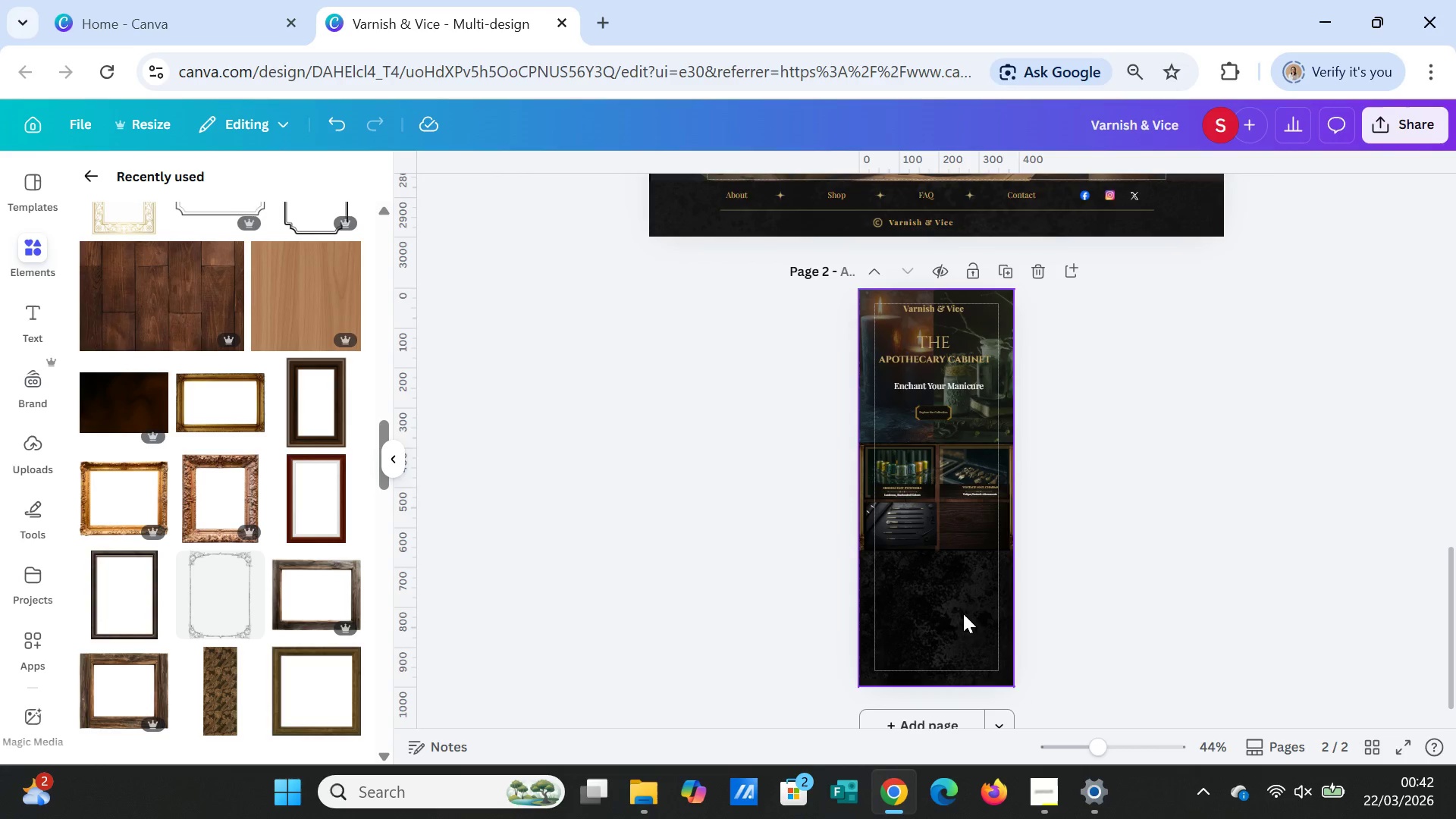 
triple_click([963, 613])
 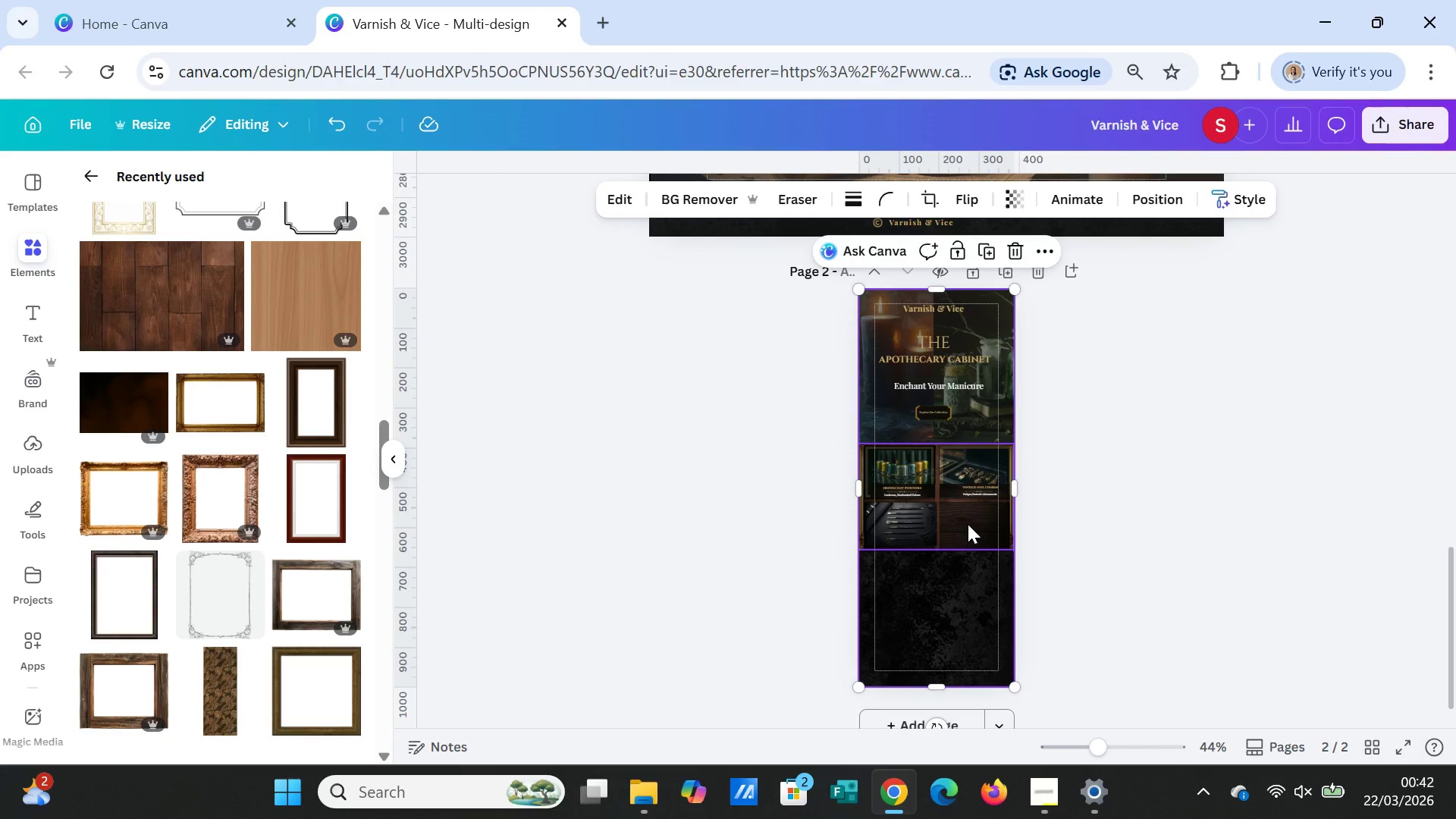 
left_click([968, 524])
 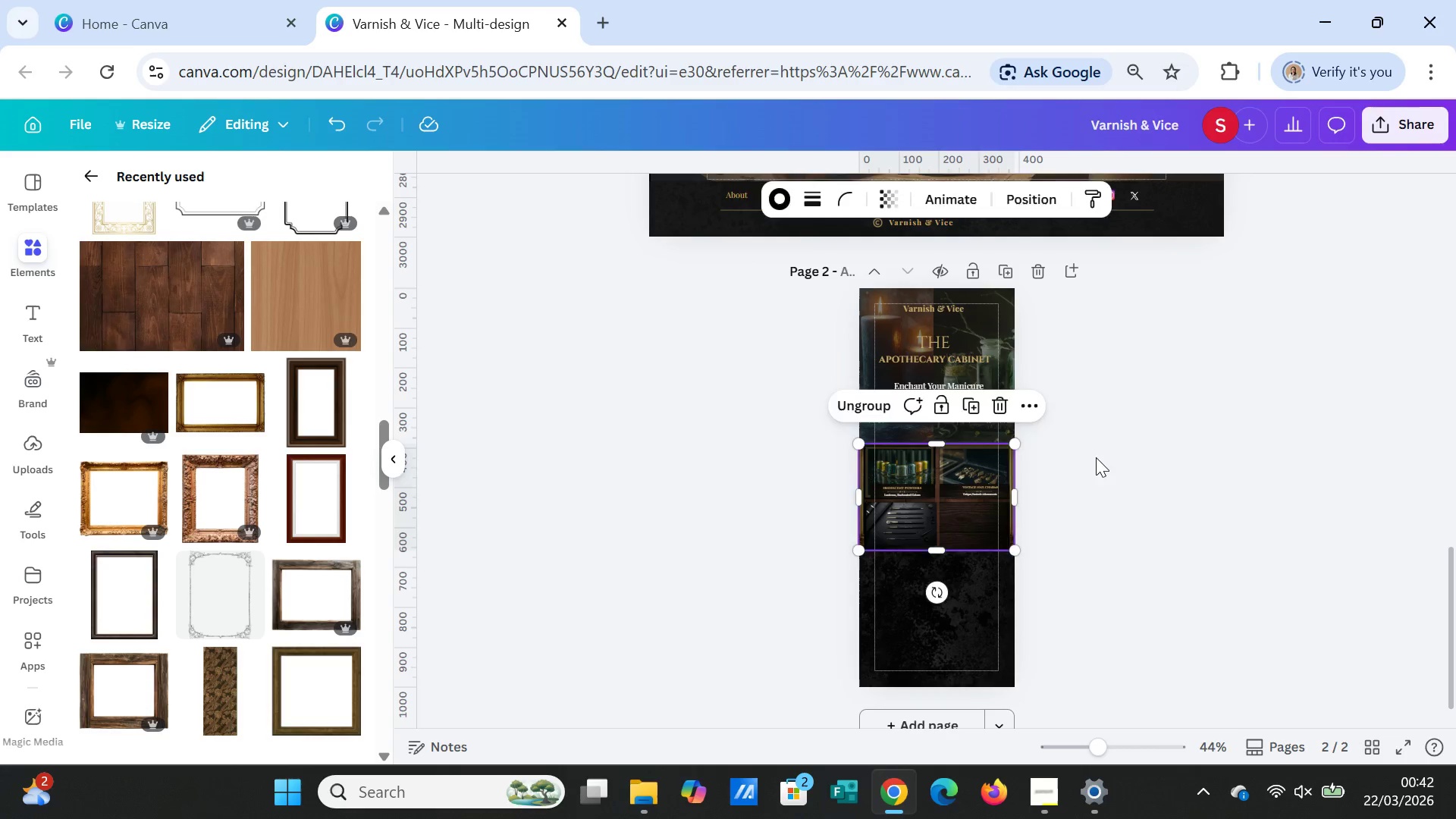 
left_click([1096, 457])
 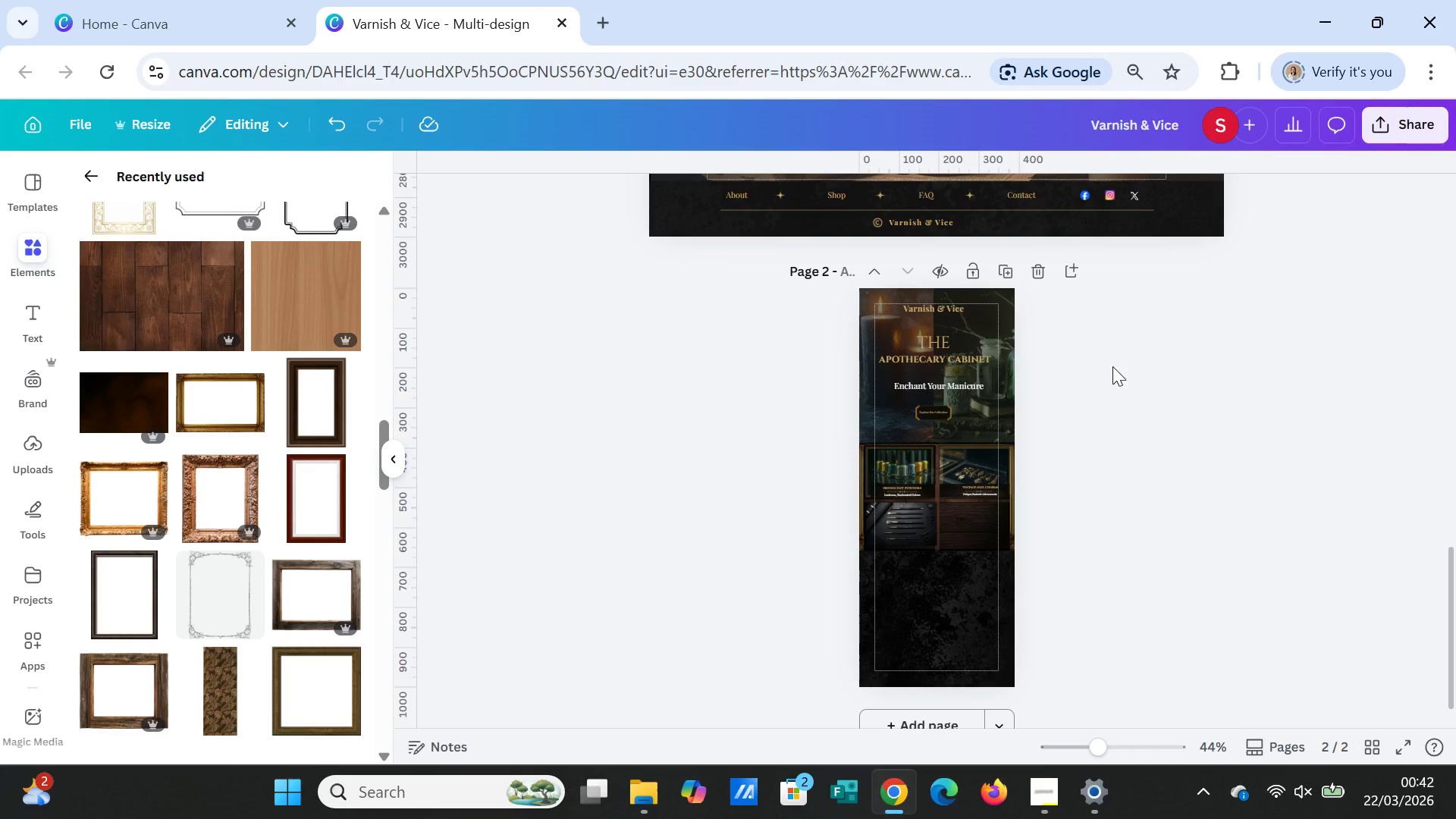 
left_click([1104, 375])
 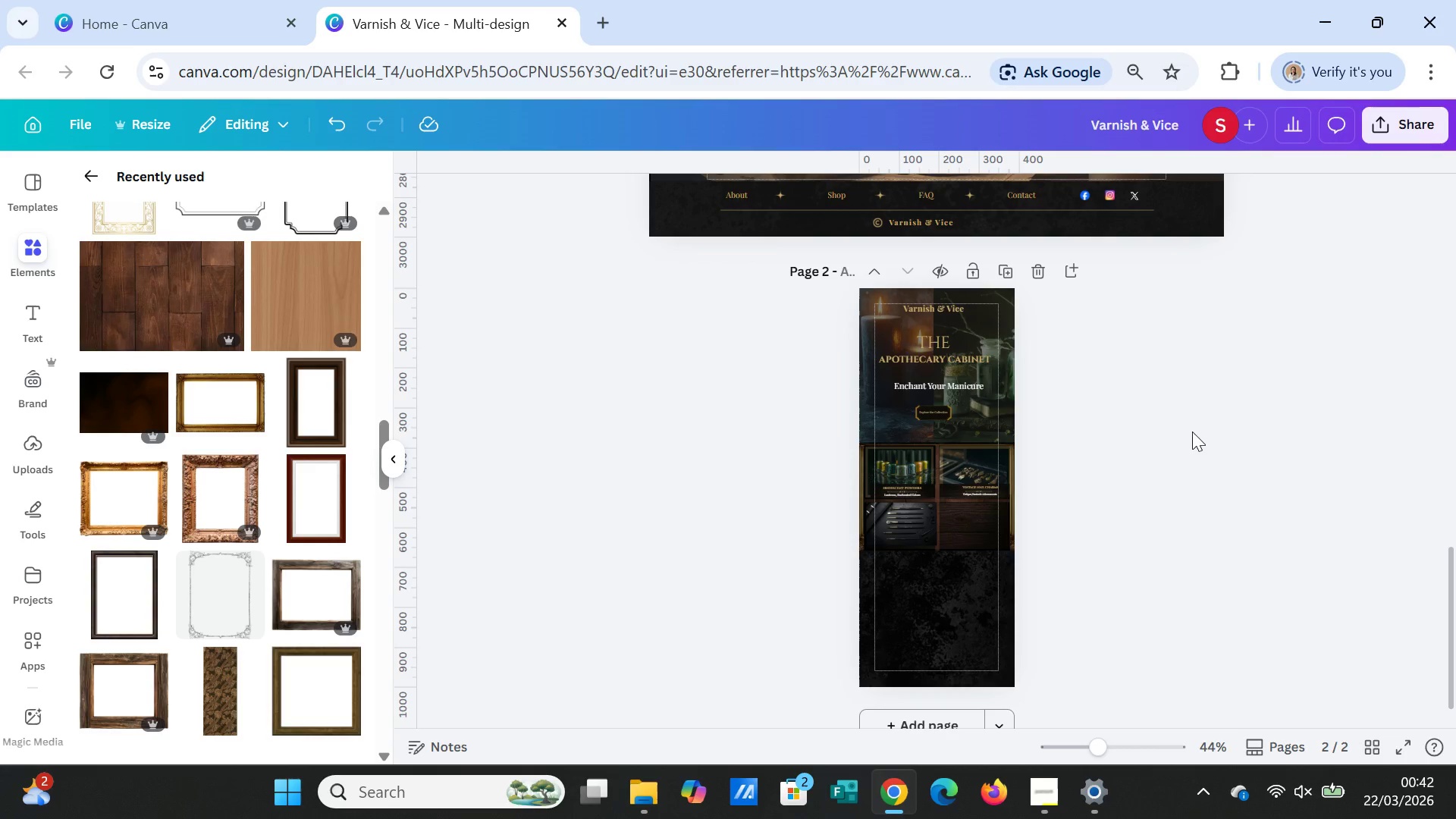 
left_click_drag(start_coordinate=[1149, 376], to_coordinate=[1156, 383])
 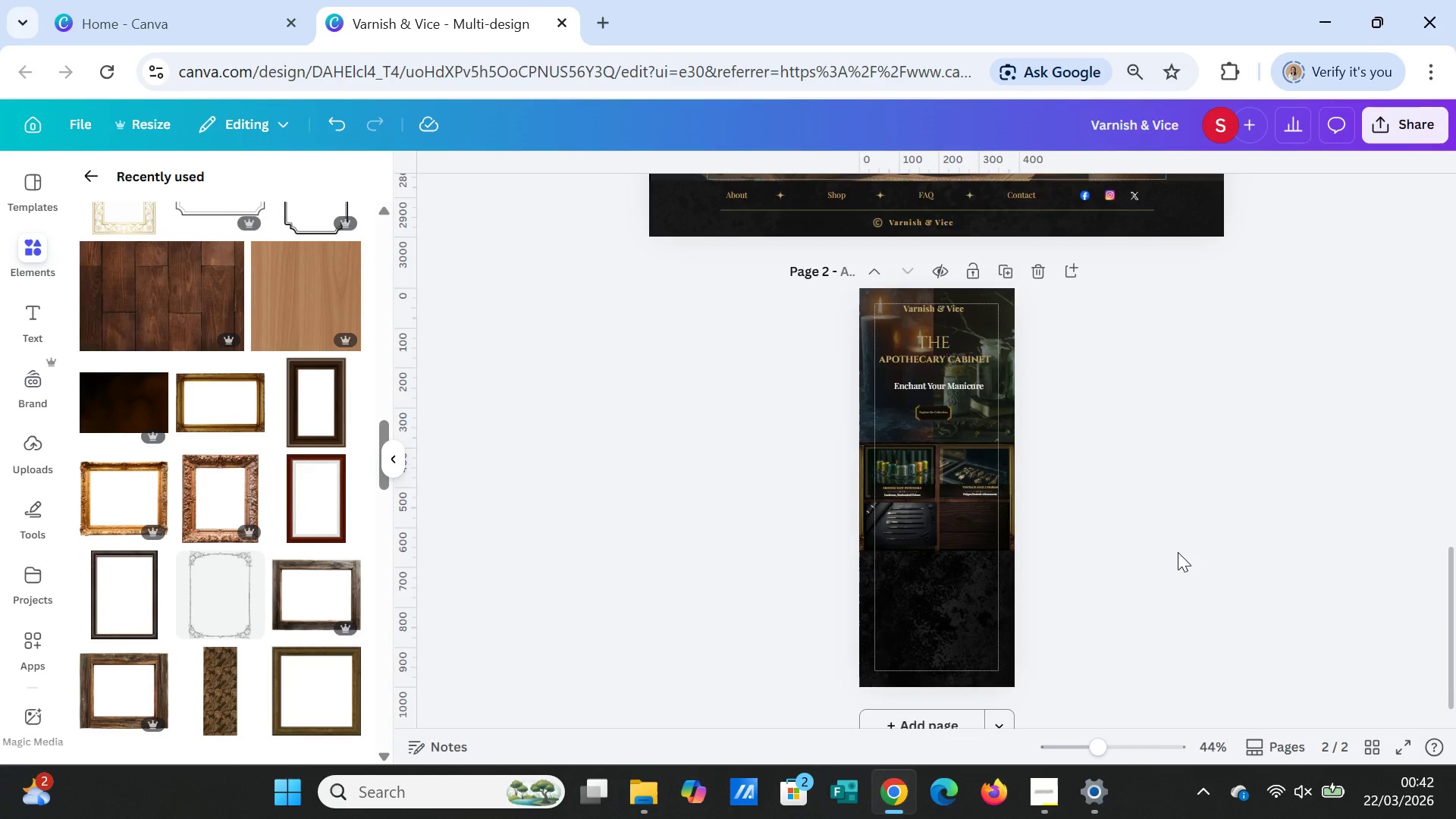 
scroll: coordinate [1178, 552], scroll_direction: none, amount: 0.0
 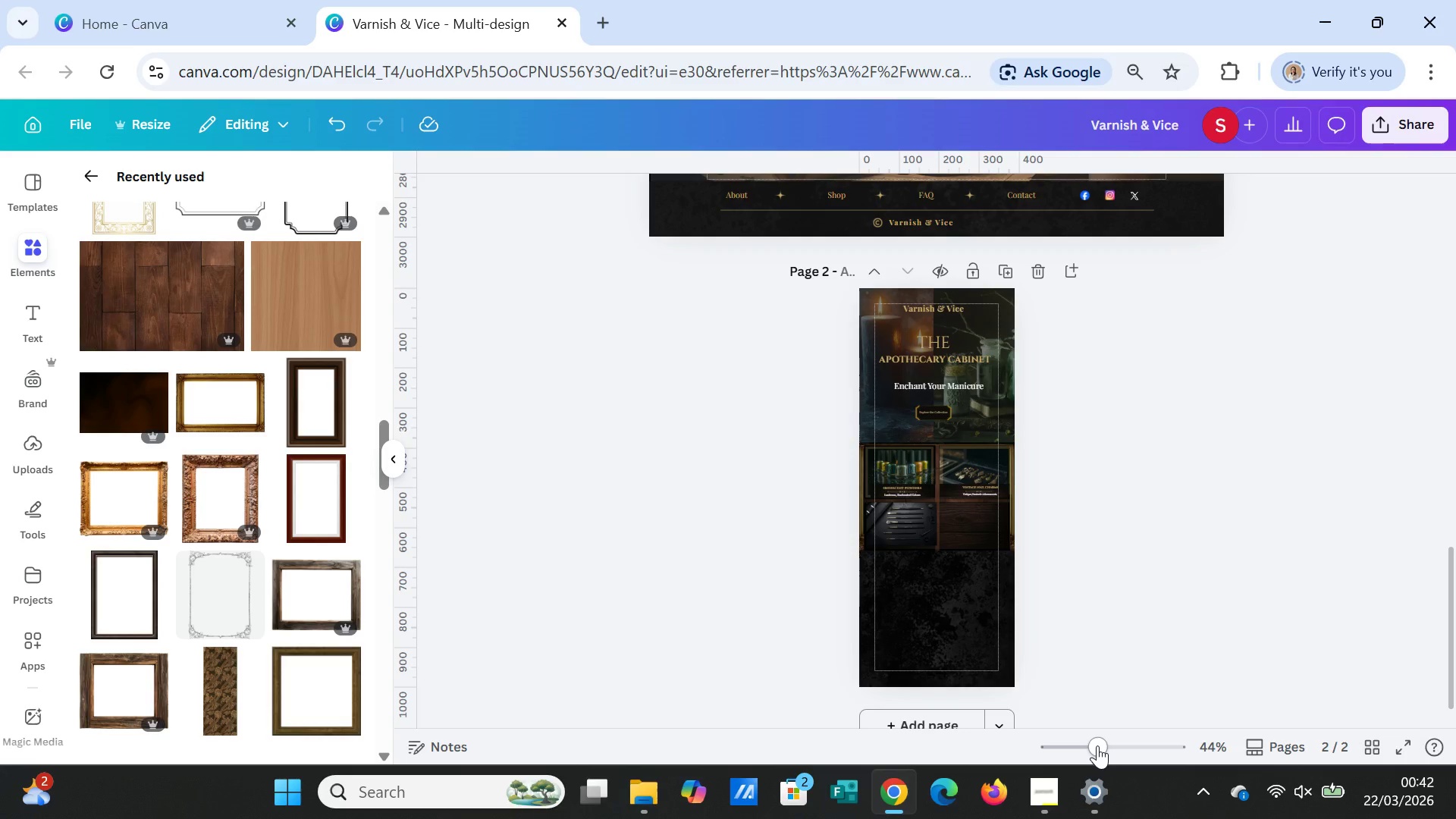 
left_click_drag(start_coordinate=[1097, 745], to_coordinate=[1115, 747])
 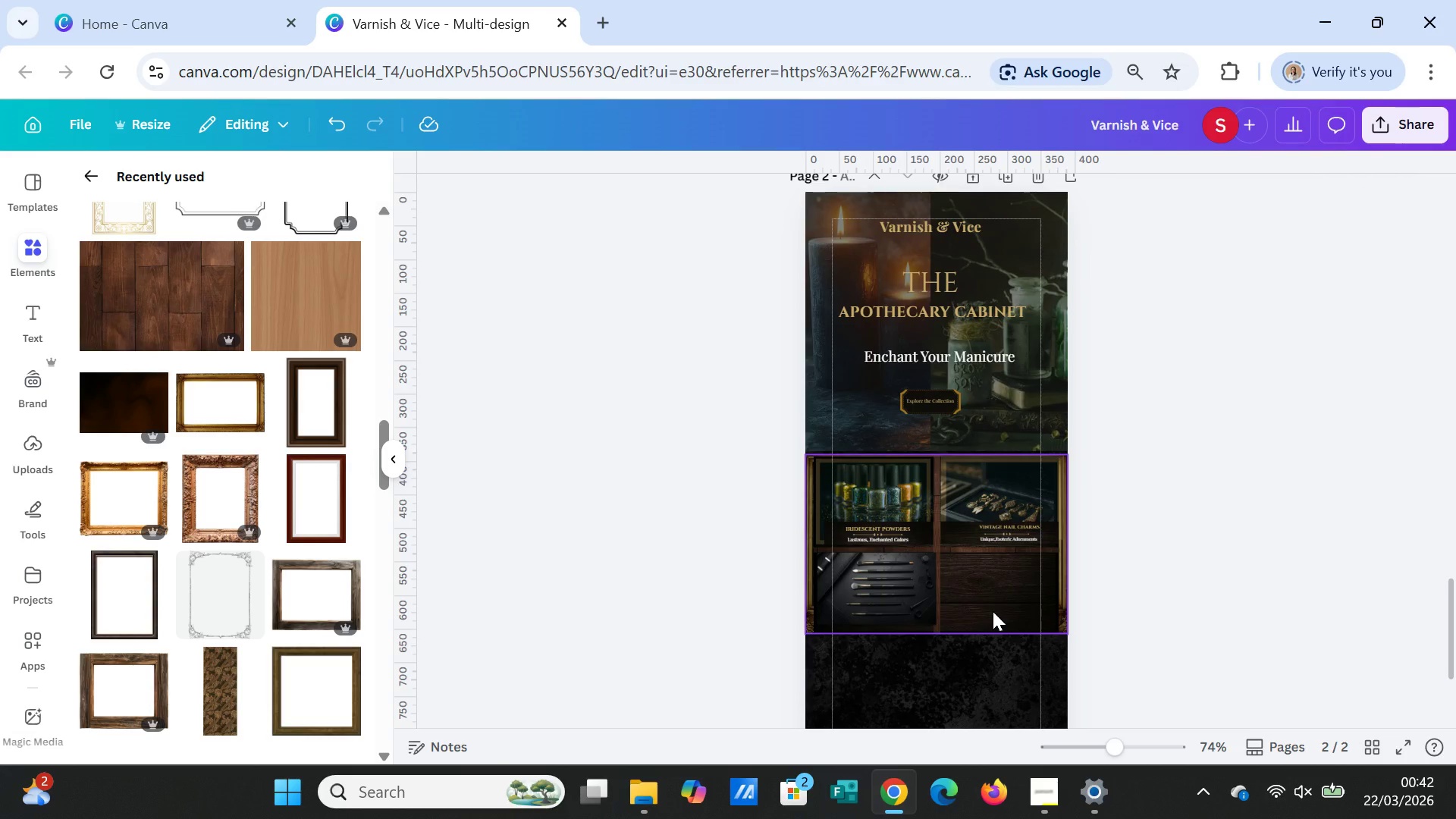 
left_click([993, 611])
 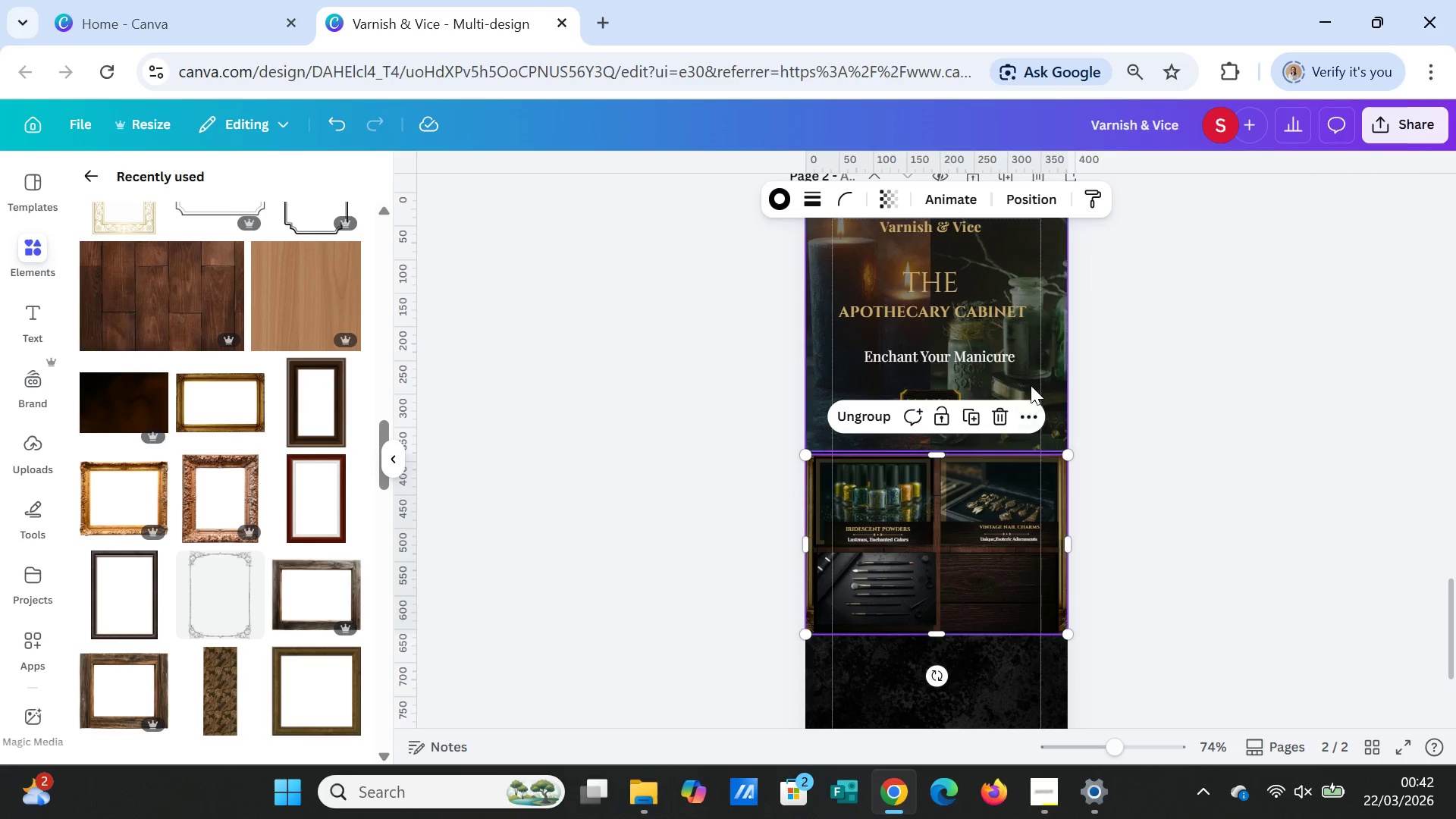 
left_click([1031, 385])
 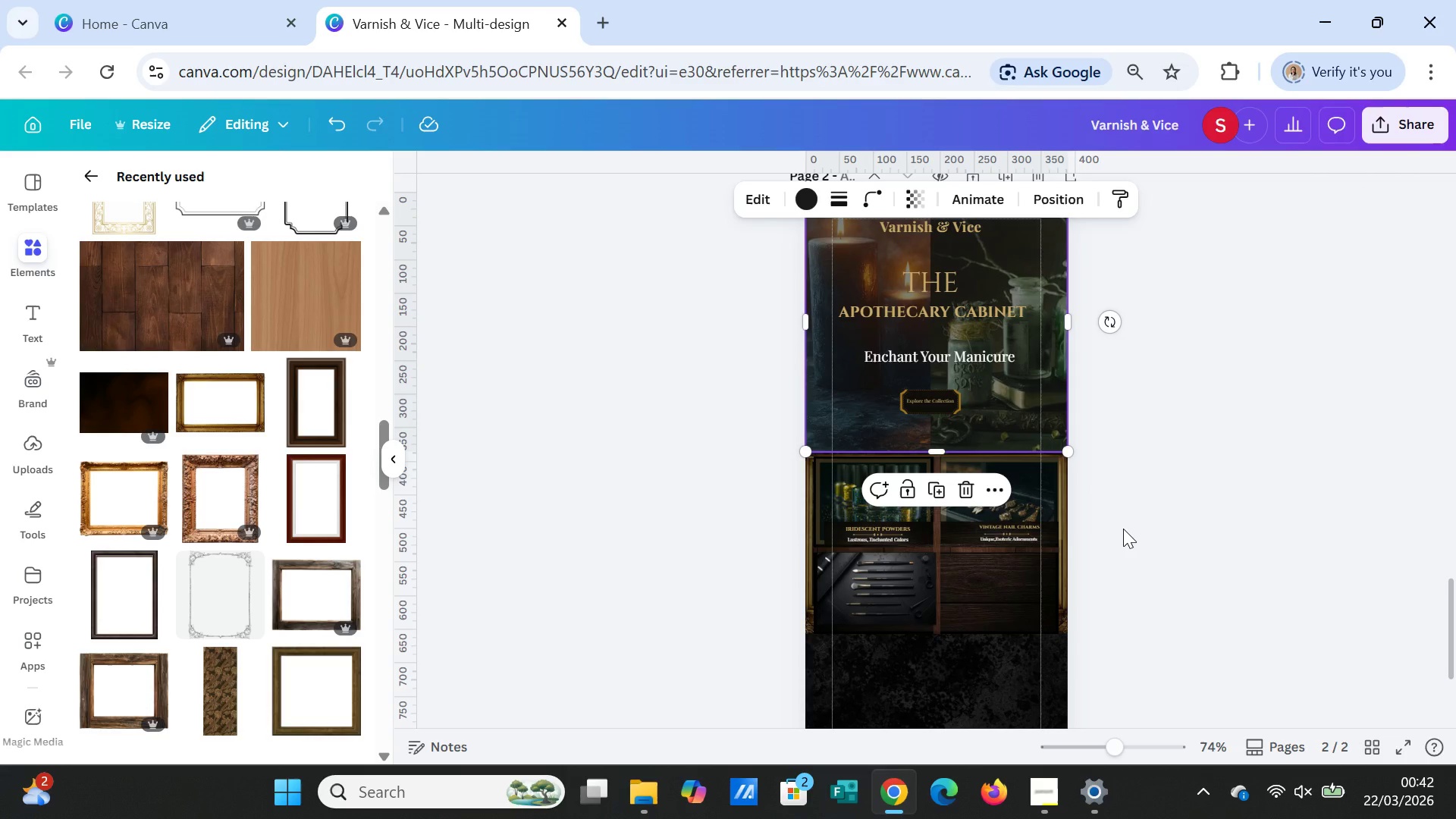 
left_click([1123, 529])
 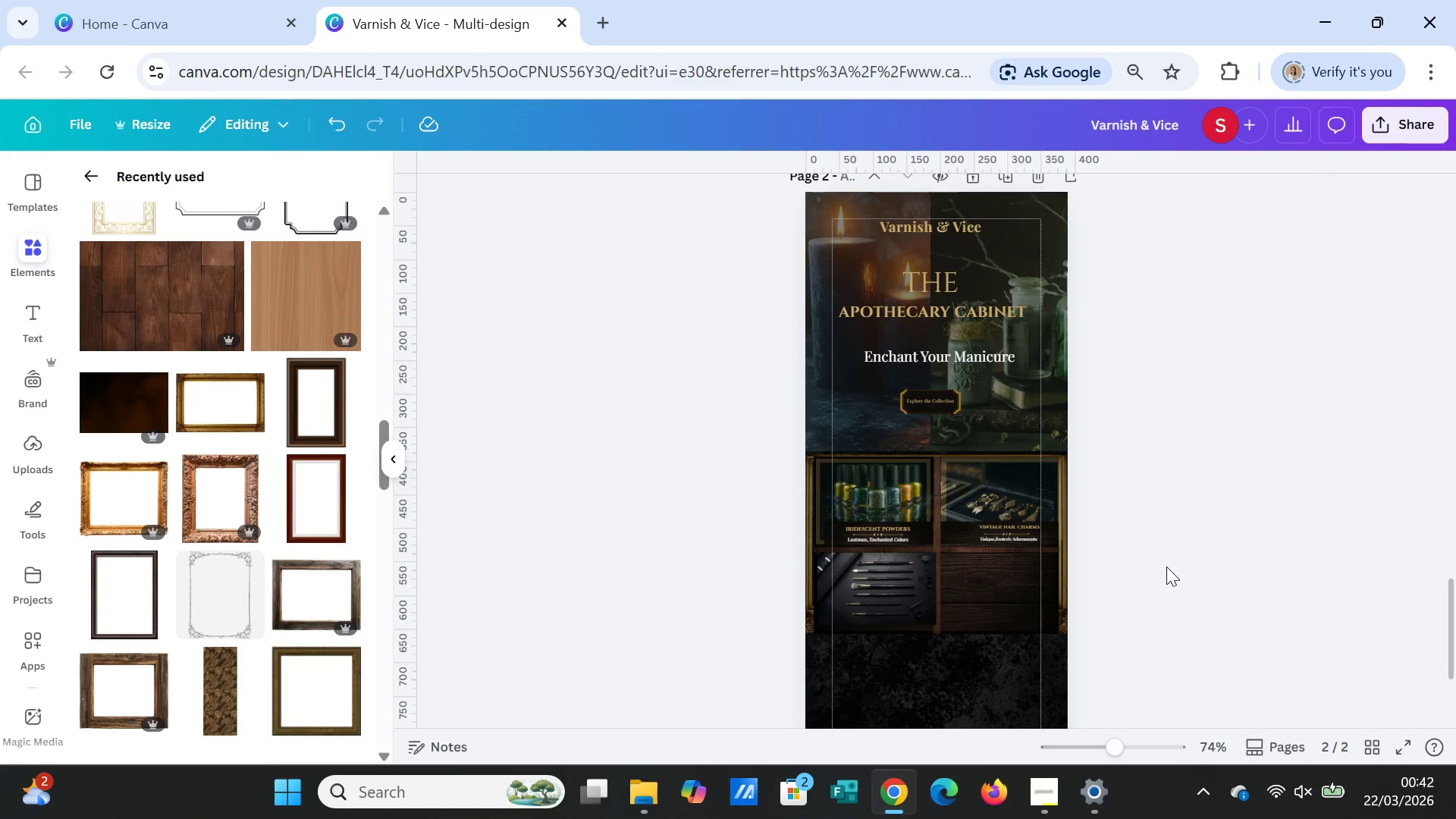 
scroll: coordinate [1166, 566], scroll_direction: up, amount: 8.0
 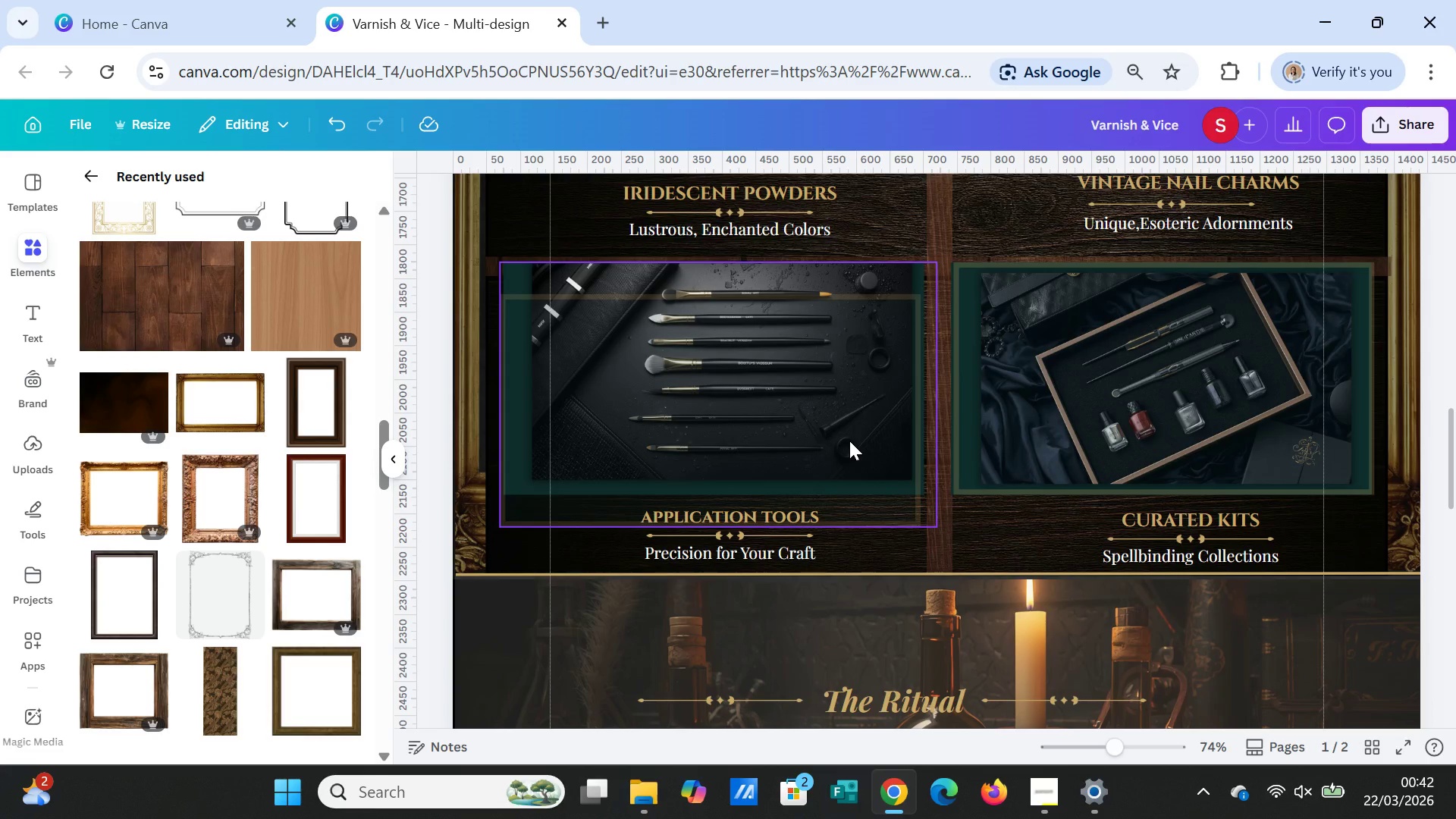 
left_click([849, 441])
 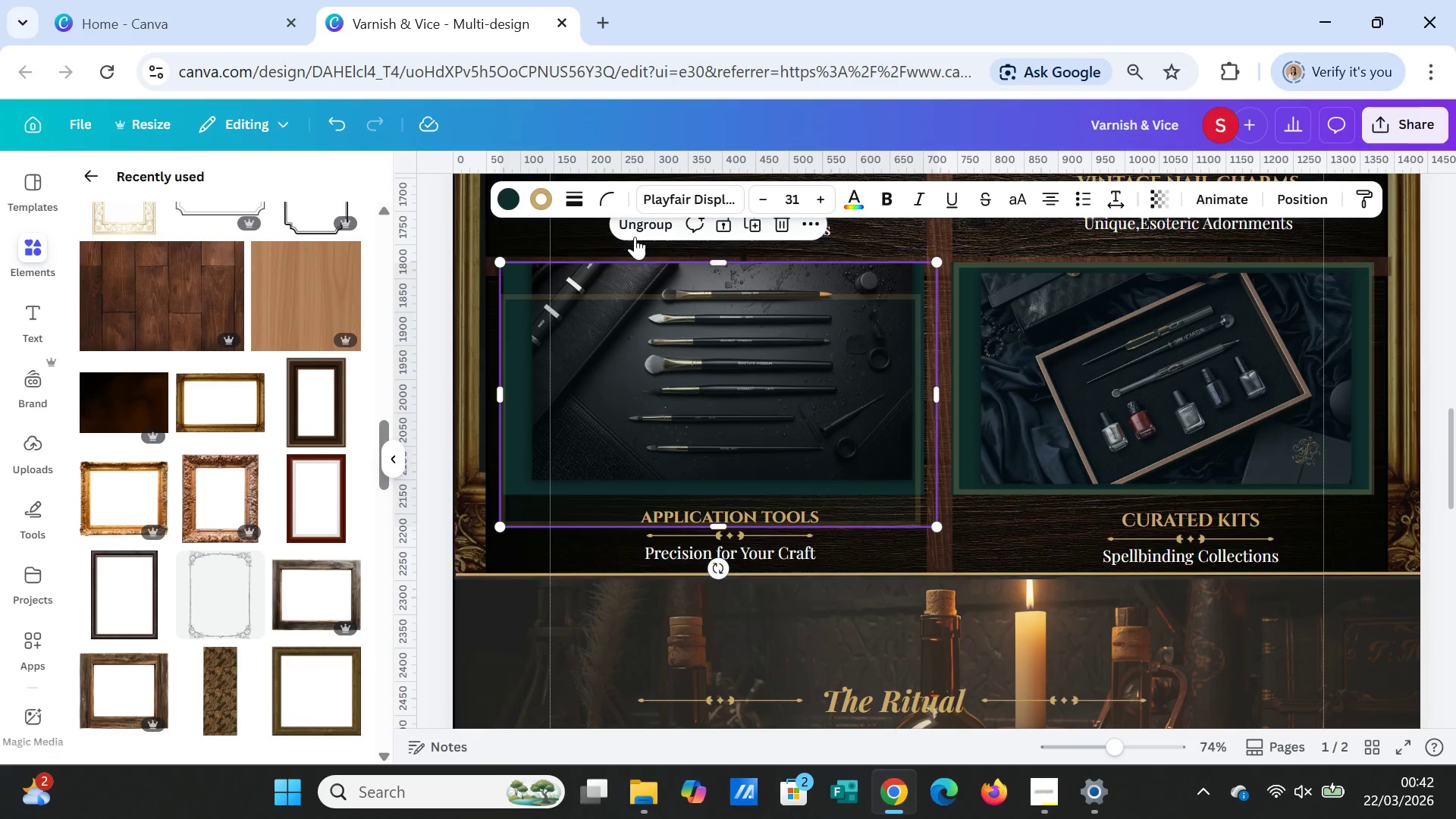 
left_click([635, 223])
 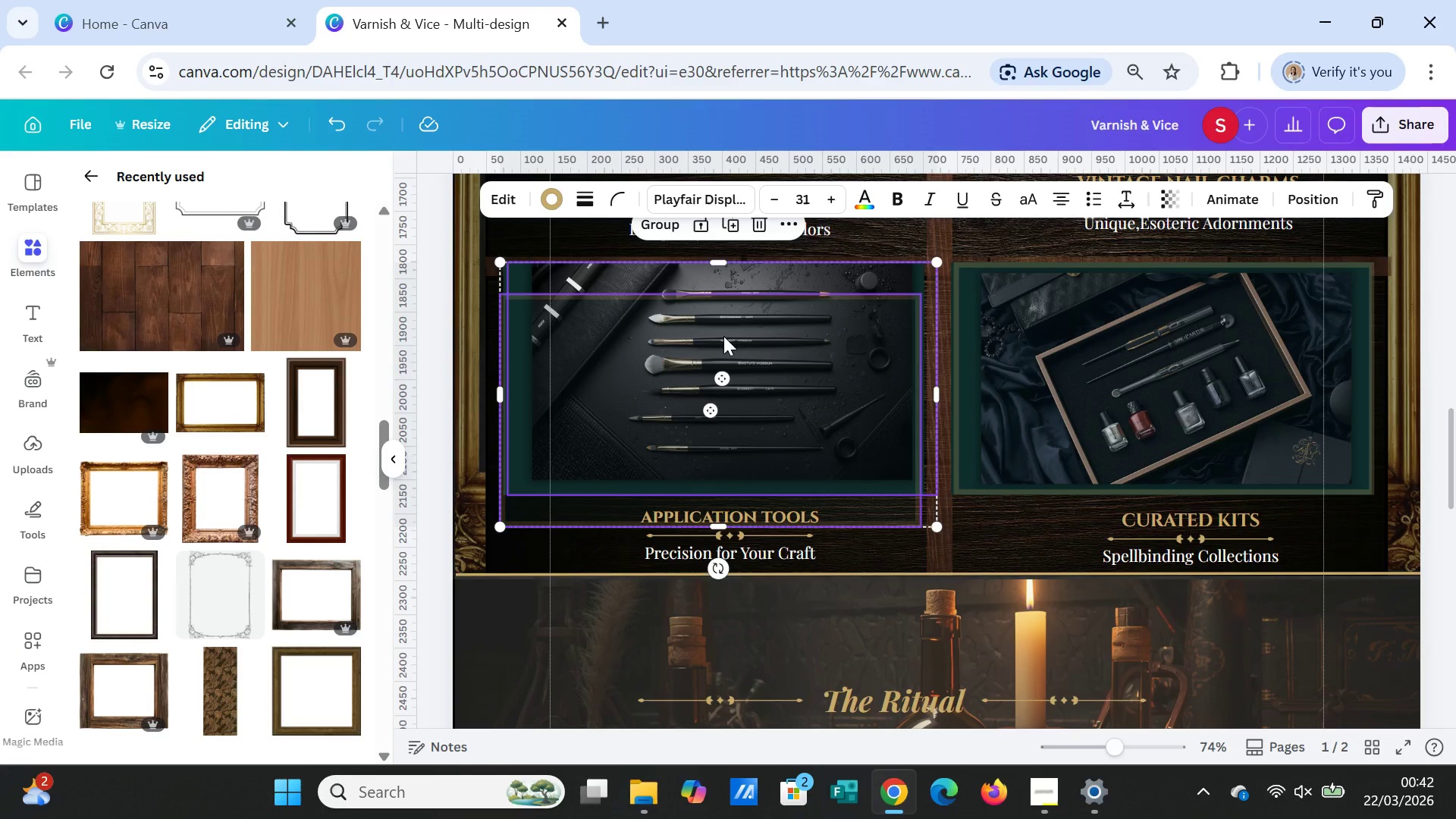 
left_click([723, 336])
 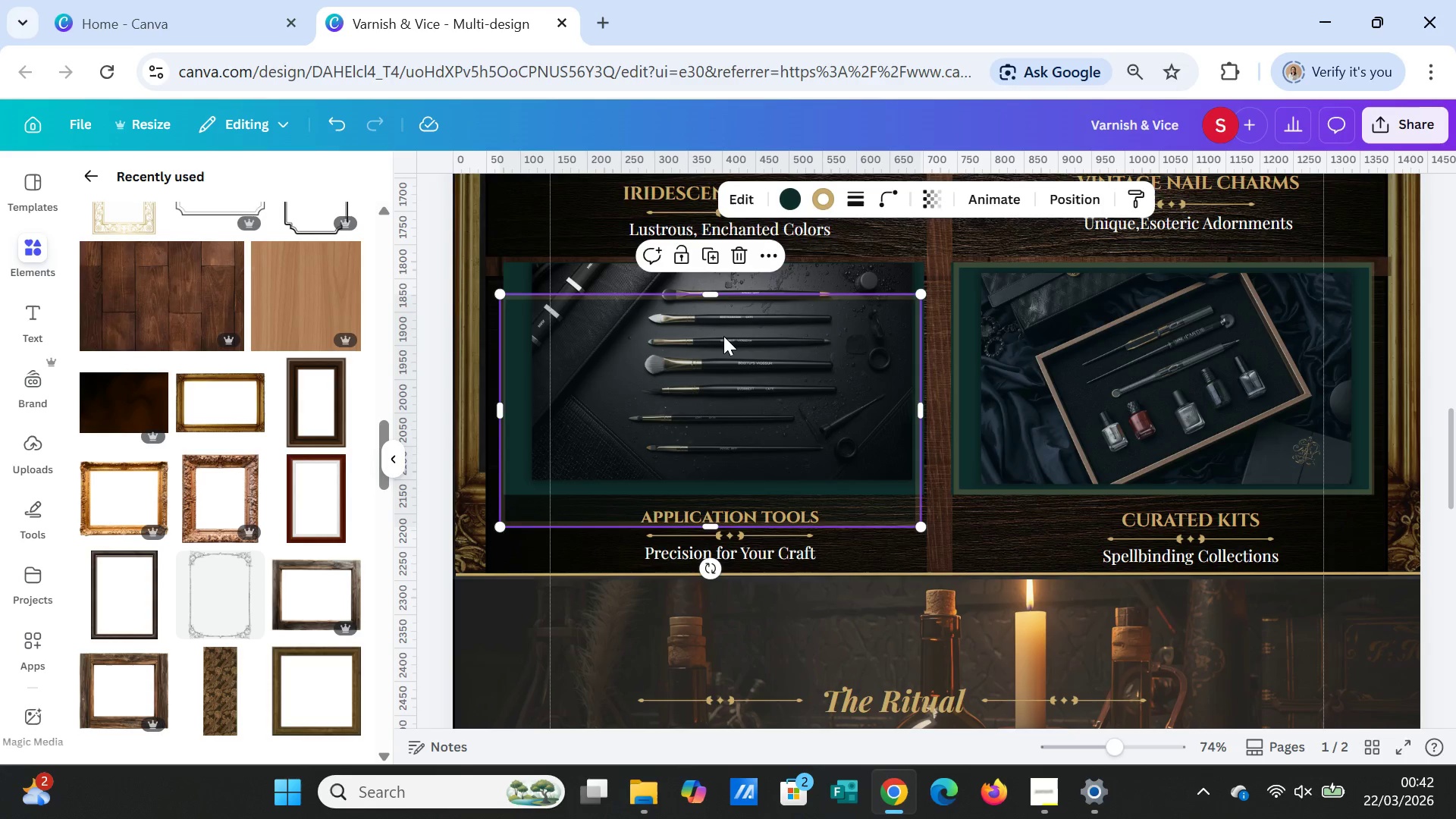 
key(Control+C)
 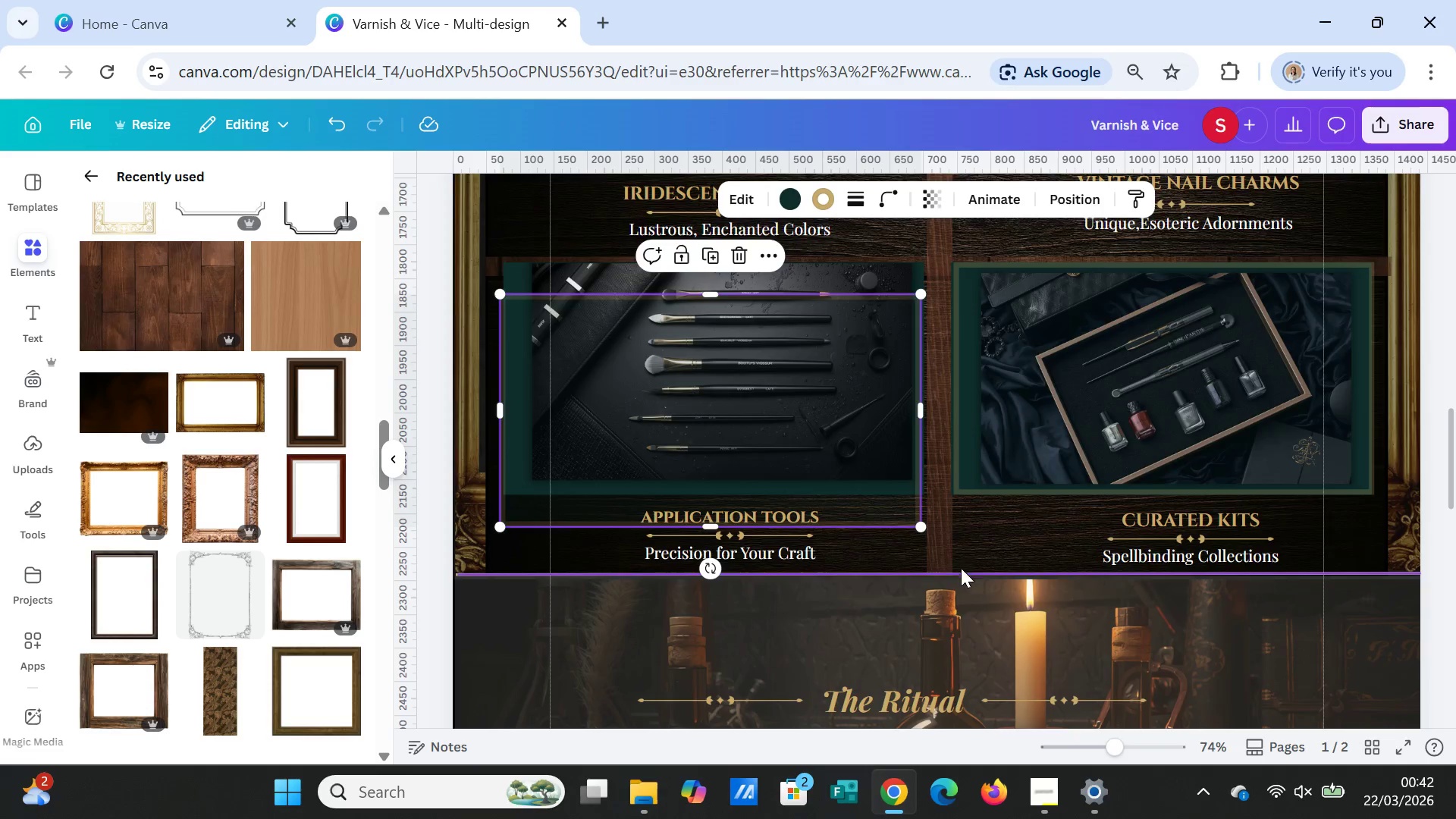 
scroll: coordinate [965, 594], scroll_direction: down, amount: 11.0
 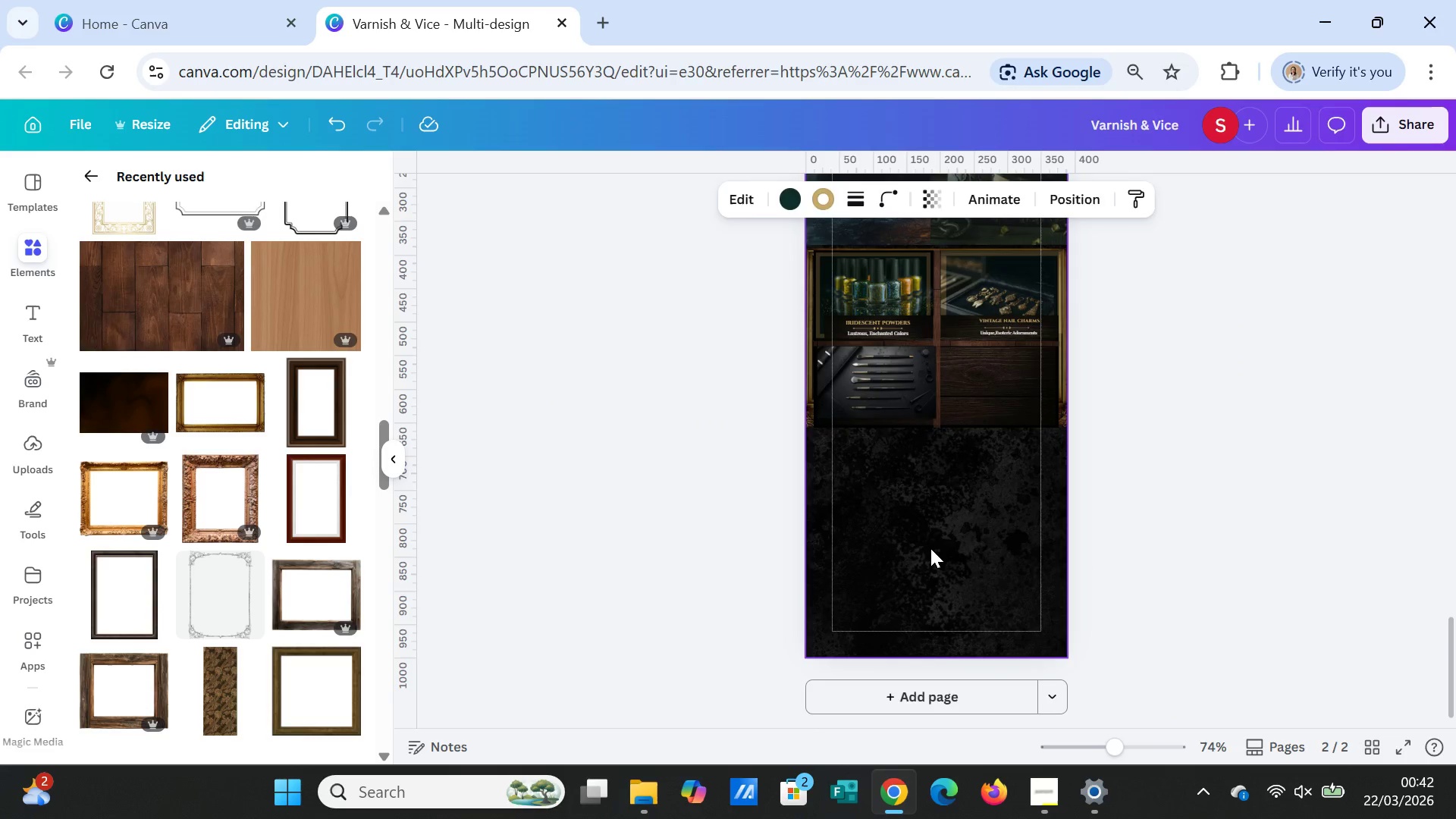 
left_click([930, 548])
 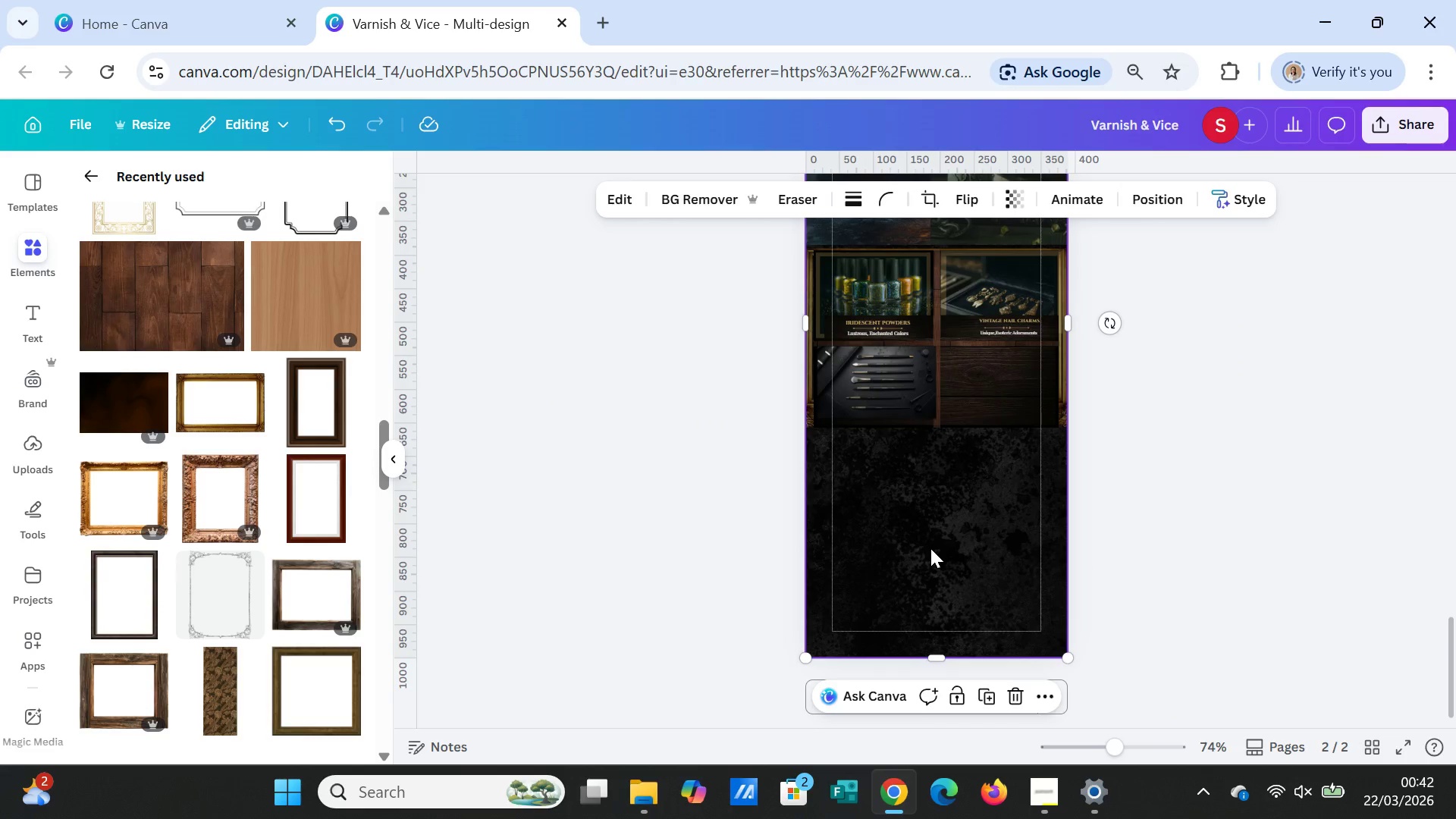 
key(Control+V)
 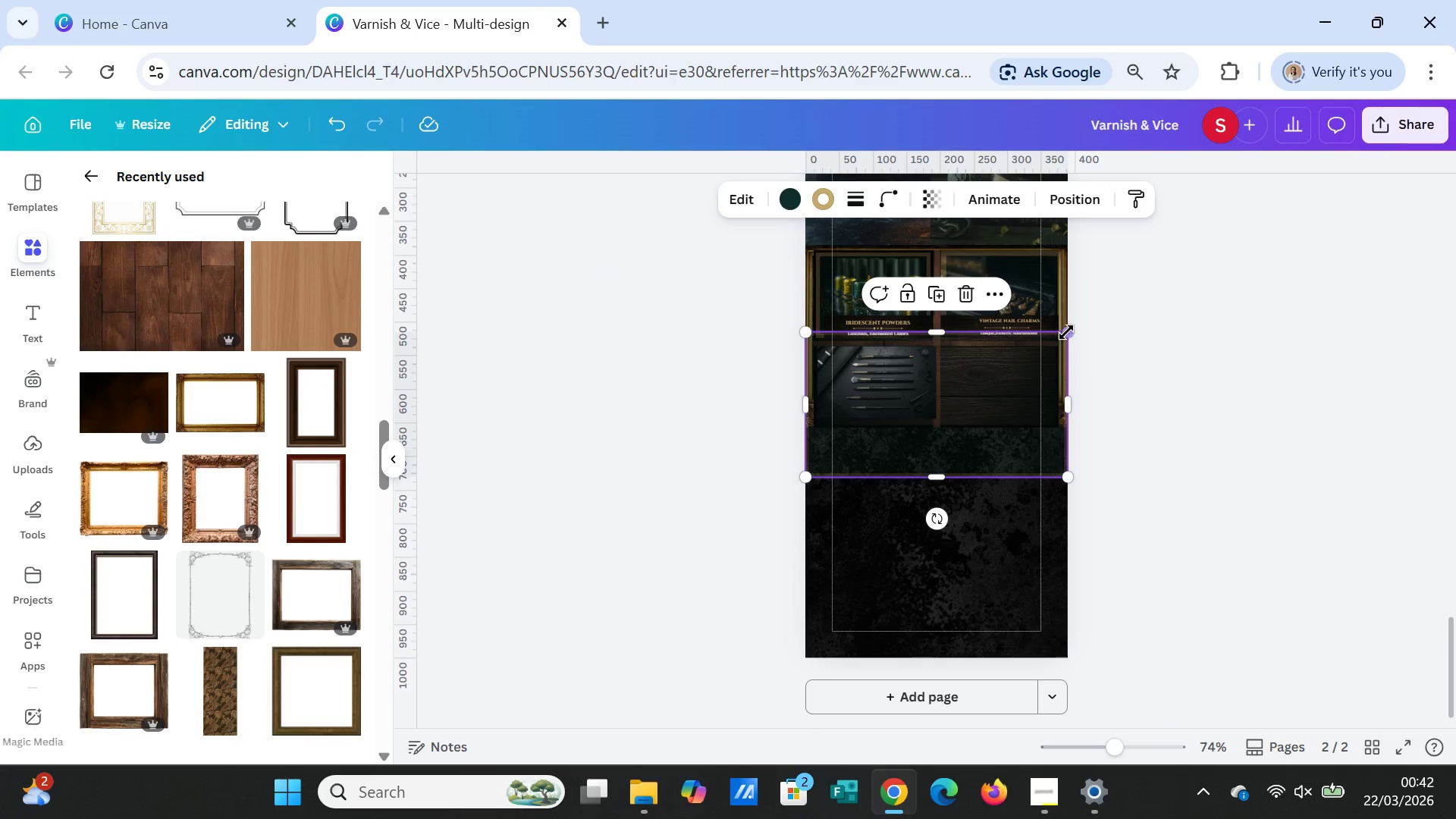 
left_click_drag(start_coordinate=[1068, 331], to_coordinate=[920, 419])
 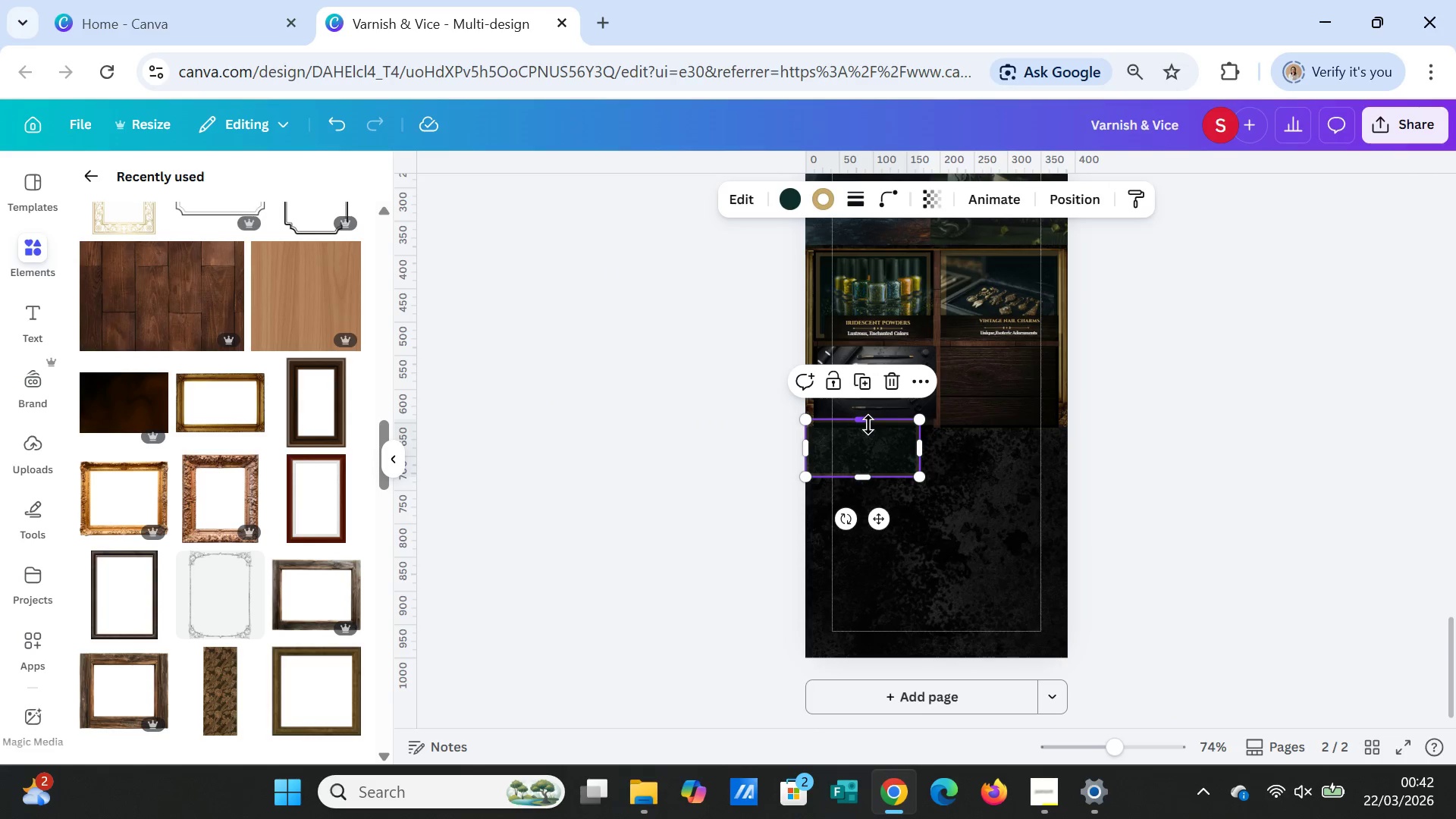 
left_click_drag(start_coordinate=[868, 425], to_coordinate=[868, 416])
 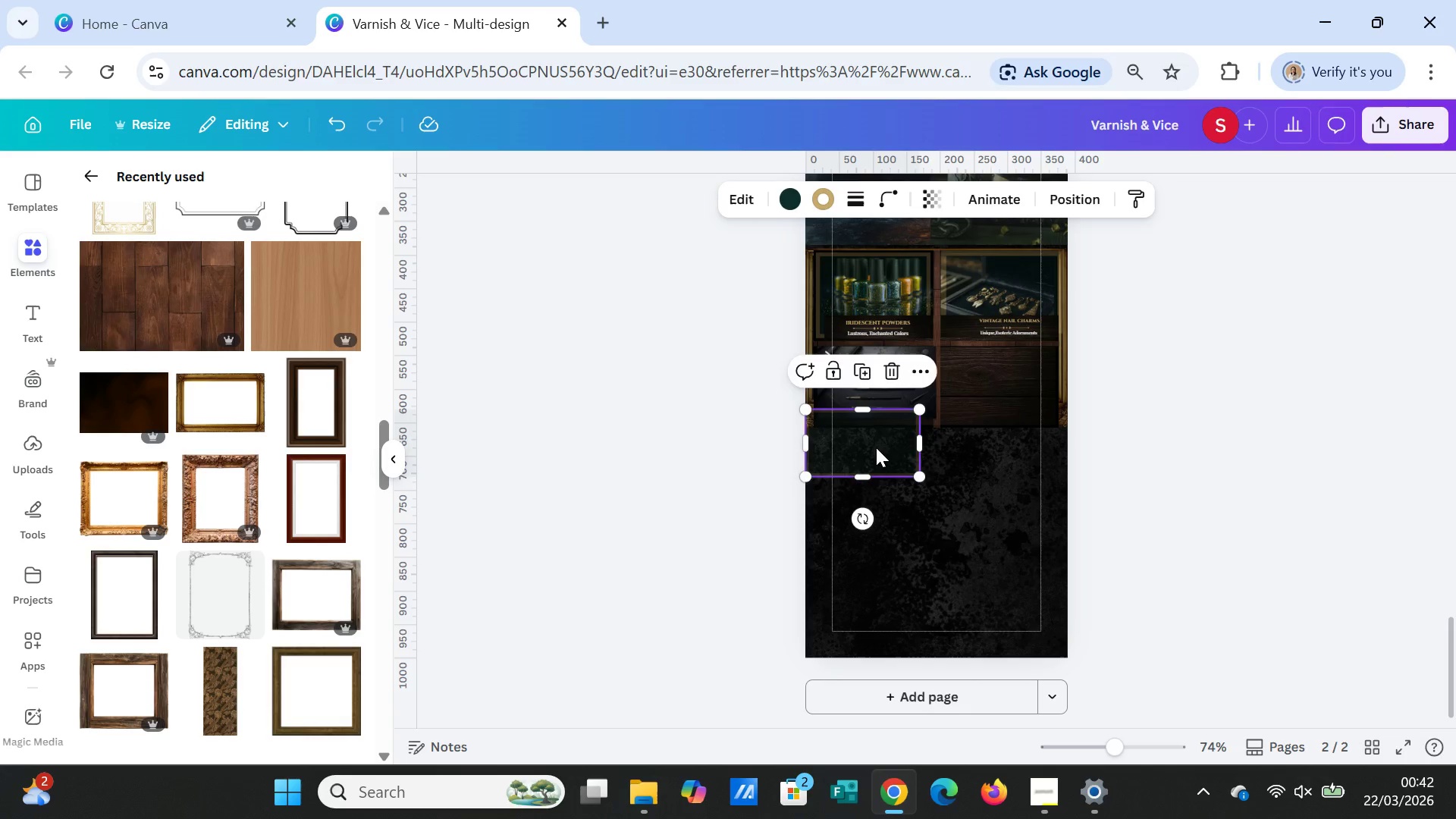 
left_click_drag(start_coordinate=[874, 460], to_coordinate=[886, 399])
 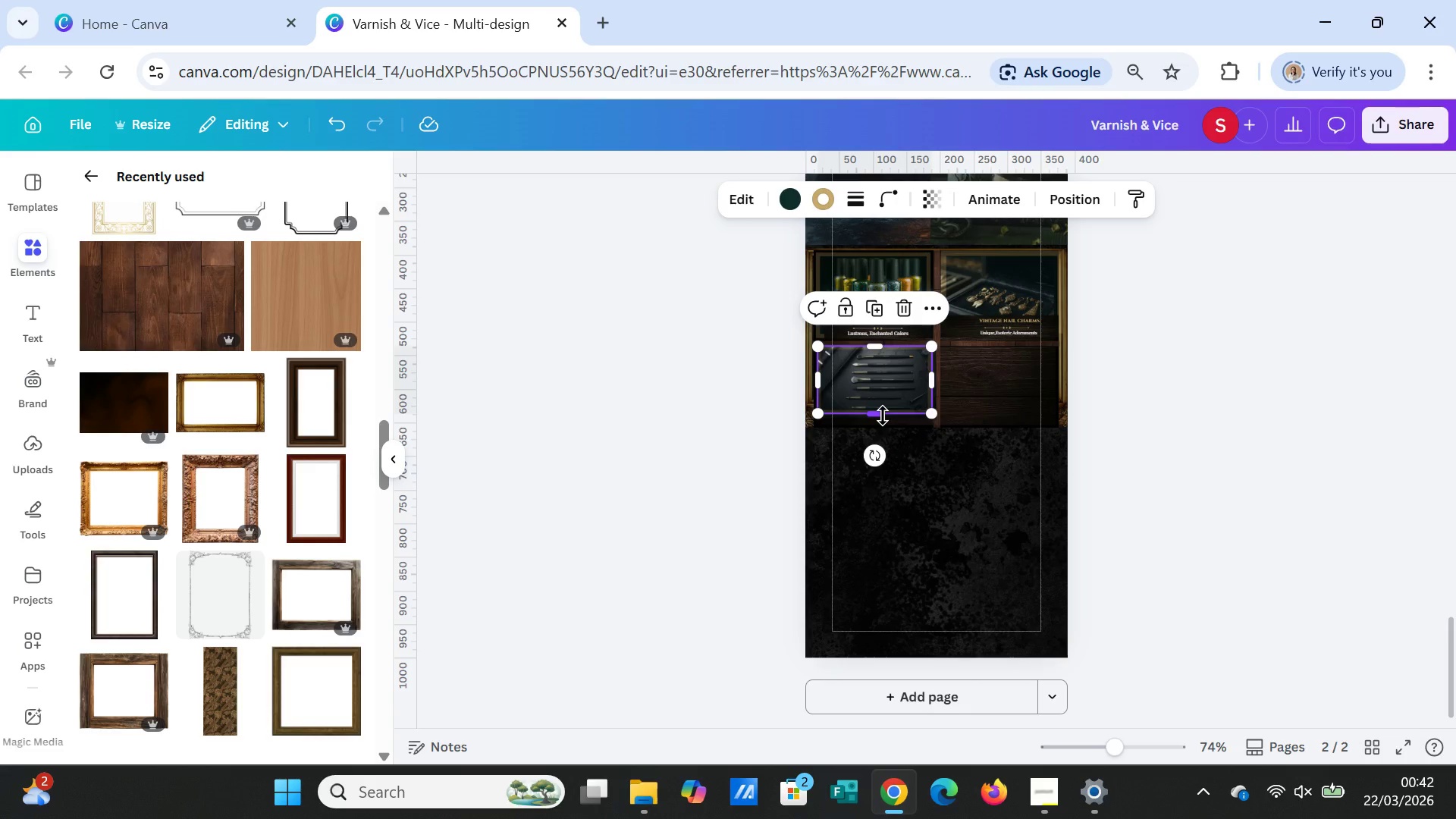 
left_click_drag(start_coordinate=[883, 416], to_coordinate=[883, 421])
 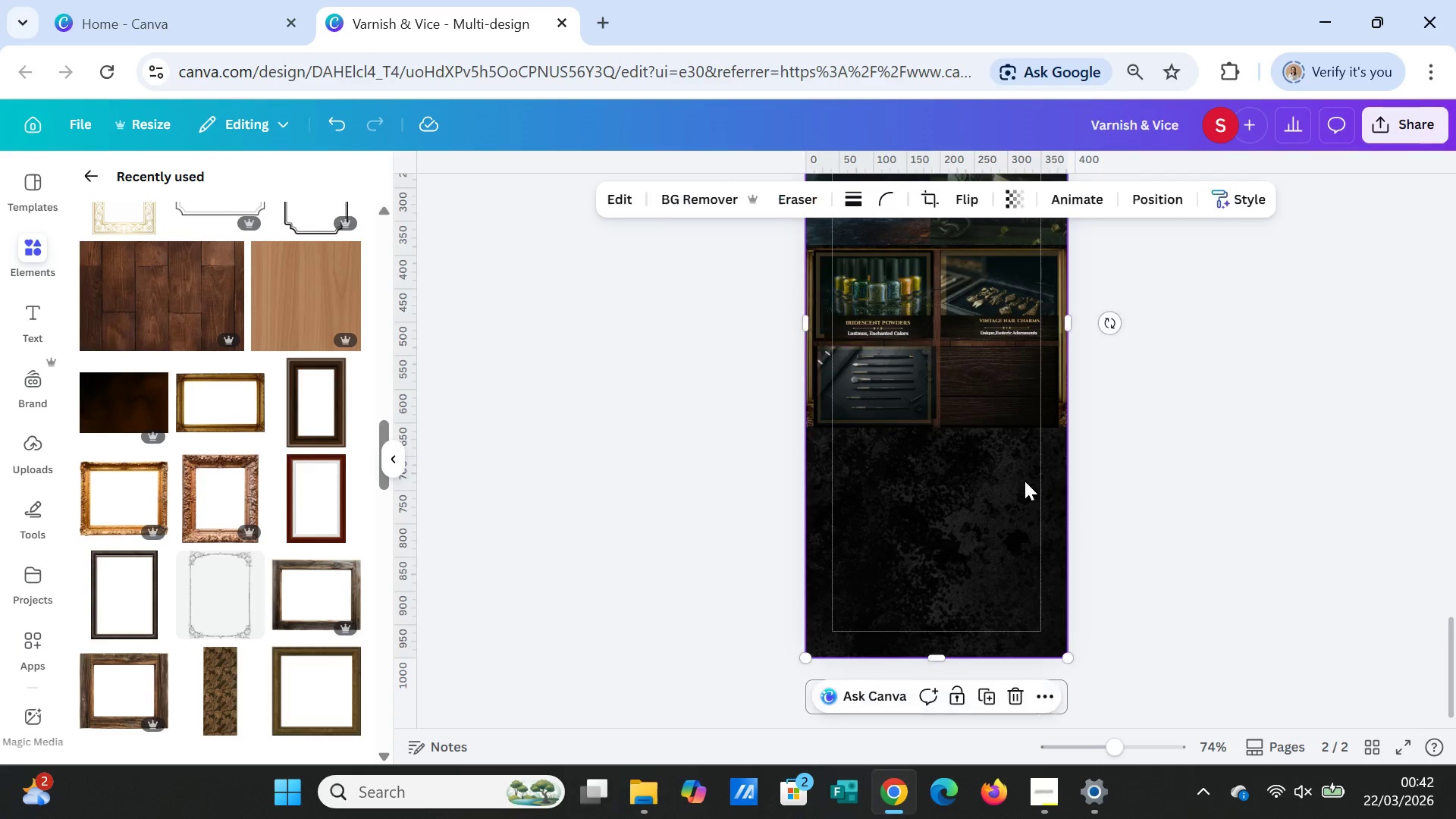 
left_click([1056, 485])
 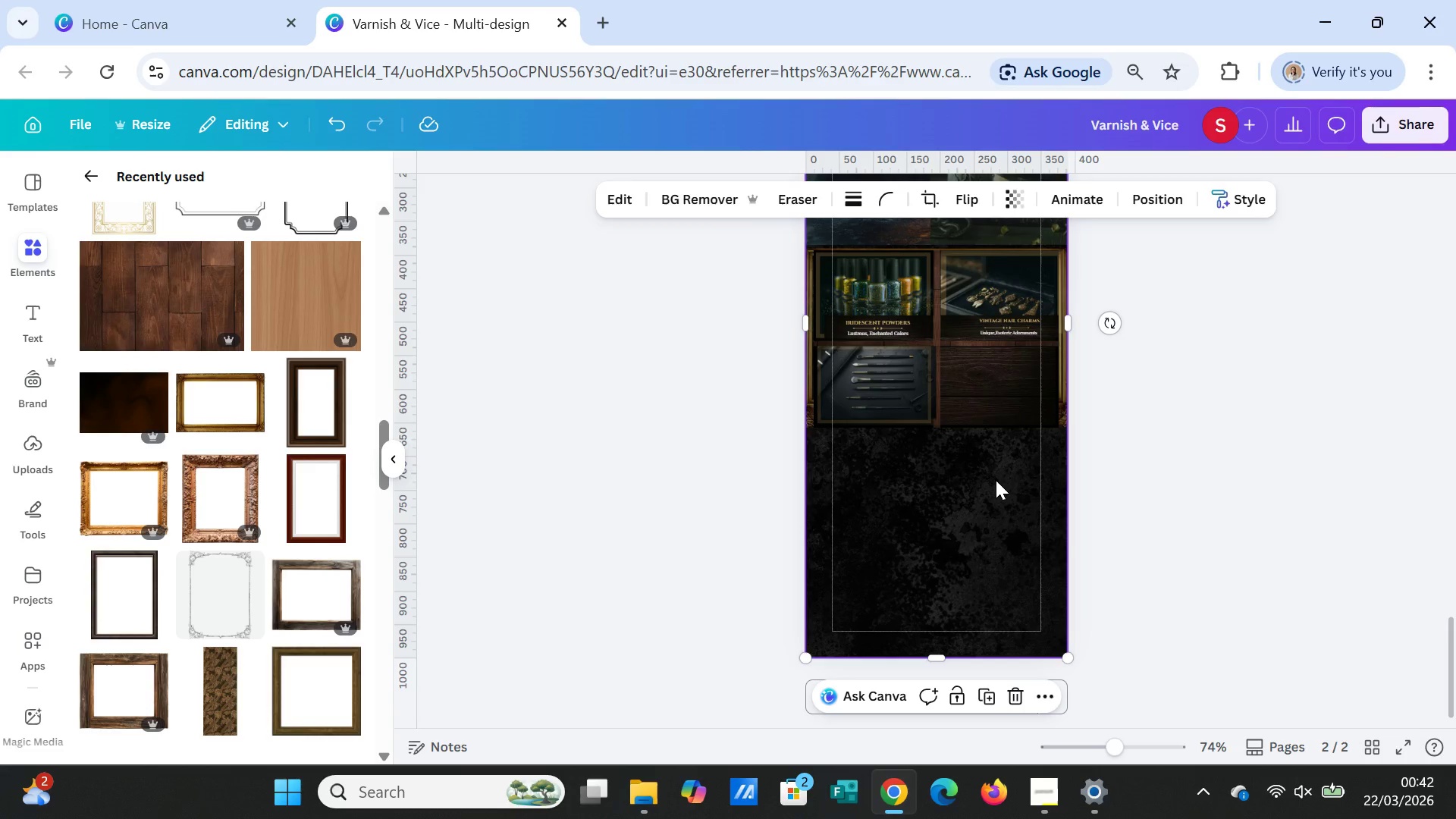 
left_click([996, 480])
 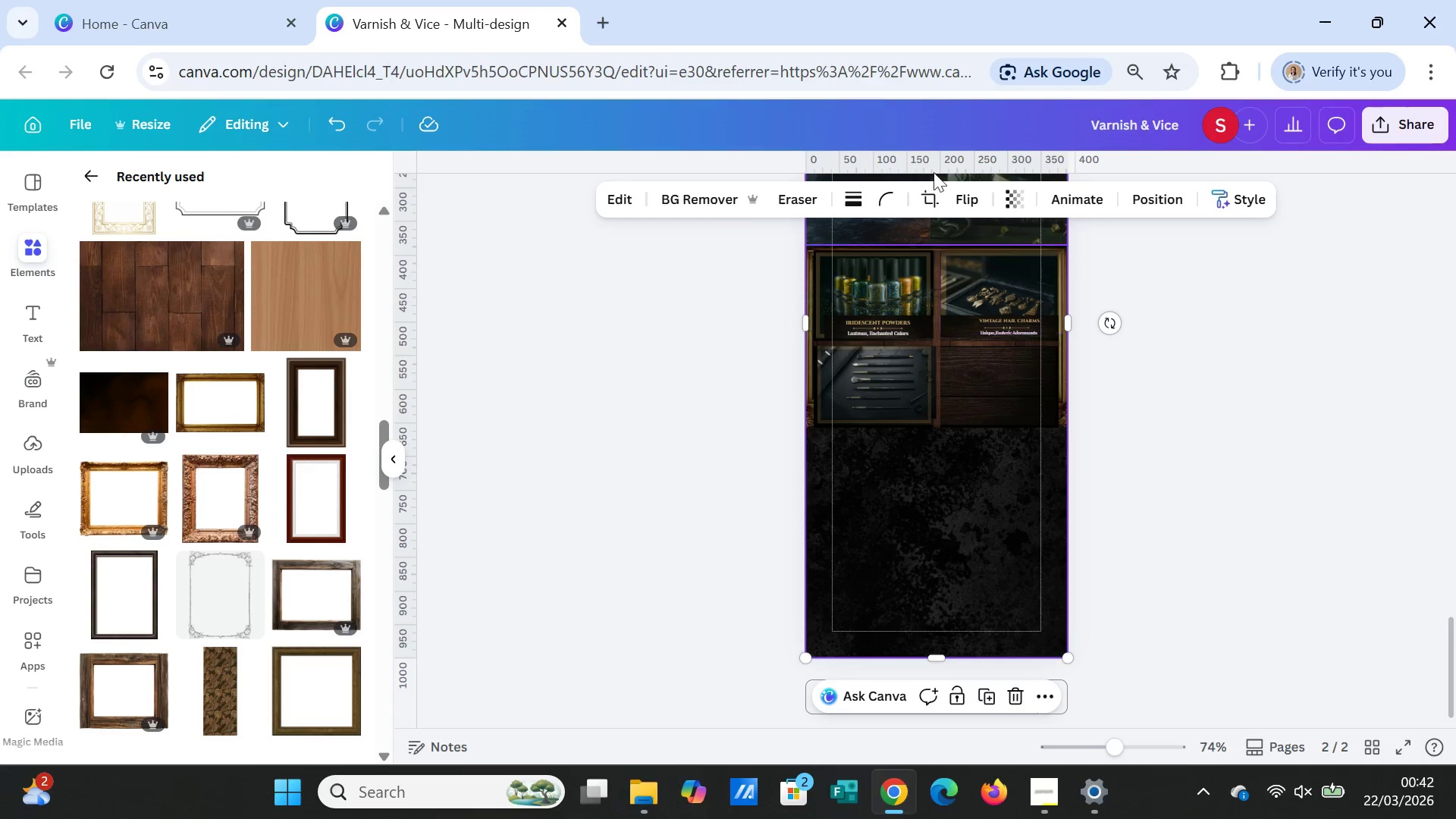 
wait(5.42)
 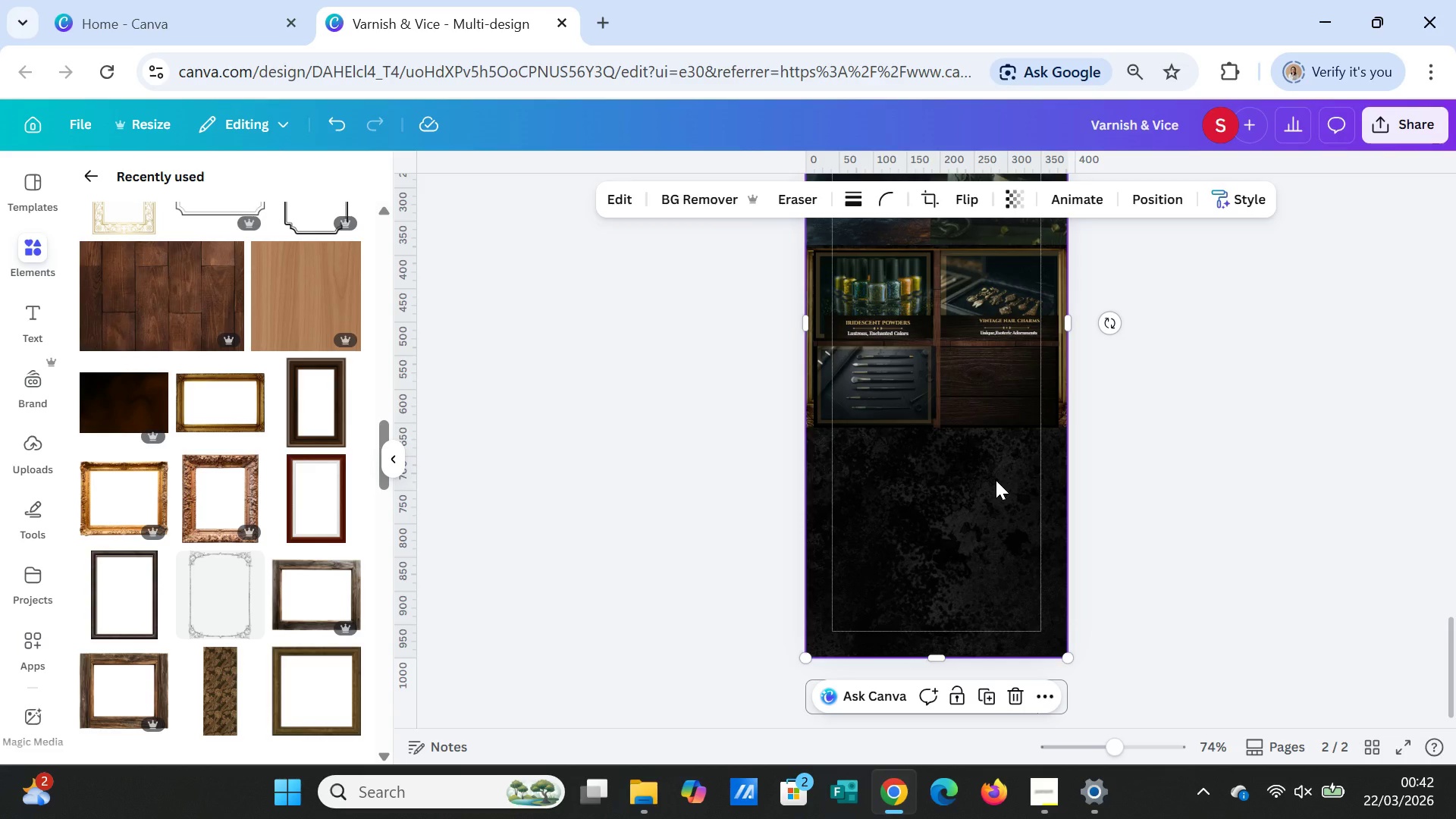 
scroll: coordinate [1325, 536], scroll_direction: up, amount: 14.0
 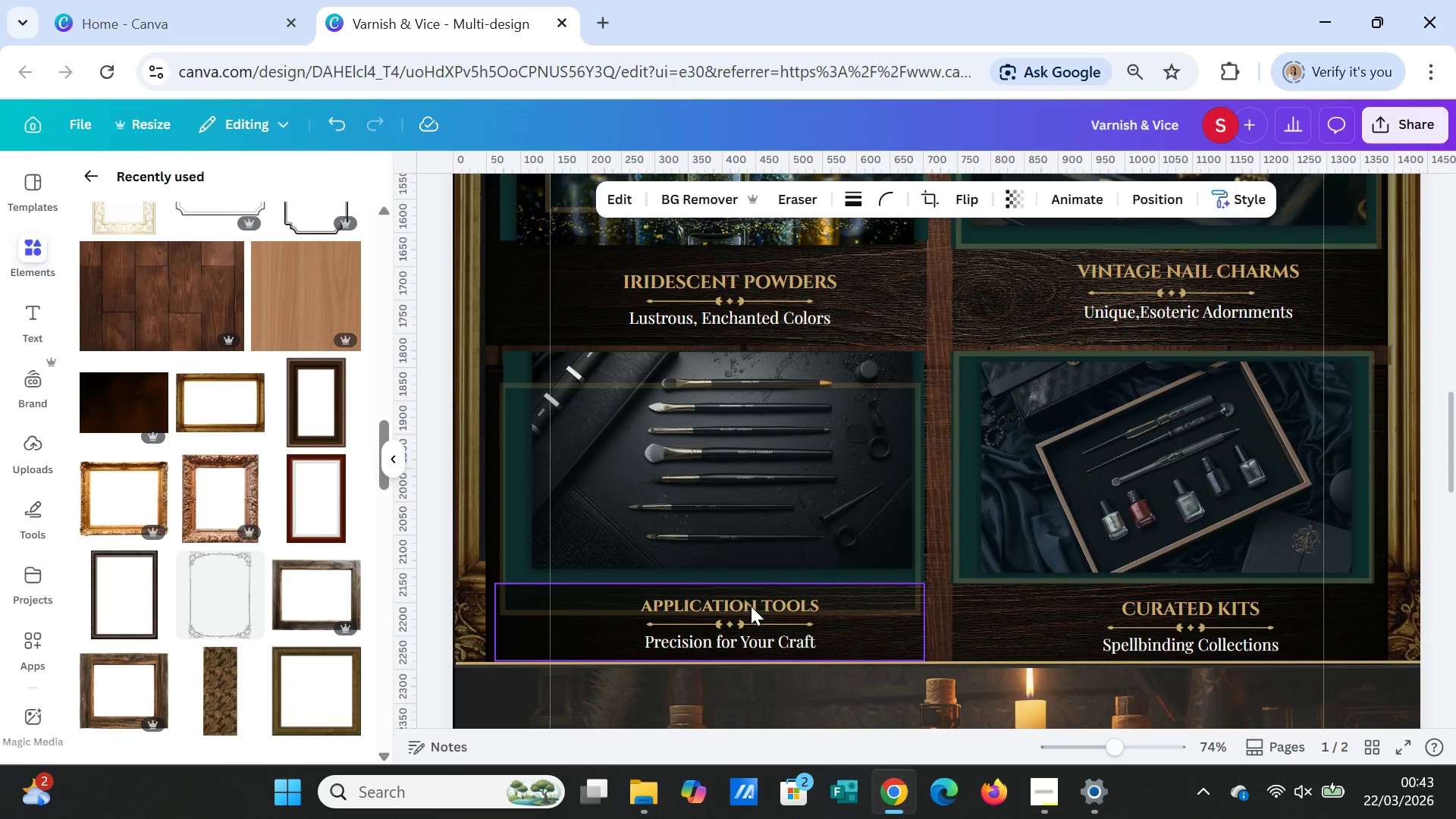 
left_click([751, 606])
 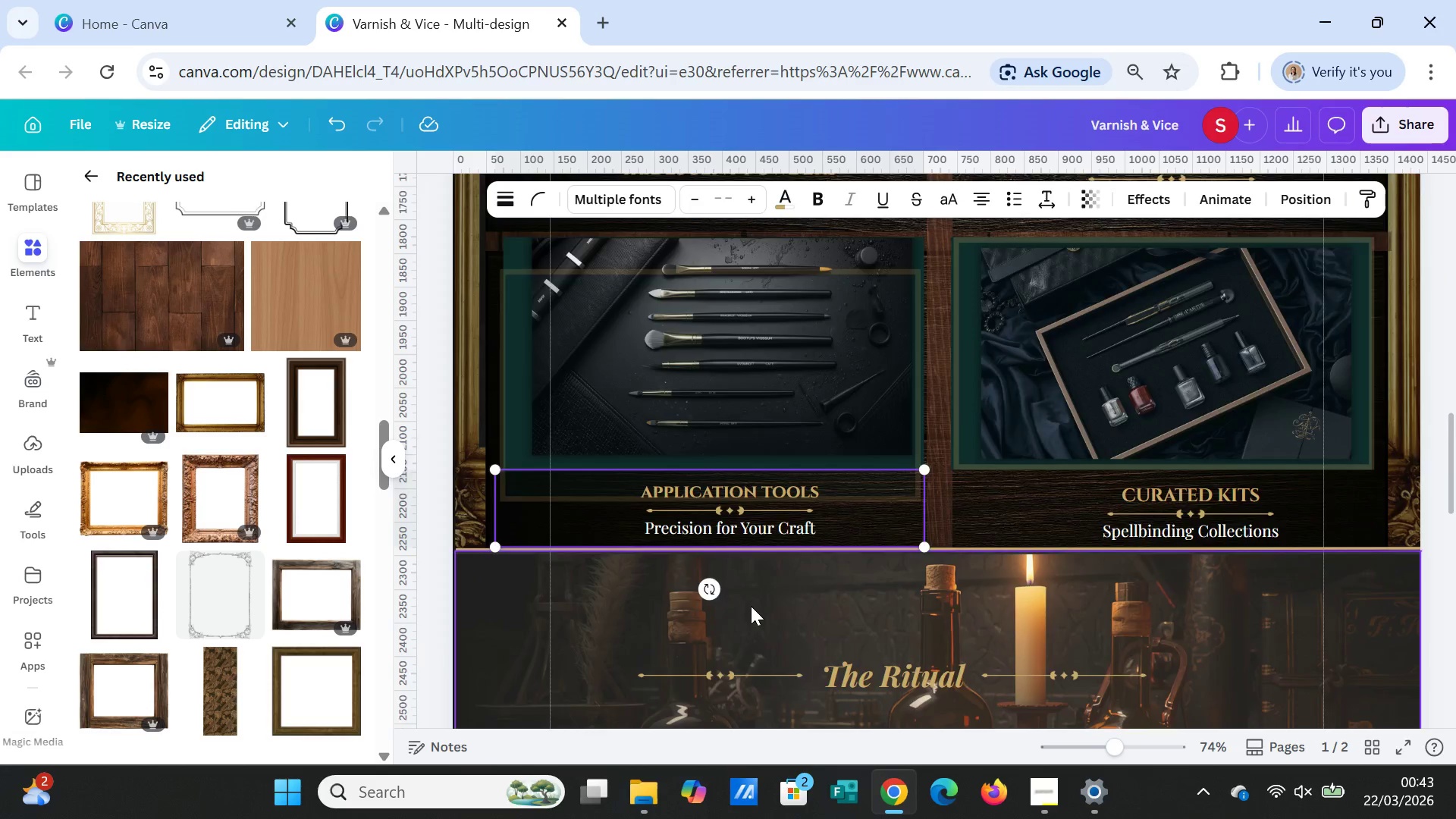 
scroll: coordinate [751, 606], scroll_direction: down, amount: 2.0
 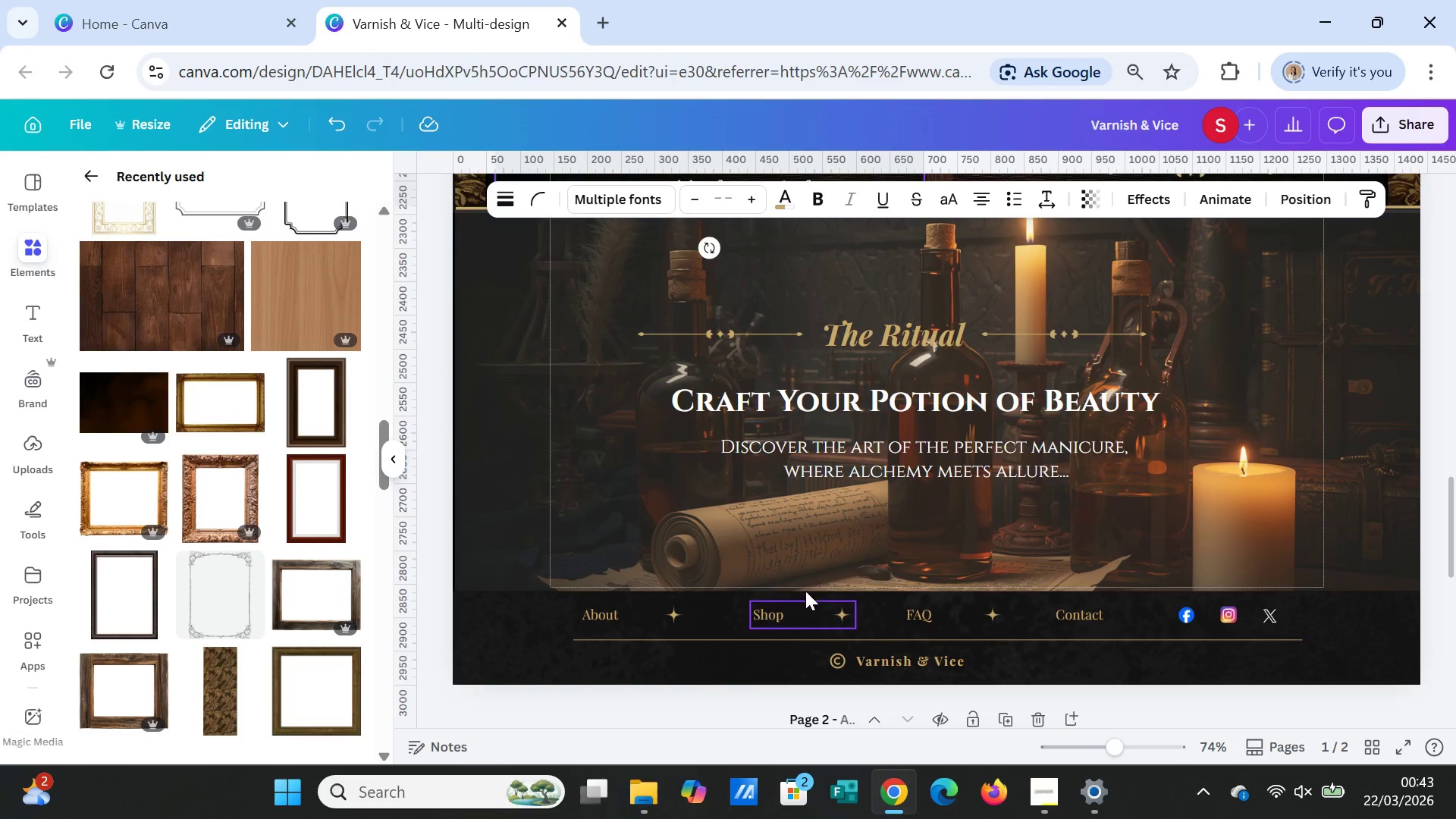 
key(Control+C)
 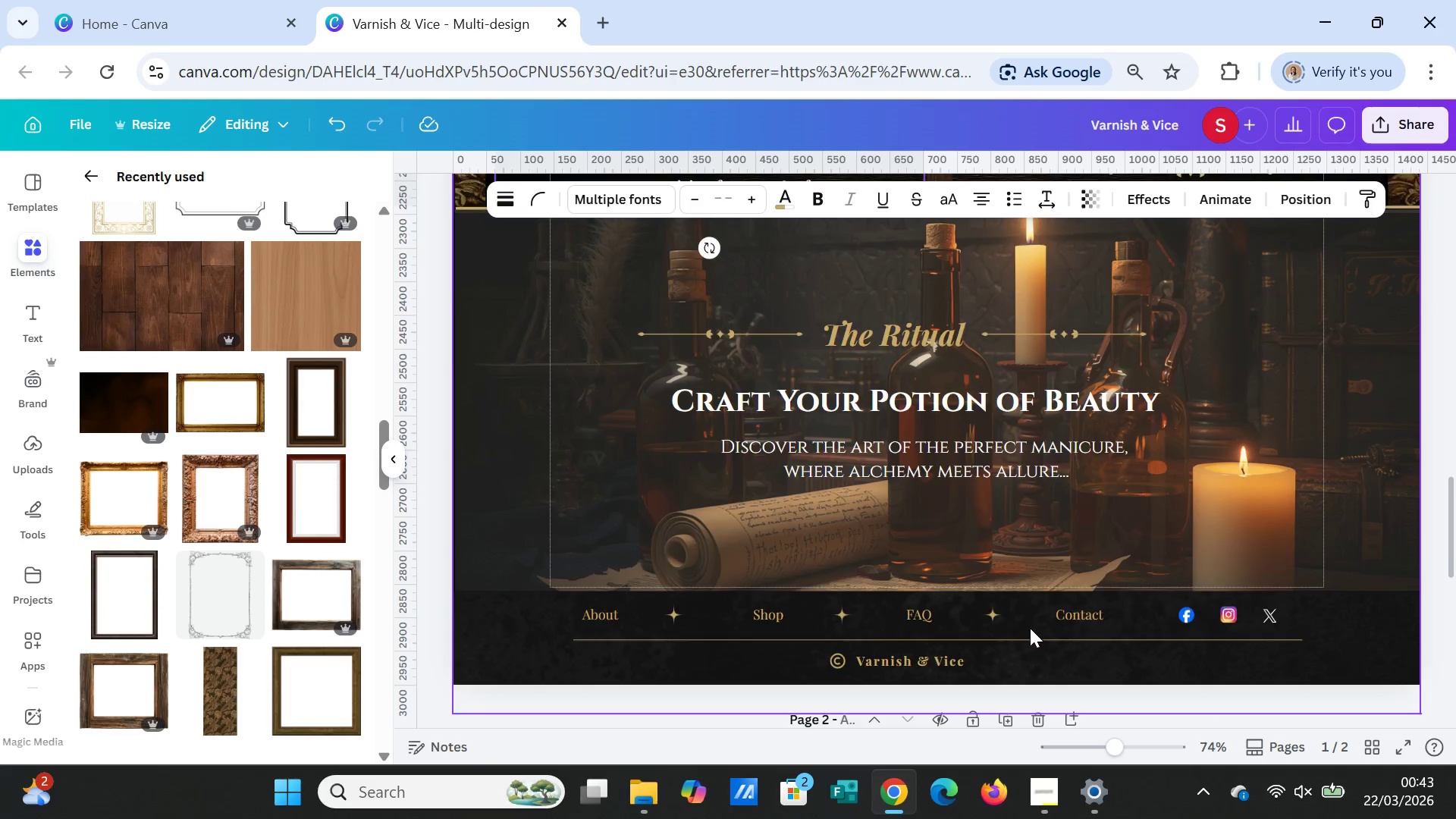 
scroll: coordinate [989, 629], scroll_direction: down, amount: 8.0
 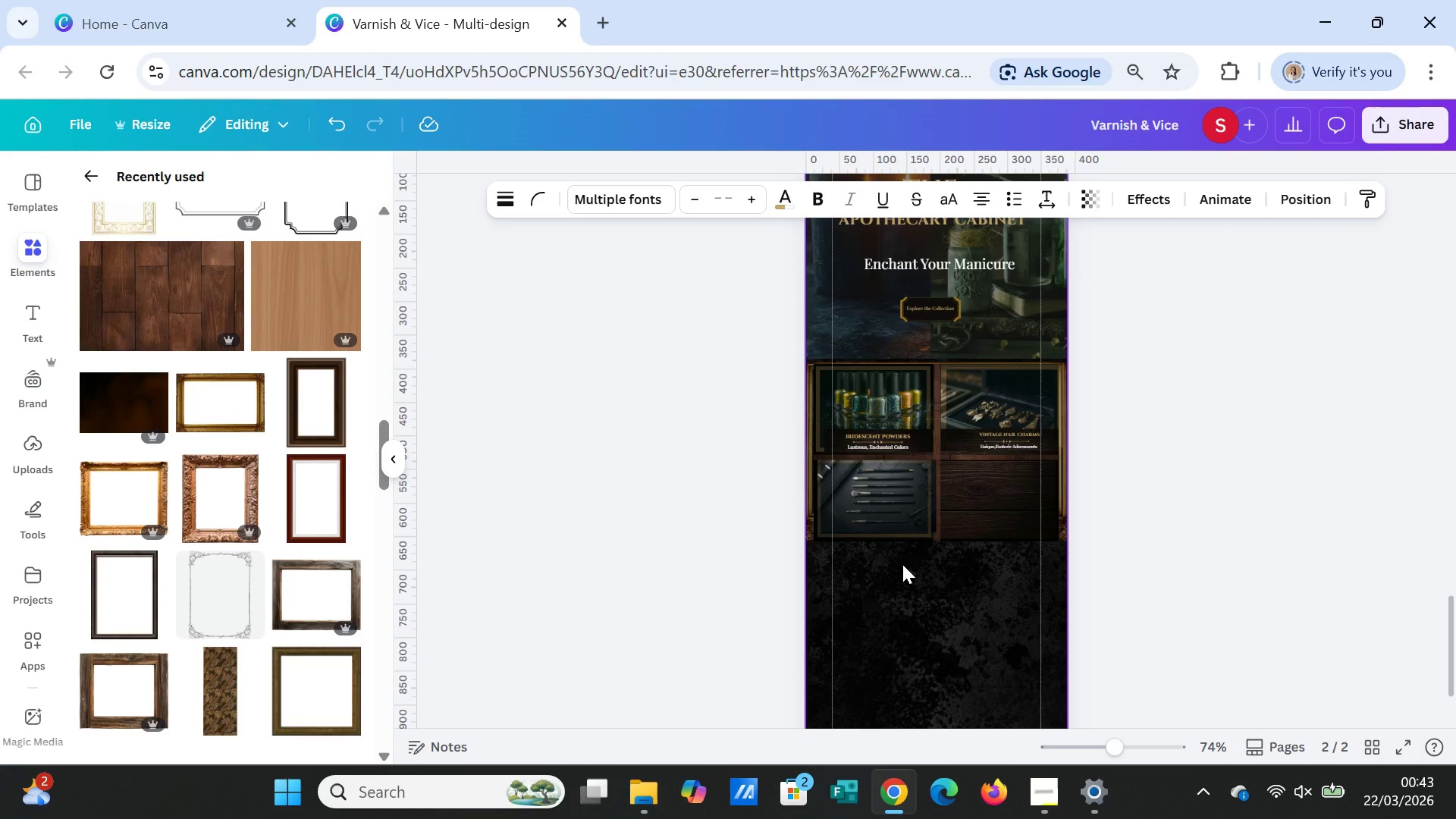 
left_click([902, 564])
 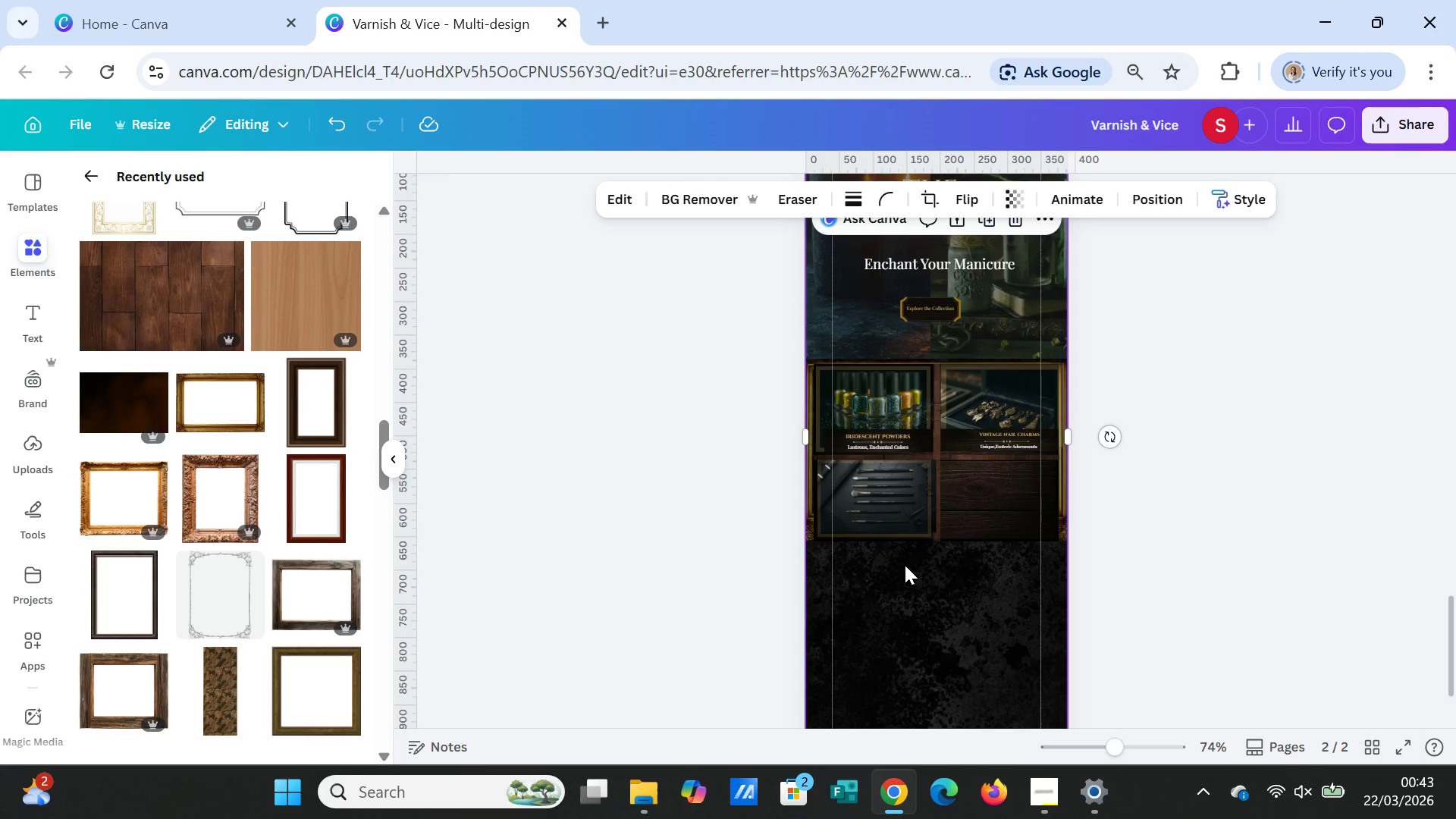 
key(Control+V)
 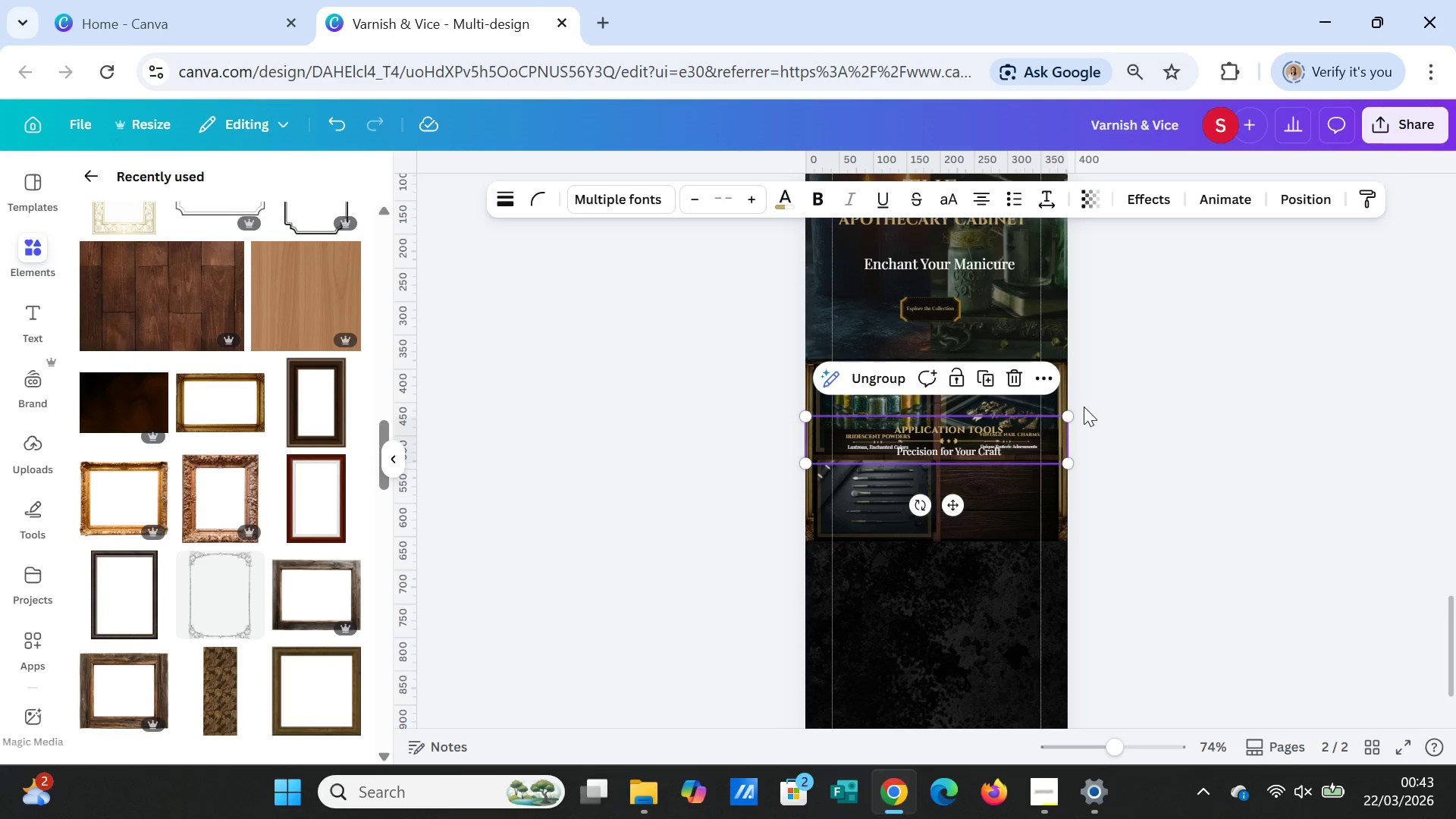 
left_click_drag(start_coordinate=[1064, 417], to_coordinate=[956, 451])
 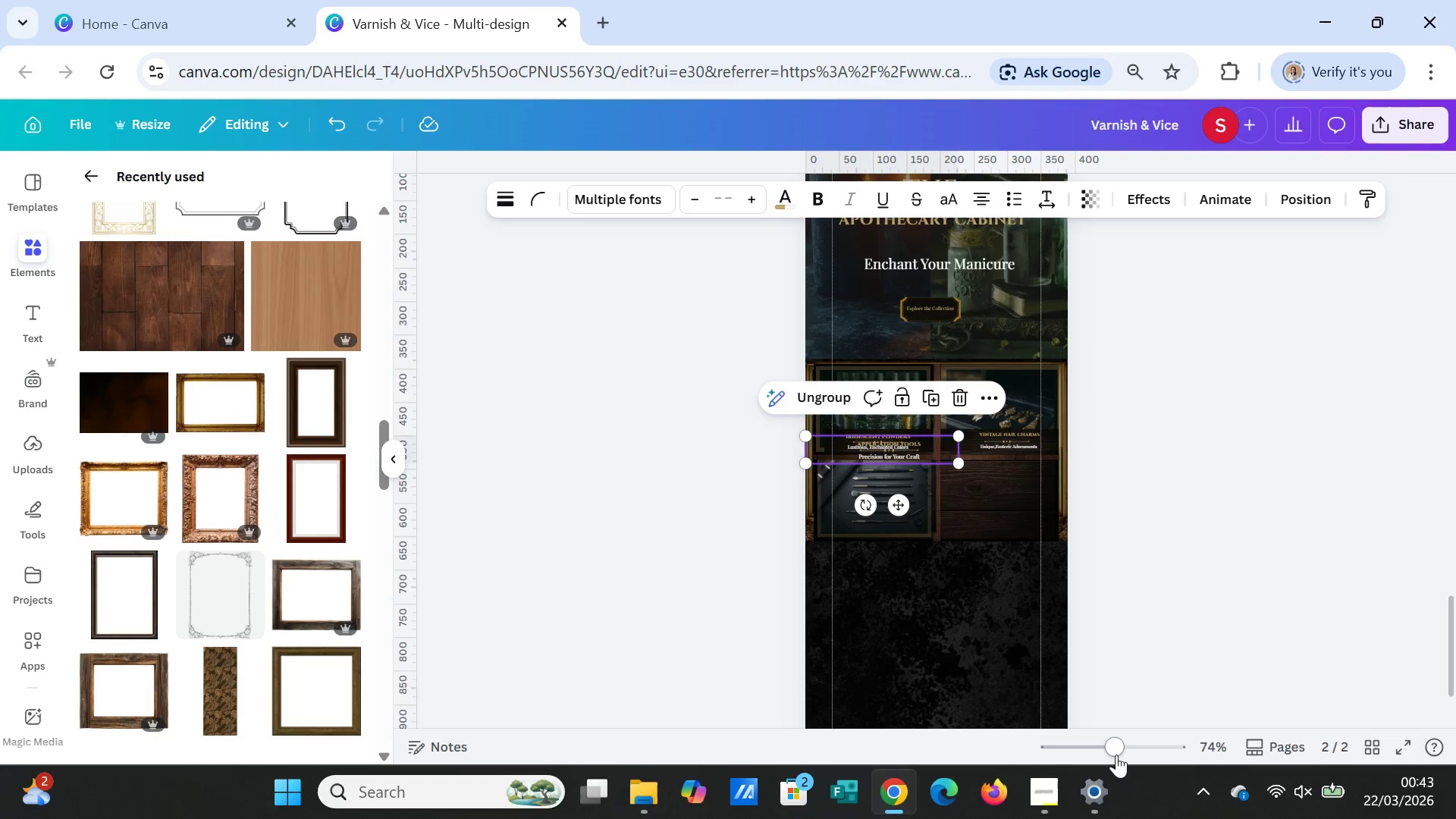 
left_click_drag(start_coordinate=[1112, 749], to_coordinate=[1146, 749])
 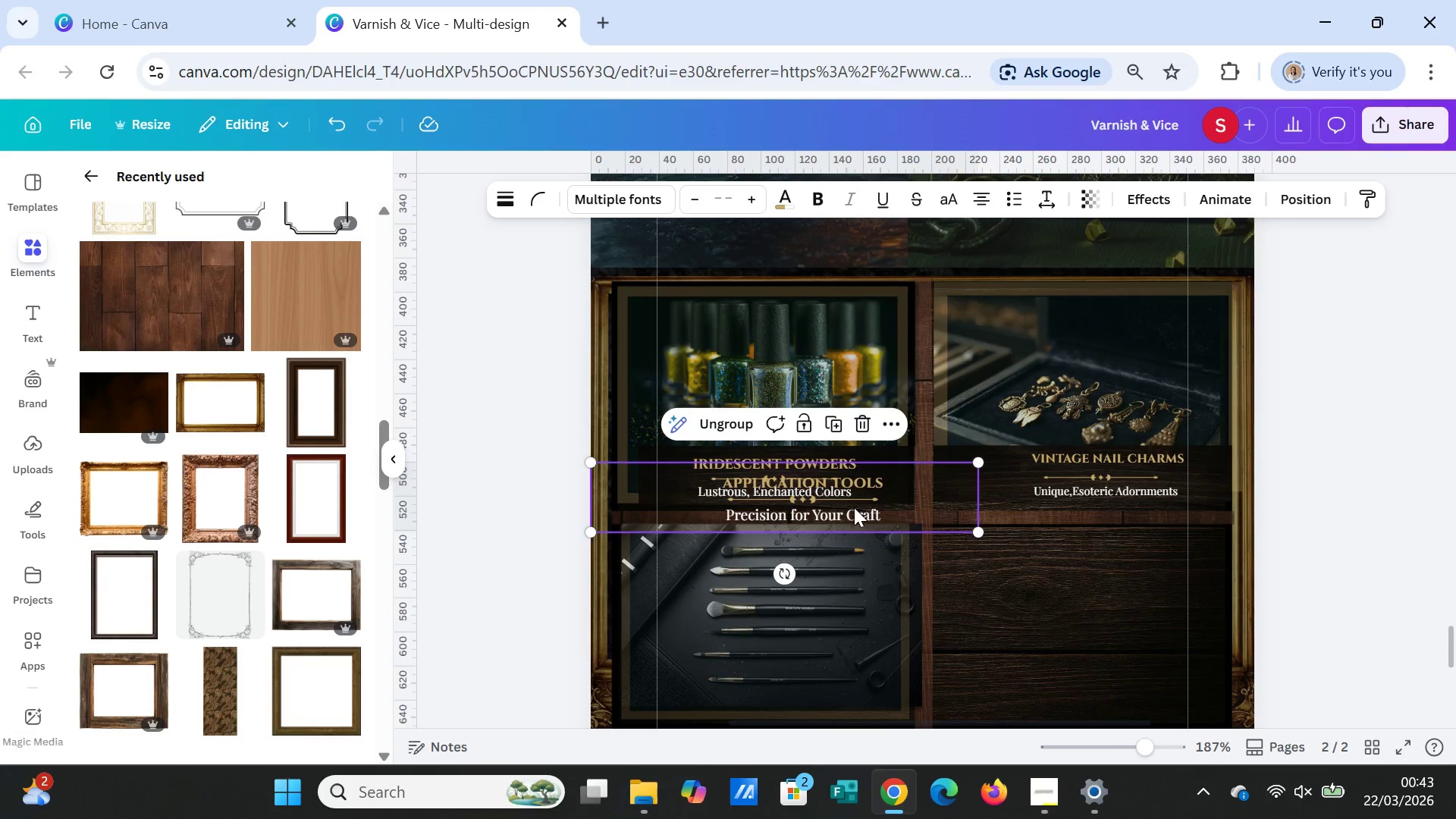 
left_click_drag(start_coordinate=[854, 507], to_coordinate=[855, 694])
 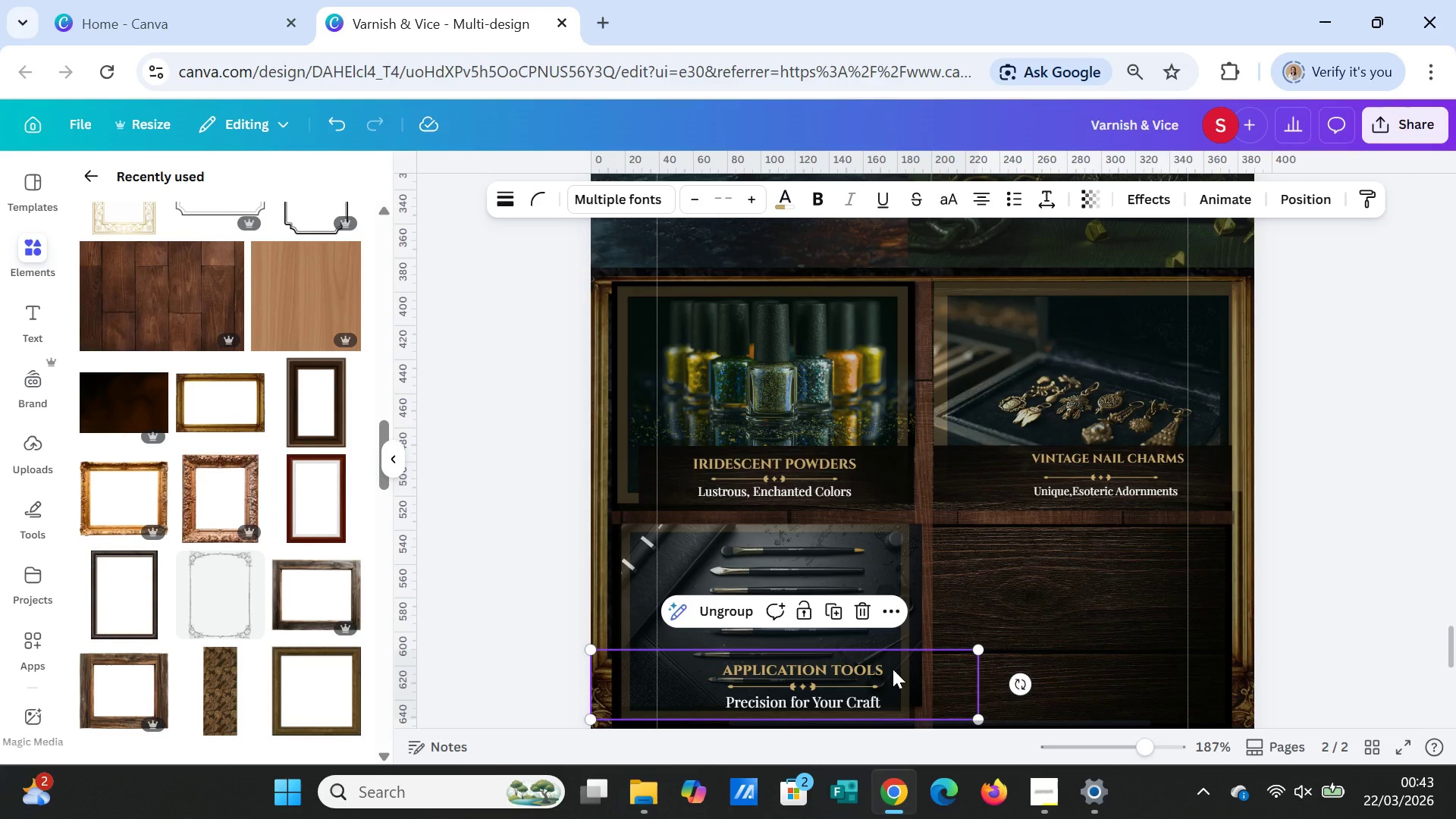 
left_click([893, 669])
 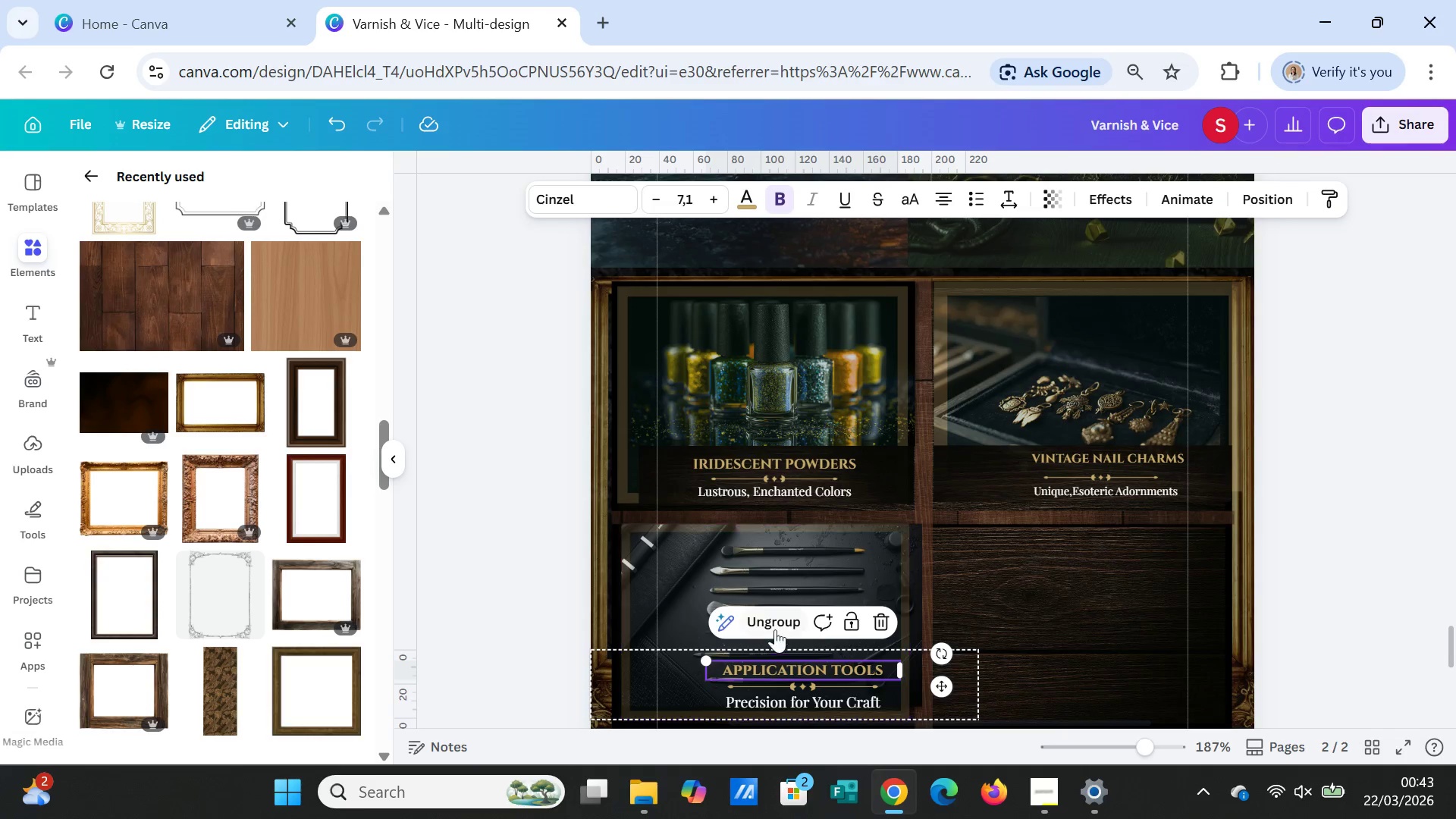 
left_click([768, 622])
 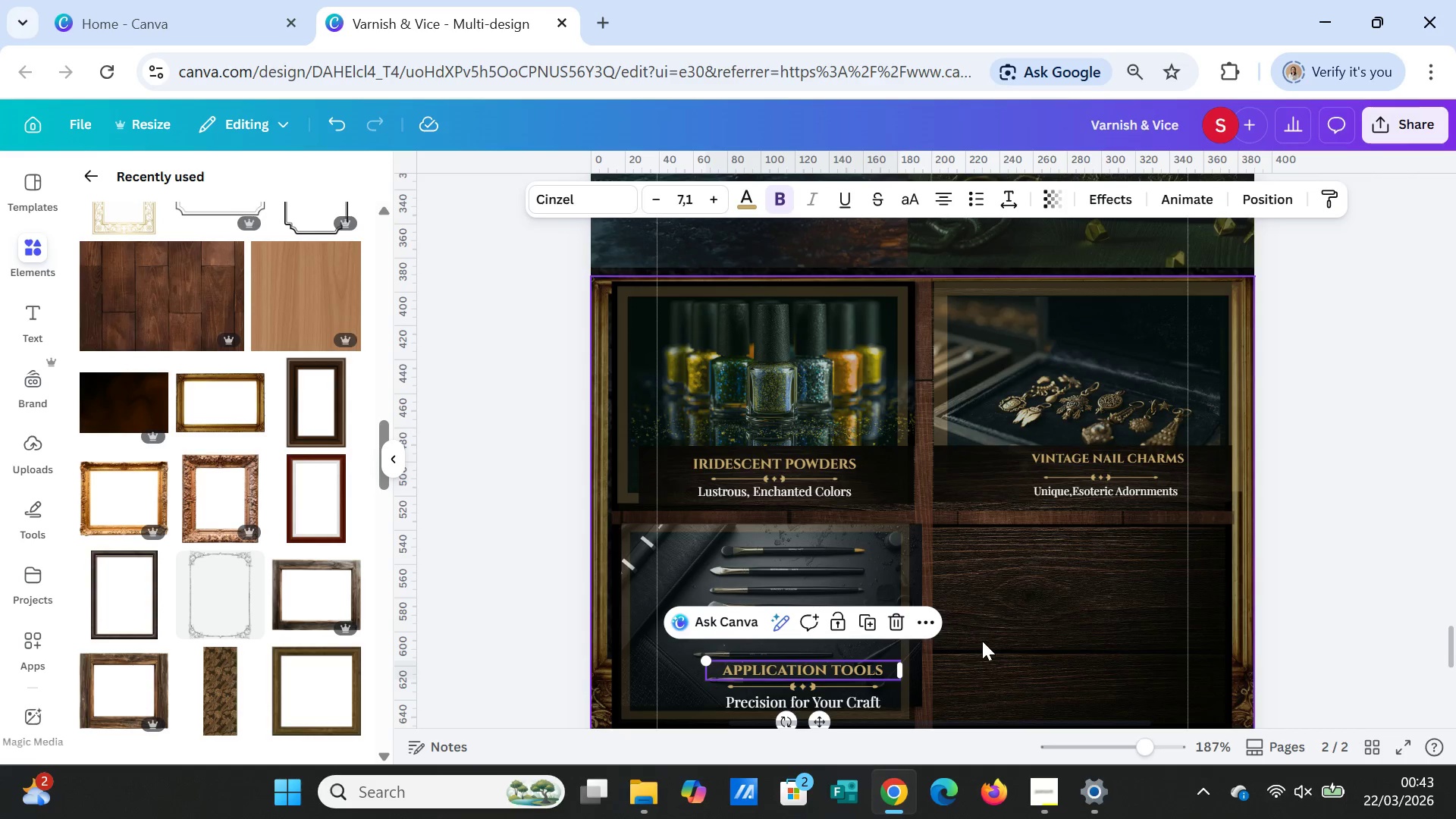 
left_click([983, 641])
 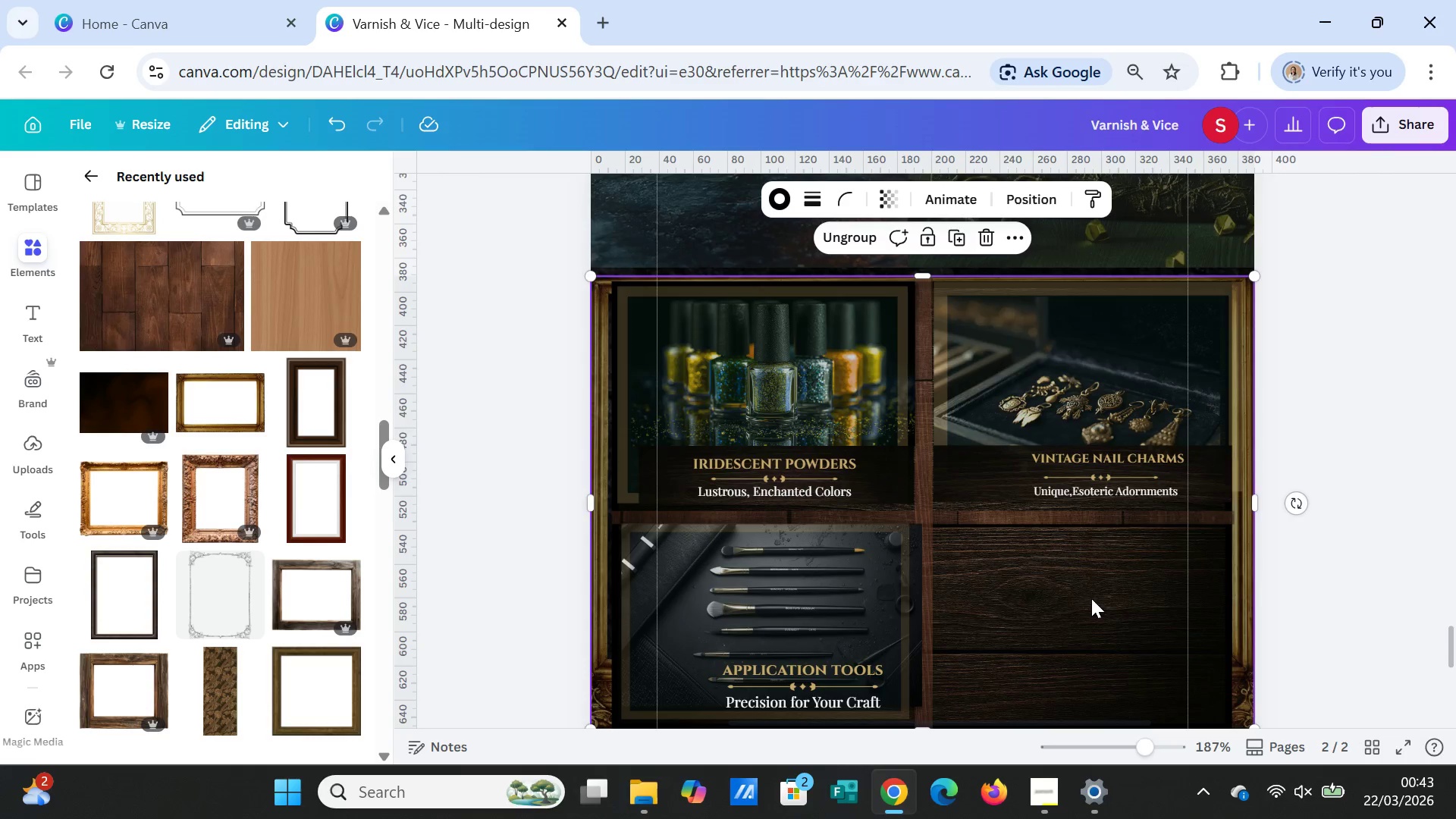 
scroll: coordinate [1091, 597], scroll_direction: up, amount: 19.0
 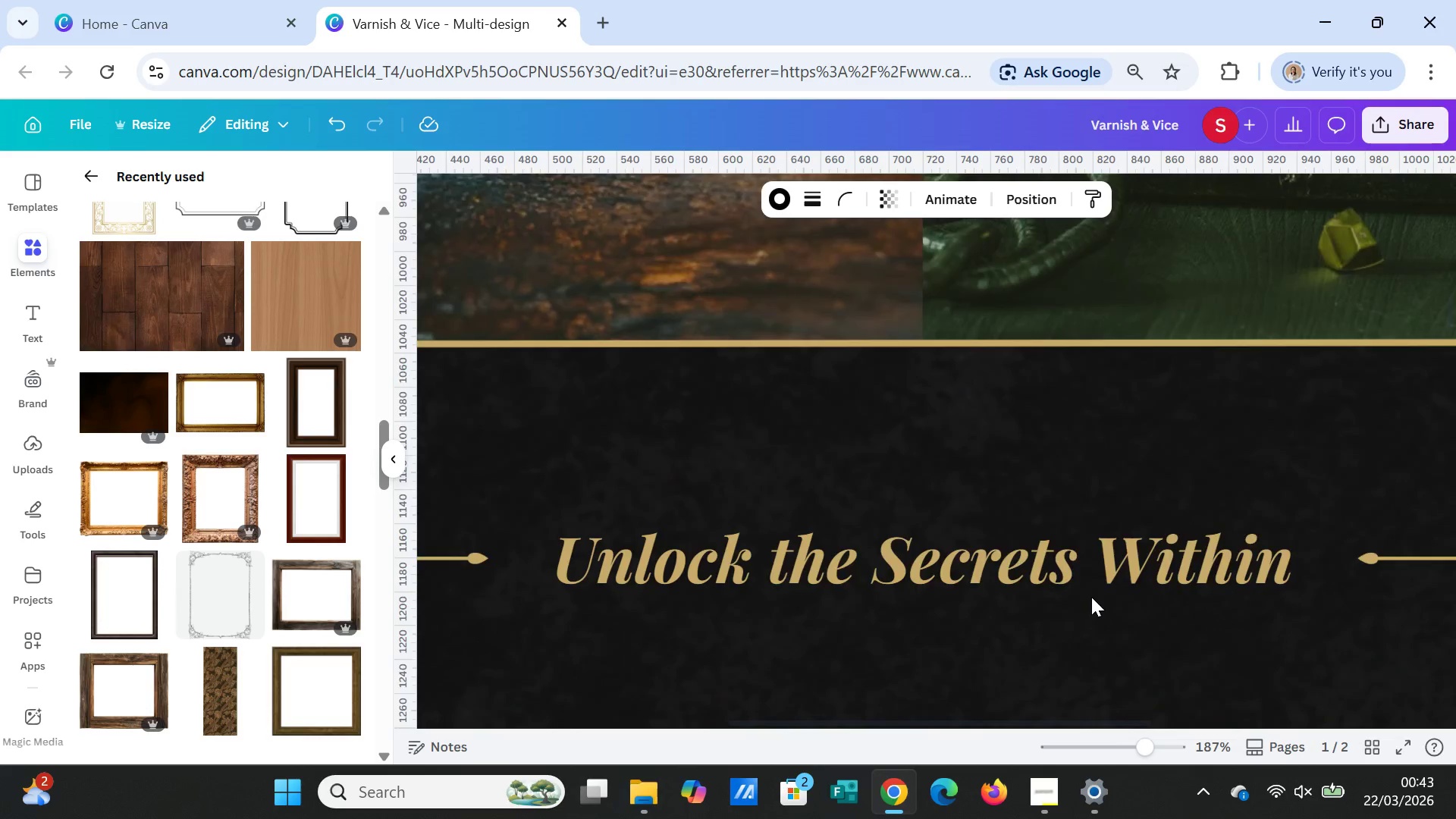 
scroll: coordinate [1092, 588], scroll_direction: down, amount: 17.0
 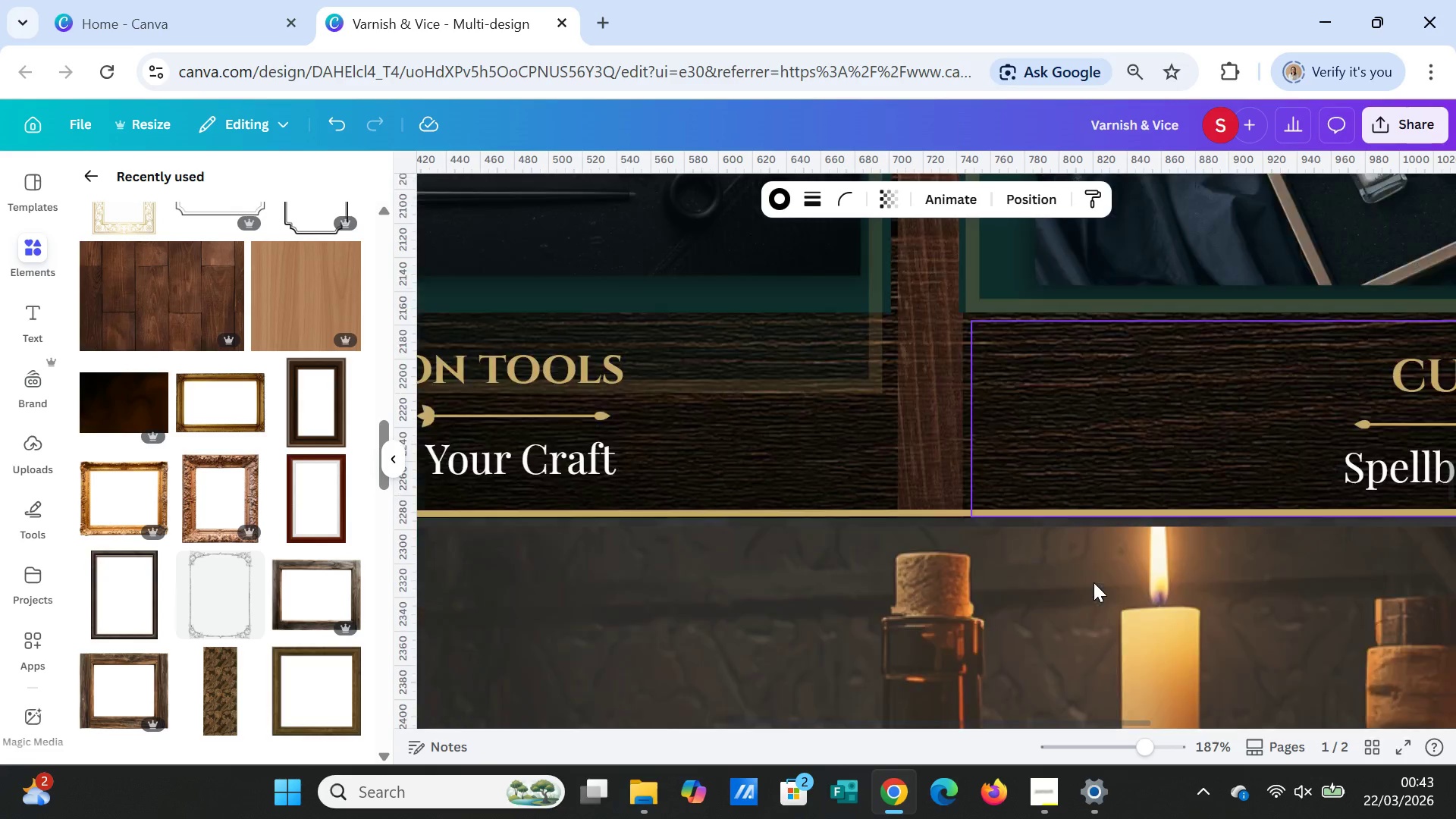 
scroll: coordinate [1094, 582], scroll_direction: none, amount: 0.0
 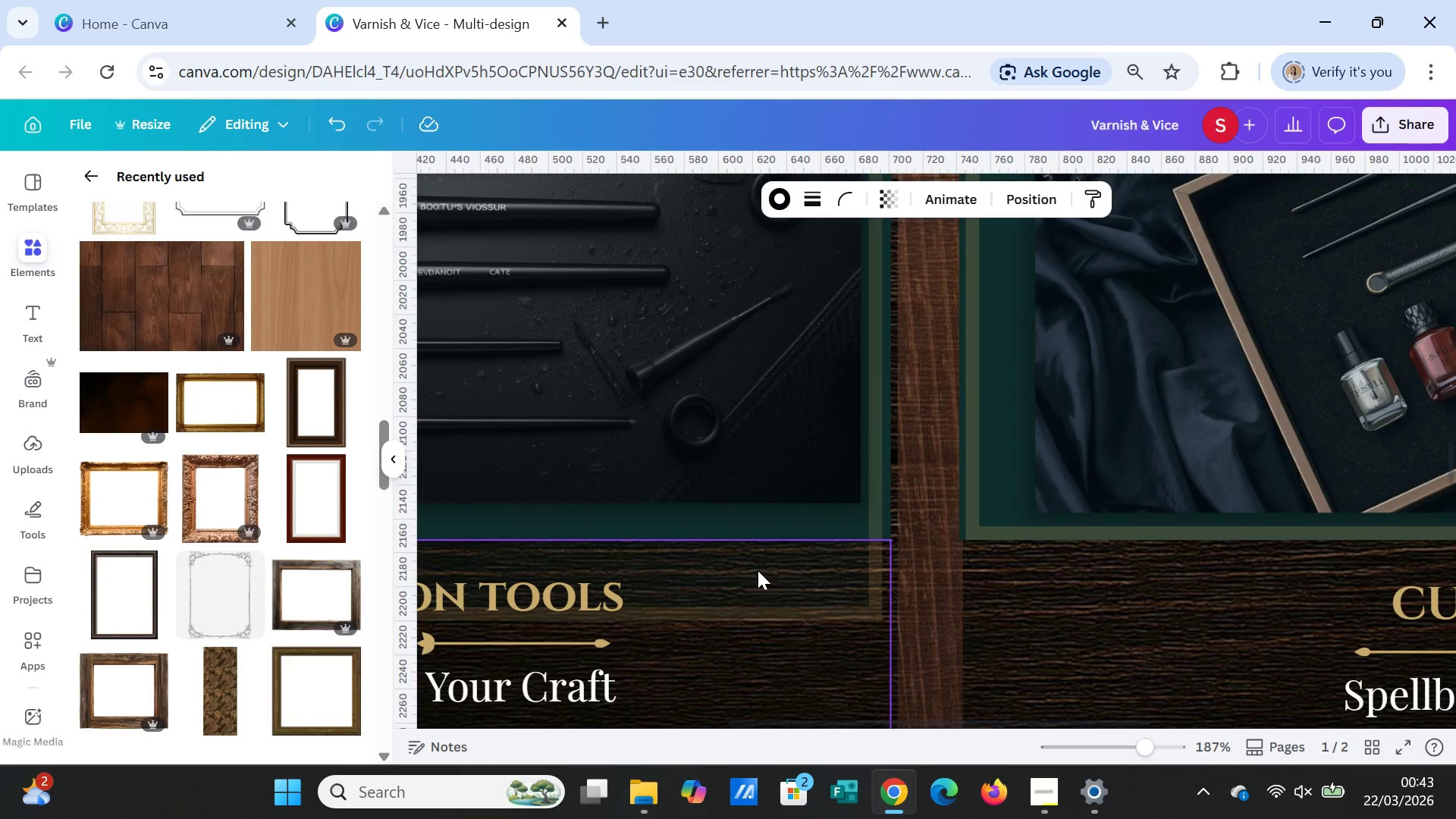 
left_click([758, 570])
 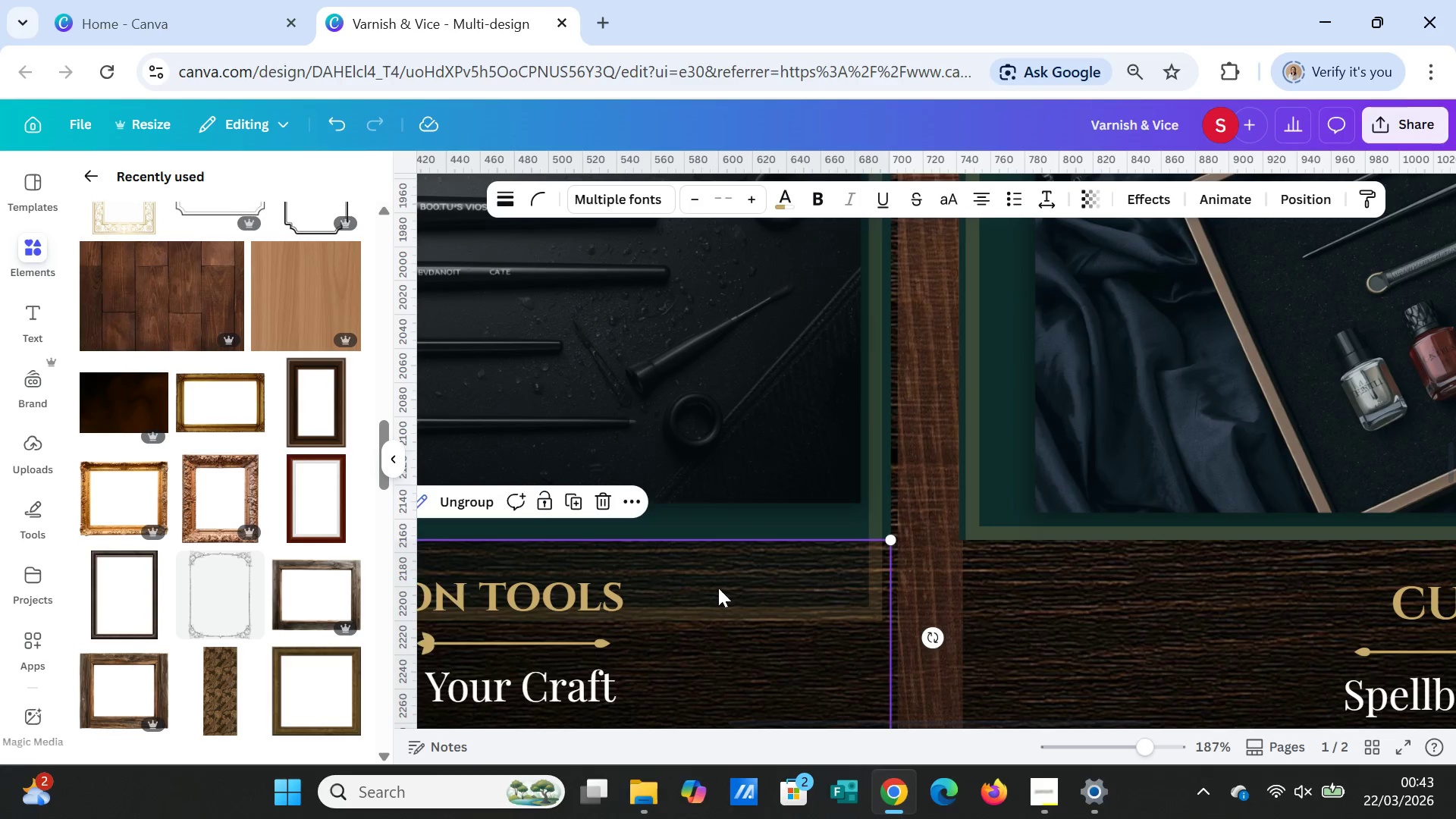 
scroll: coordinate [730, 595], scroll_direction: down, amount: 1.0
 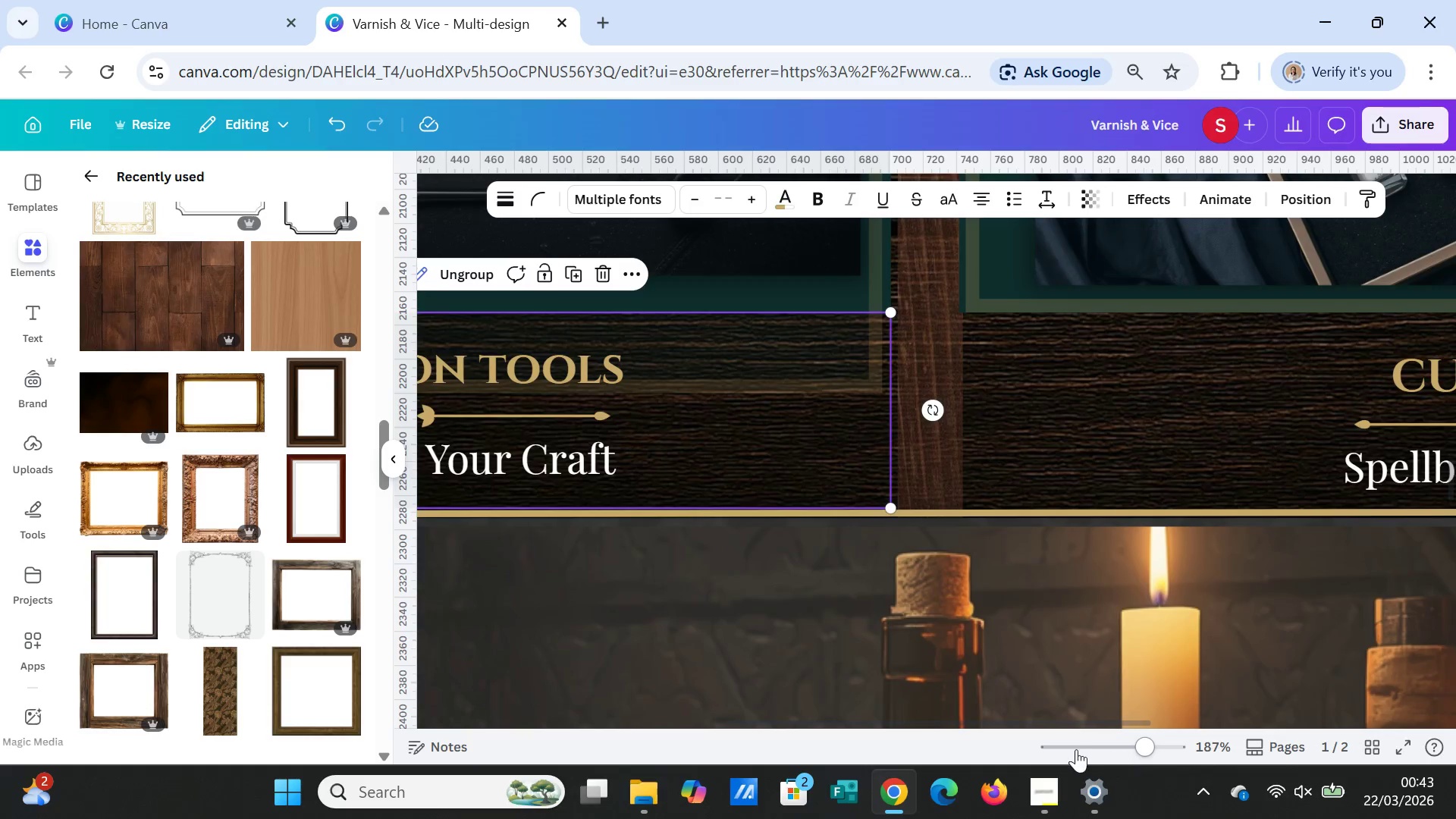 
left_click_drag(start_coordinate=[1140, 741], to_coordinate=[1121, 741])
 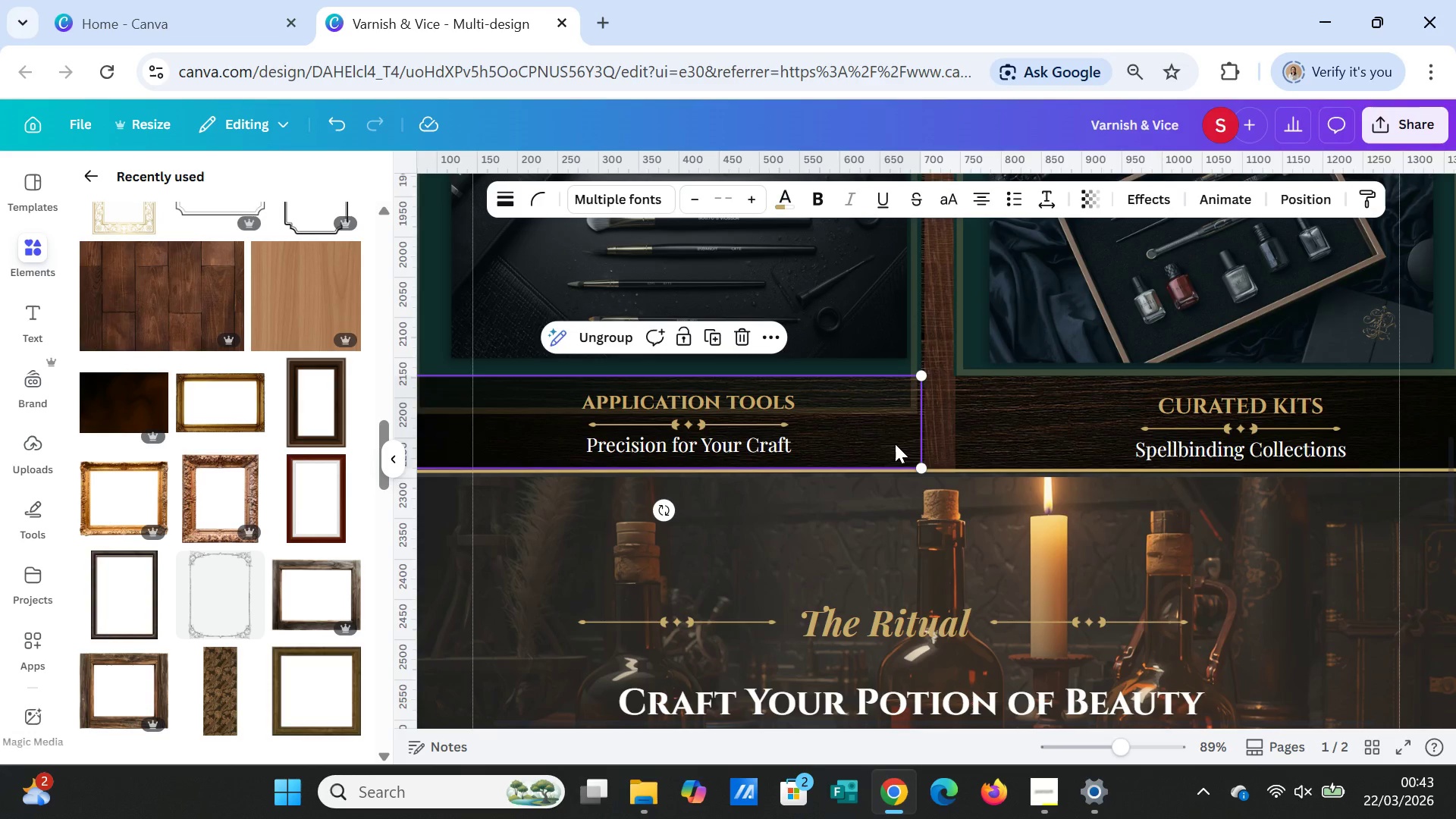 
left_click([895, 444])
 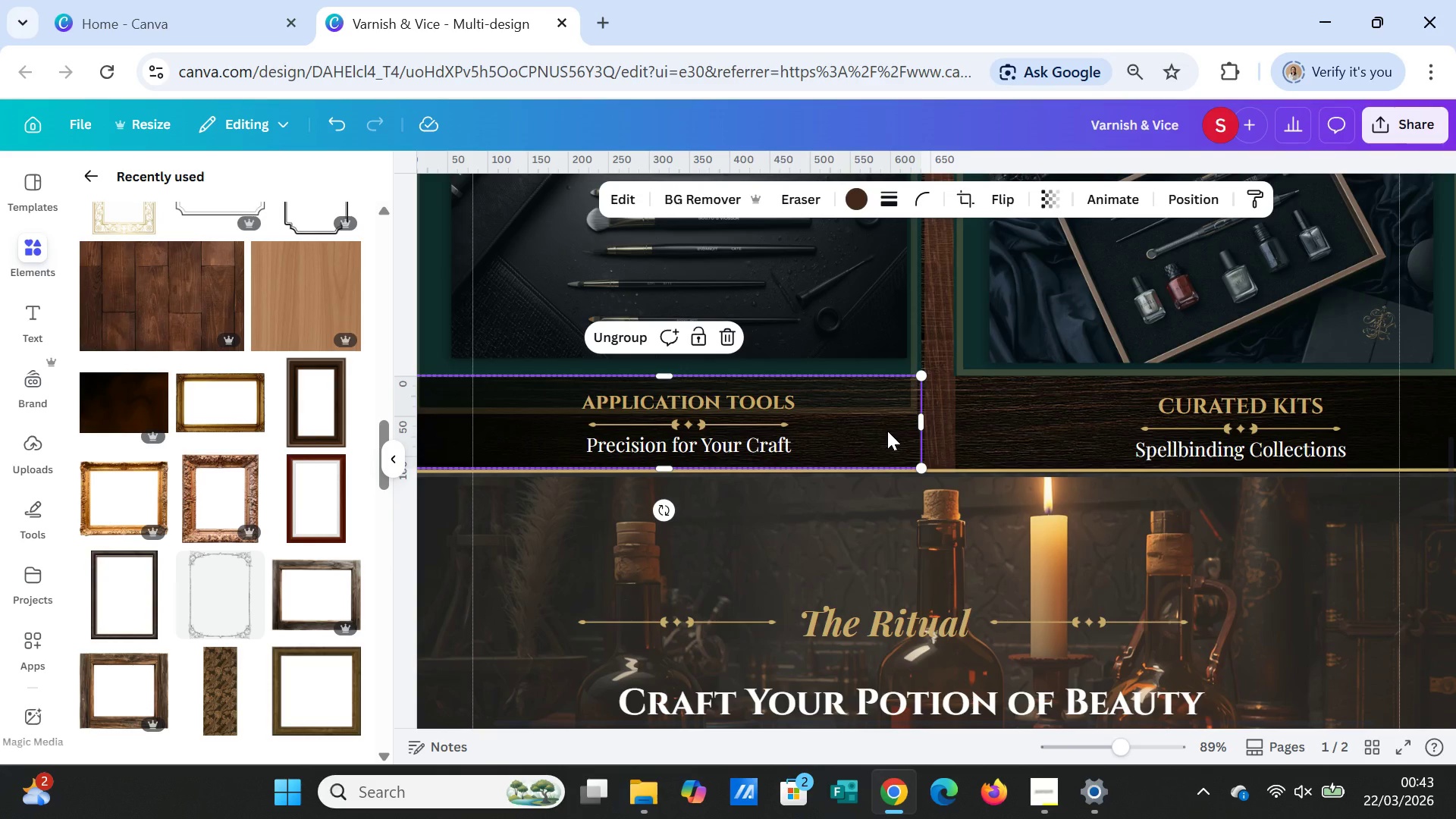 
key(Control+C)
 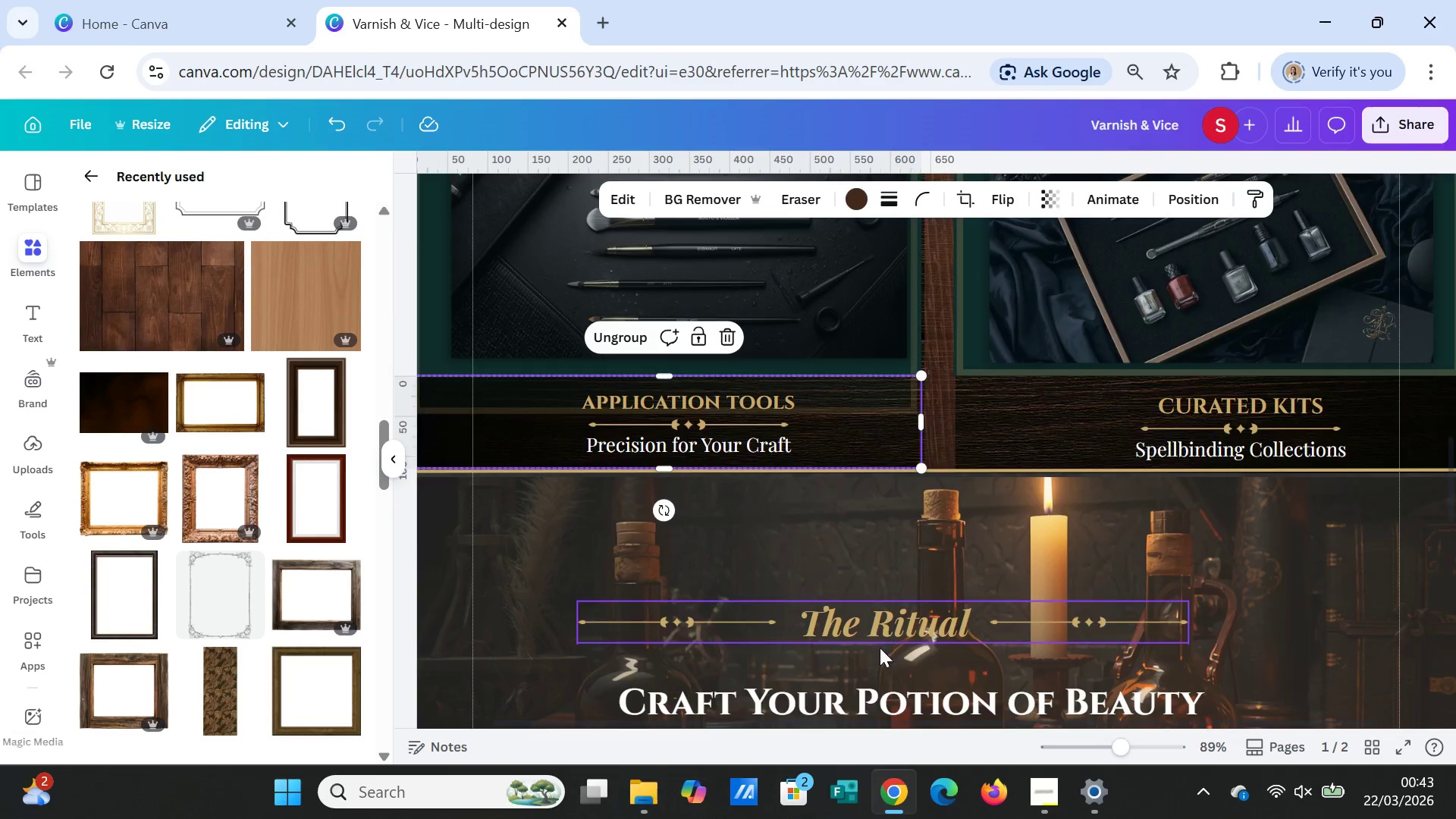 
scroll: coordinate [801, 656], scroll_direction: down, amount: 8.0
 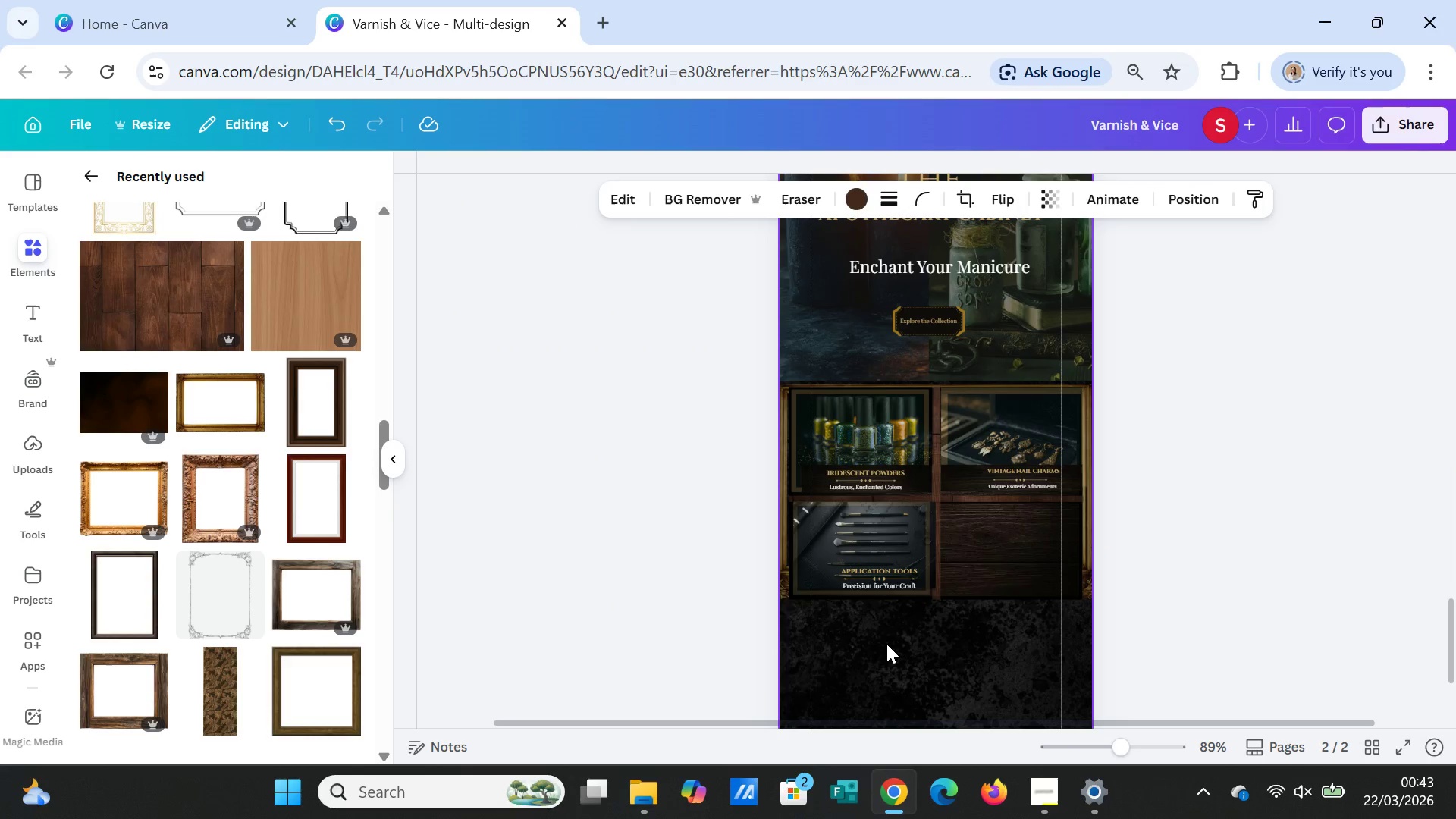 
left_click([886, 644])
 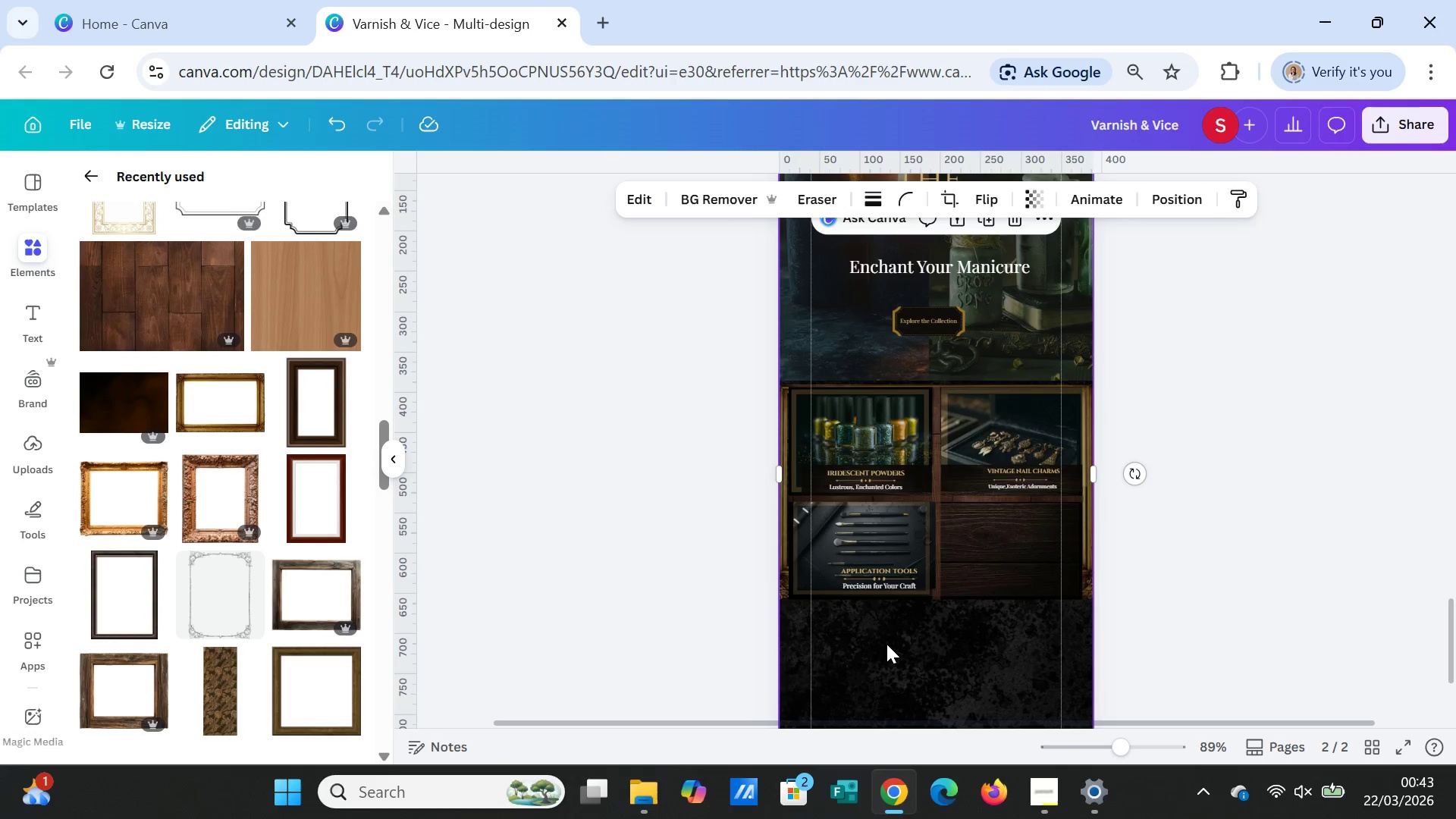 
key(Control+V)
 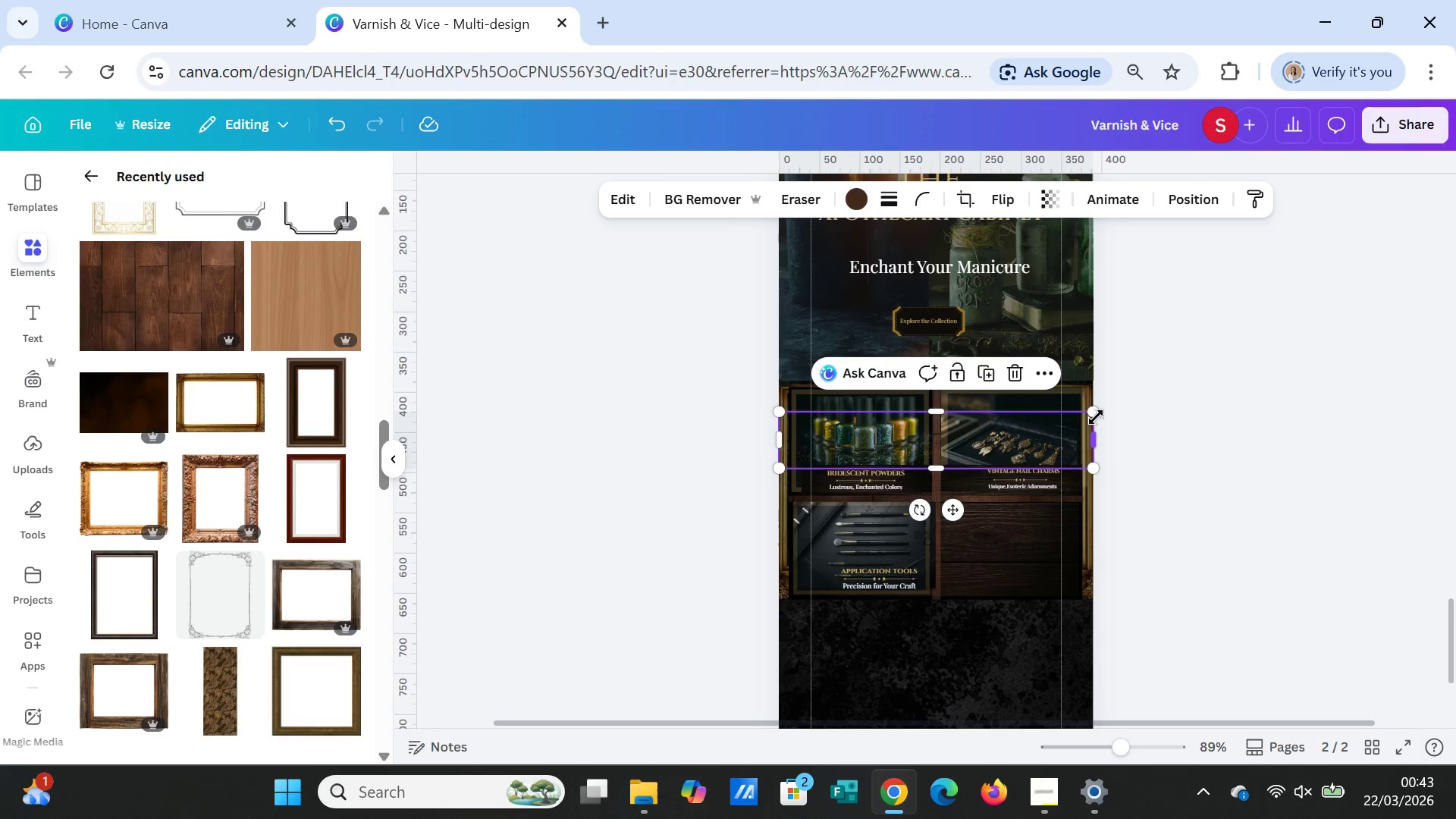 
left_click_drag(start_coordinate=[1095, 416], to_coordinate=[956, 453])
 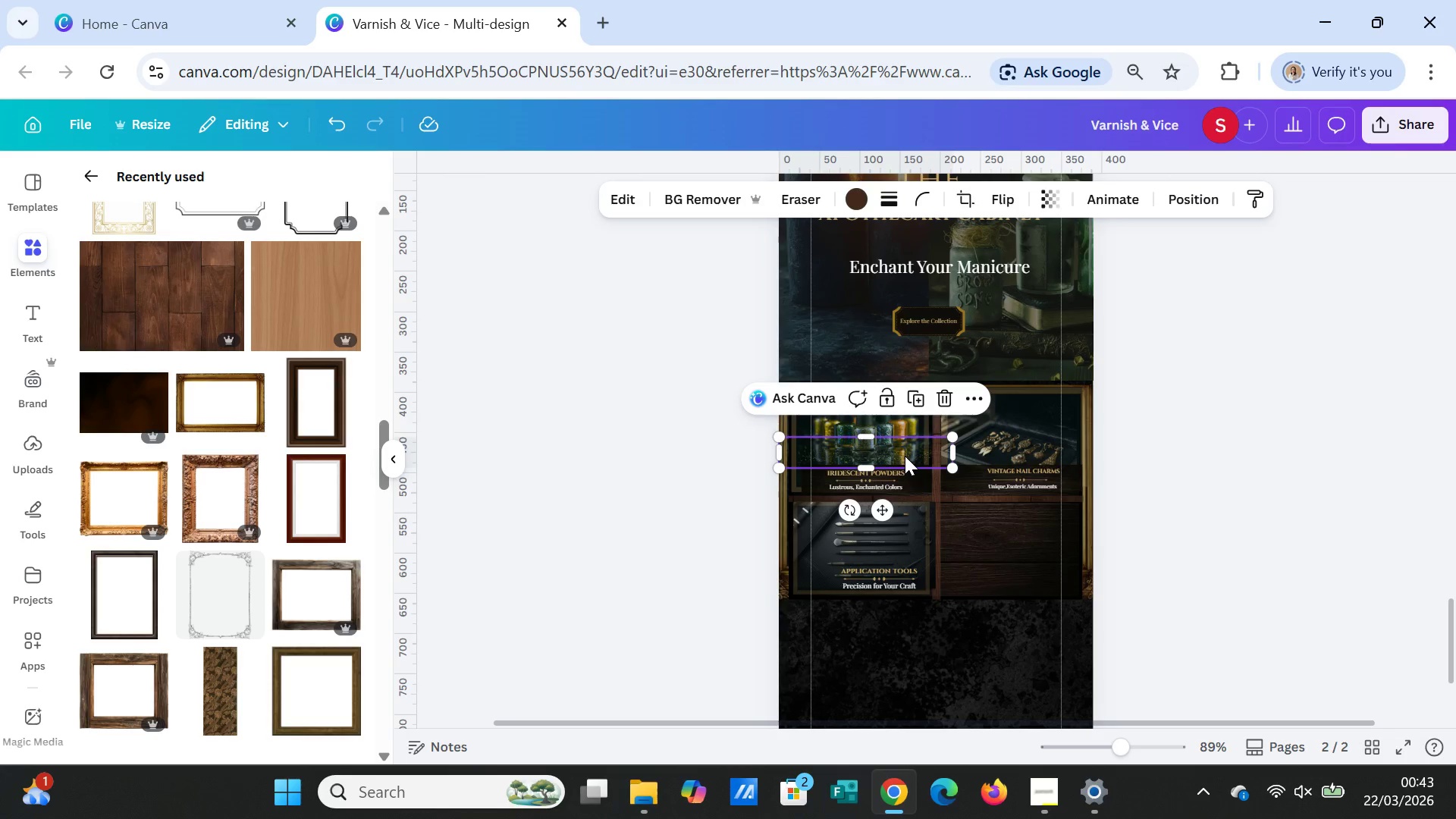 
left_click_drag(start_coordinate=[905, 456], to_coordinate=[919, 582])
 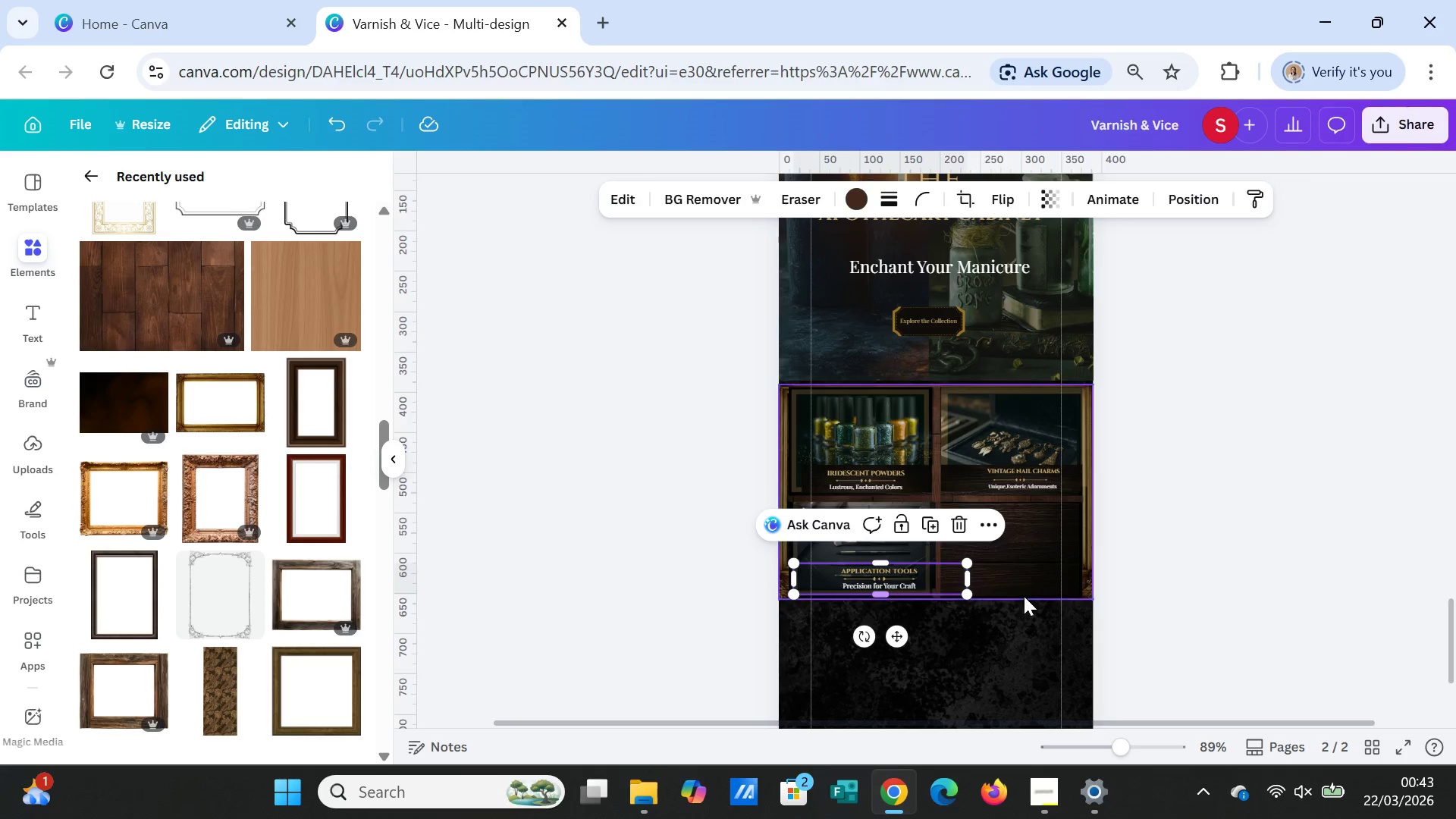 
left_click([1025, 596])
 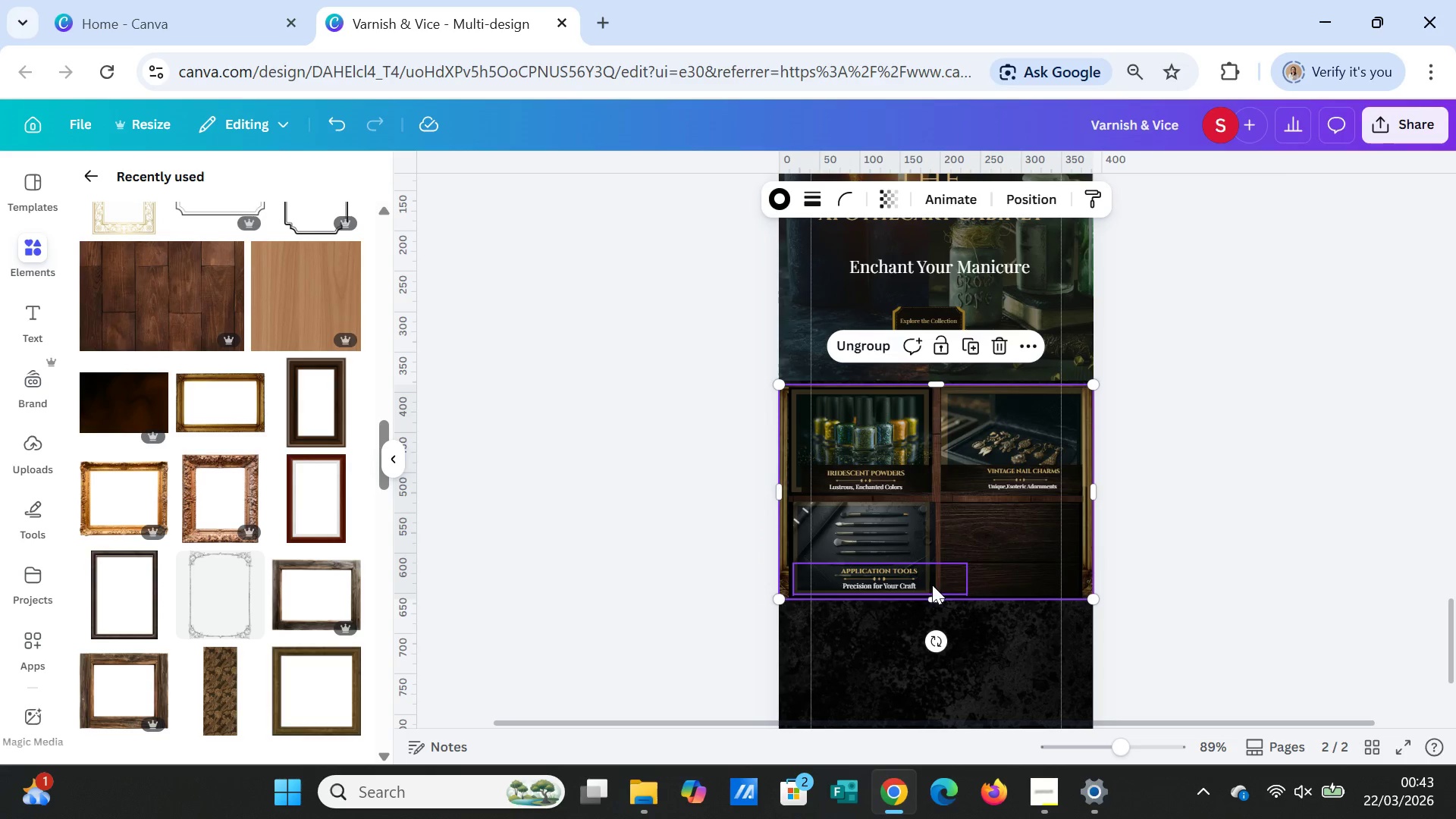 
left_click([932, 585])
 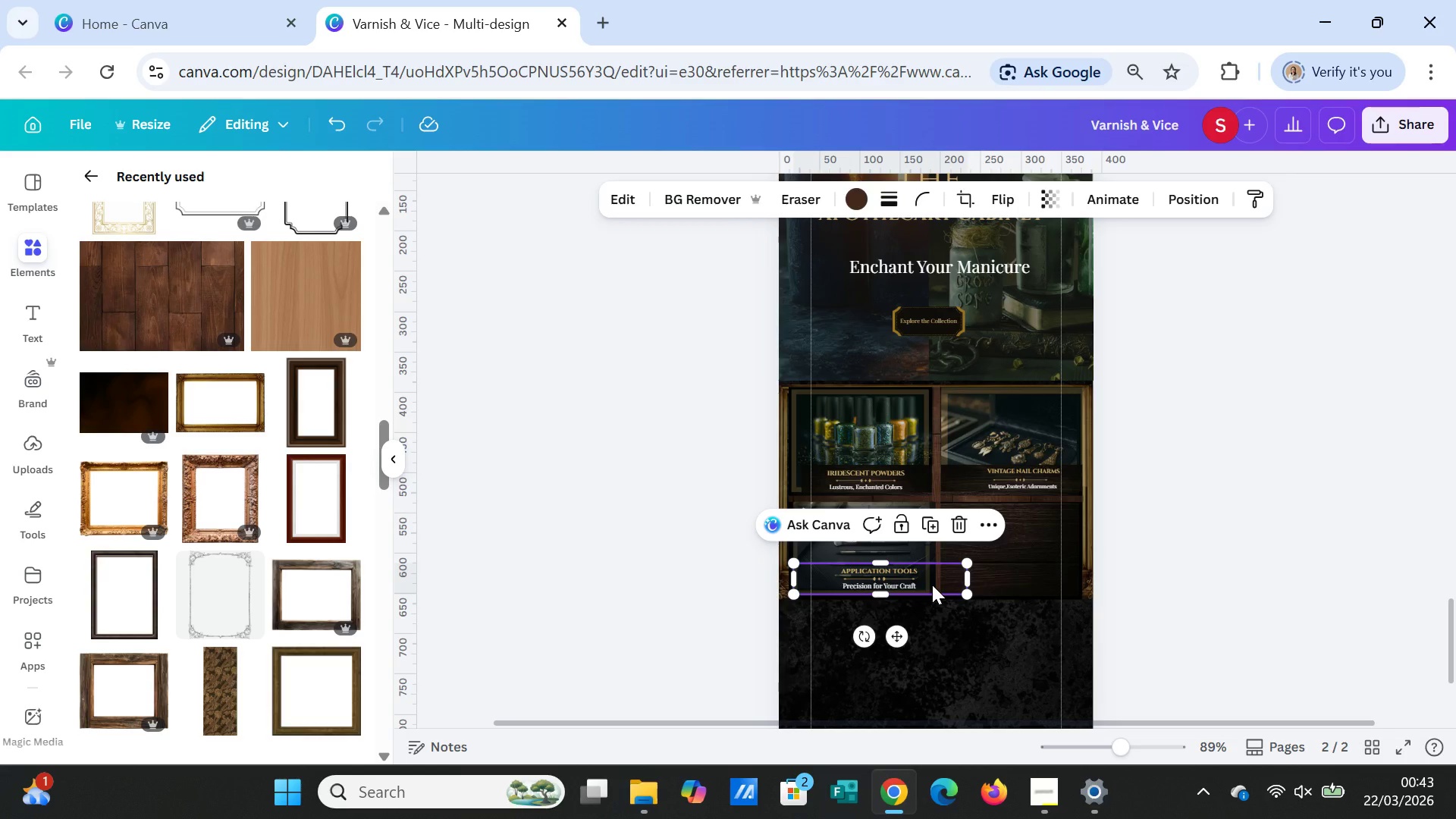 
key(Delete)
 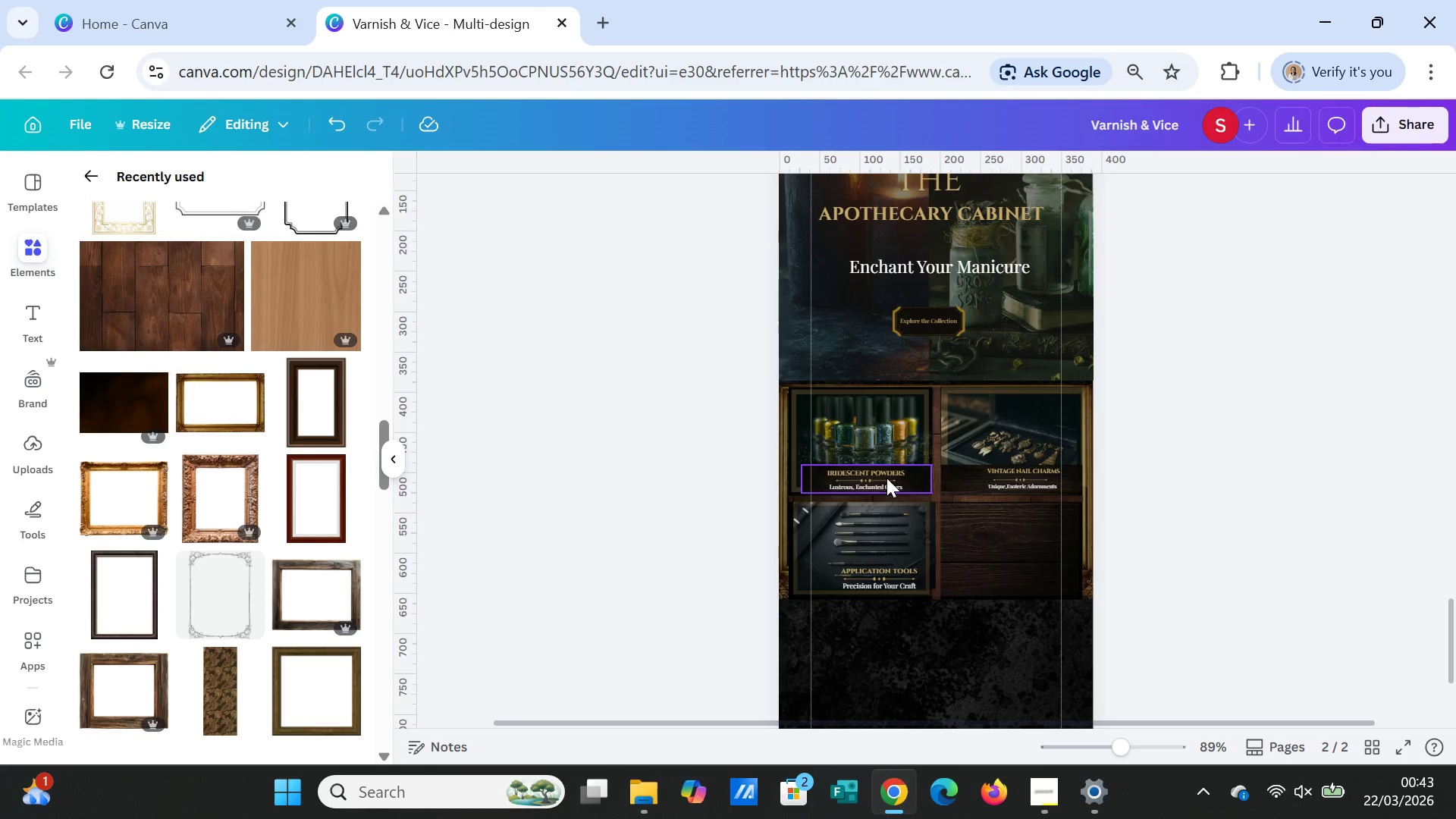 
left_click([886, 478])
 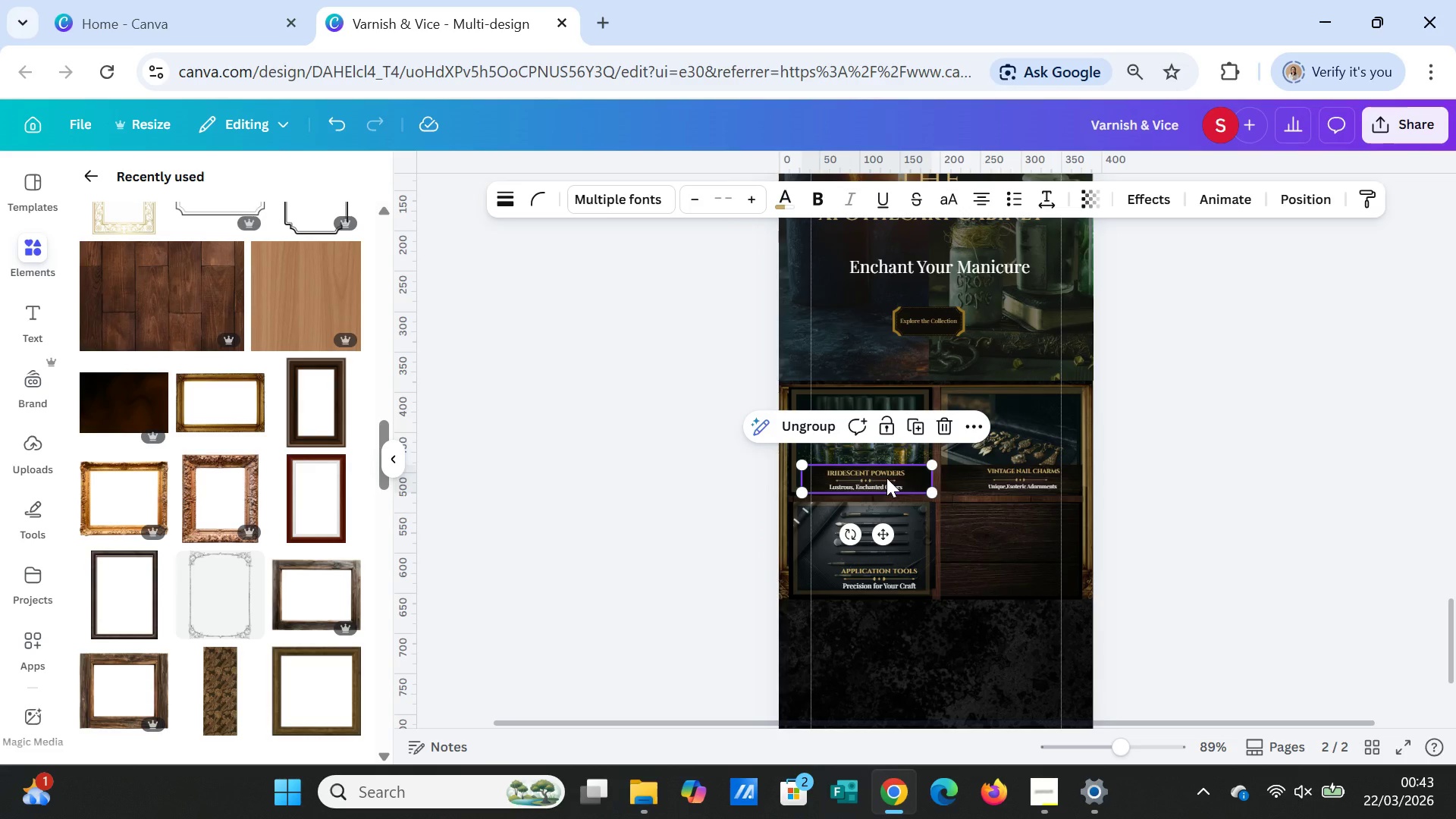 
key(Control+C)
 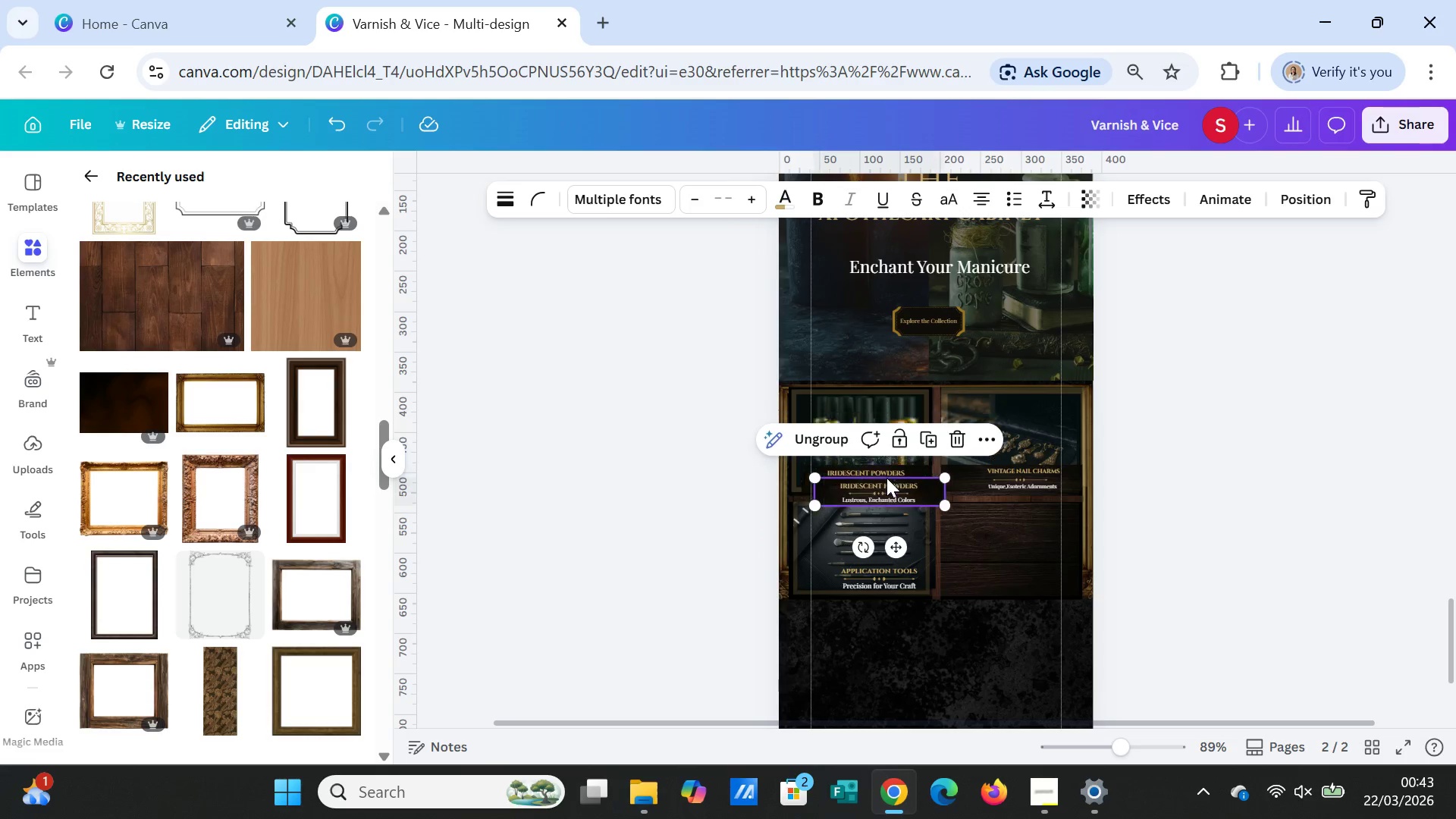 
key(Control+V)
 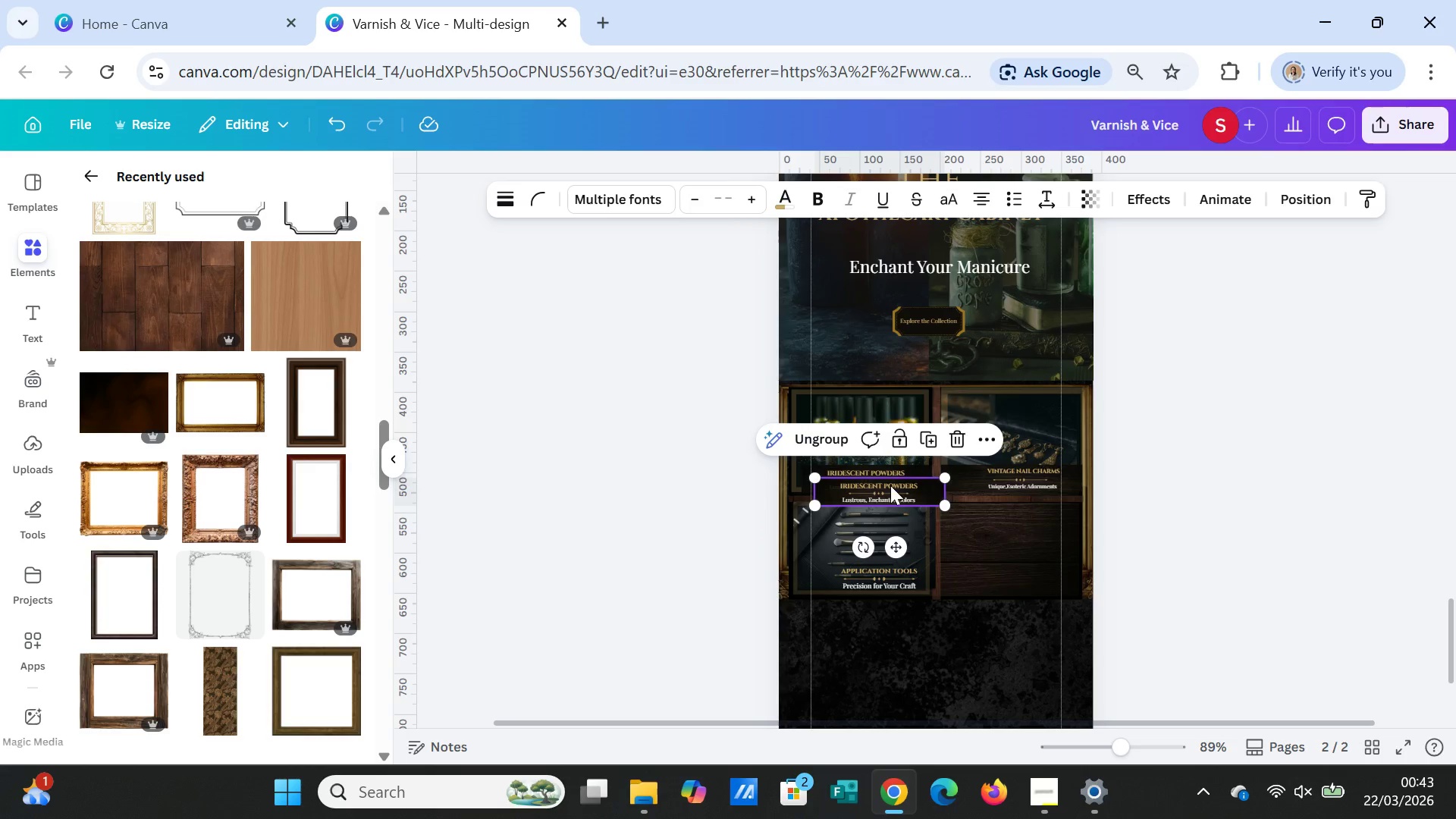 
left_click_drag(start_coordinate=[890, 485], to_coordinate=[971, 553])
 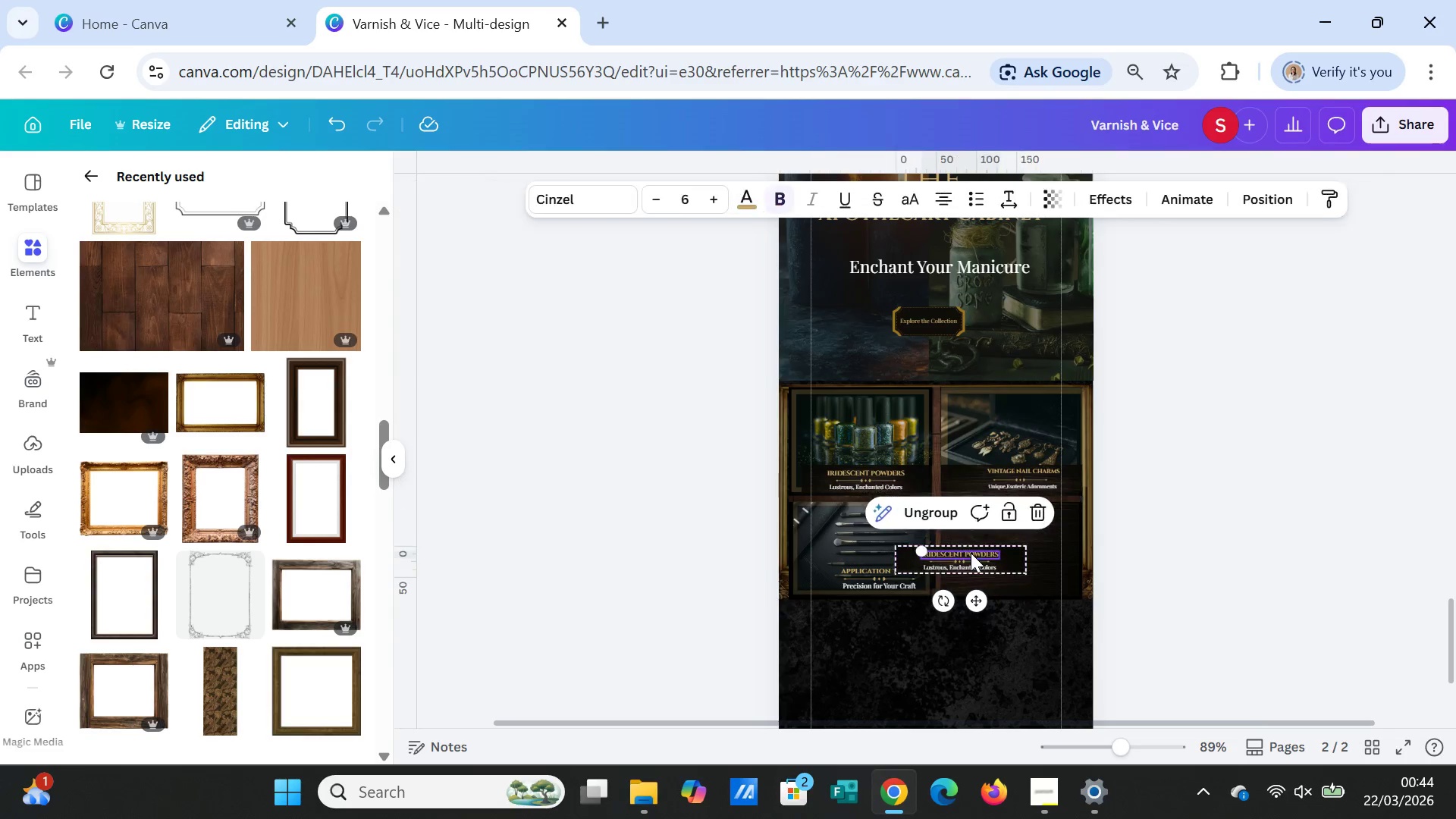 
double_click([971, 553])
 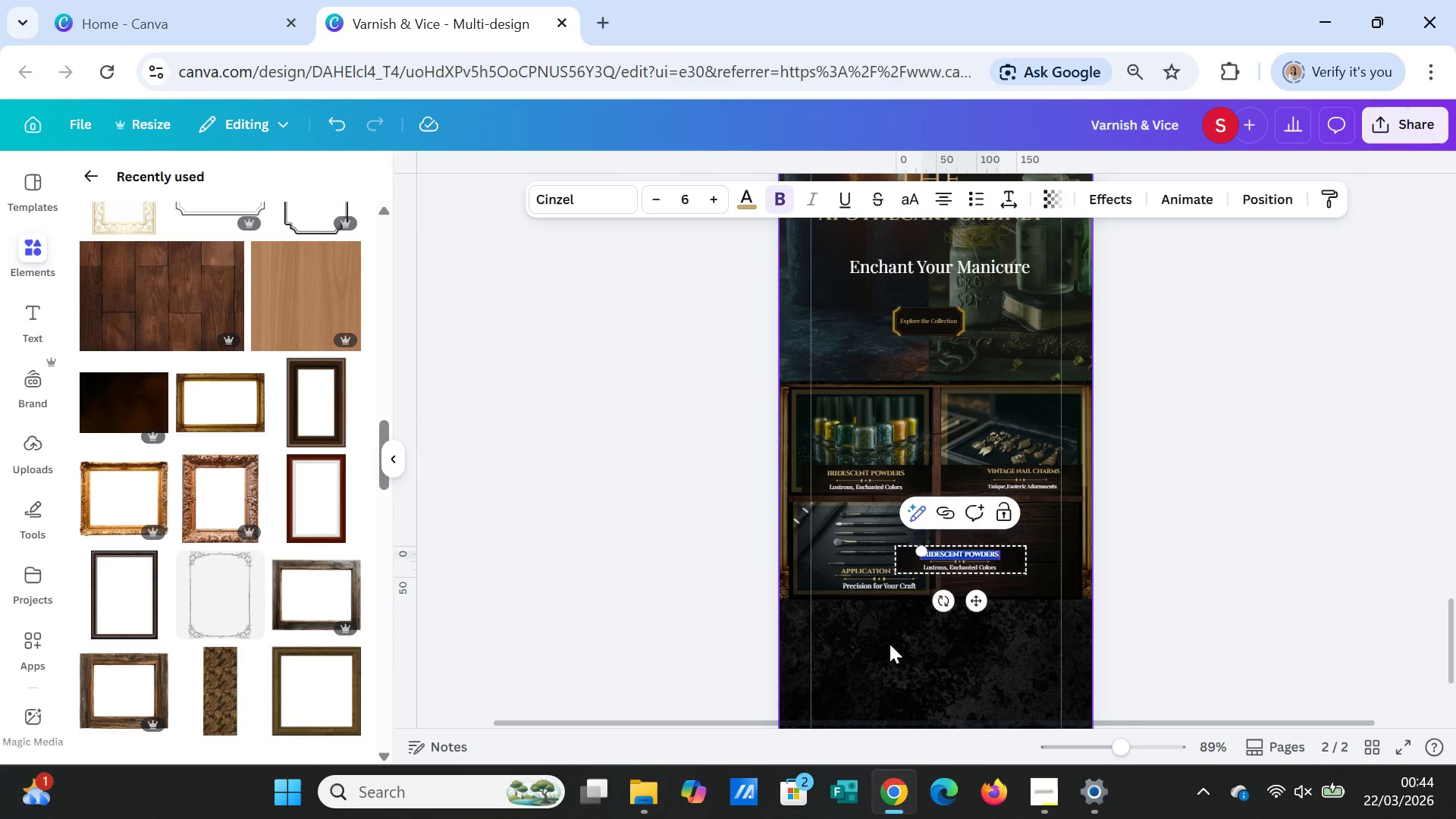 
scroll: coordinate [1031, 669], scroll_direction: down, amount: 1.0
 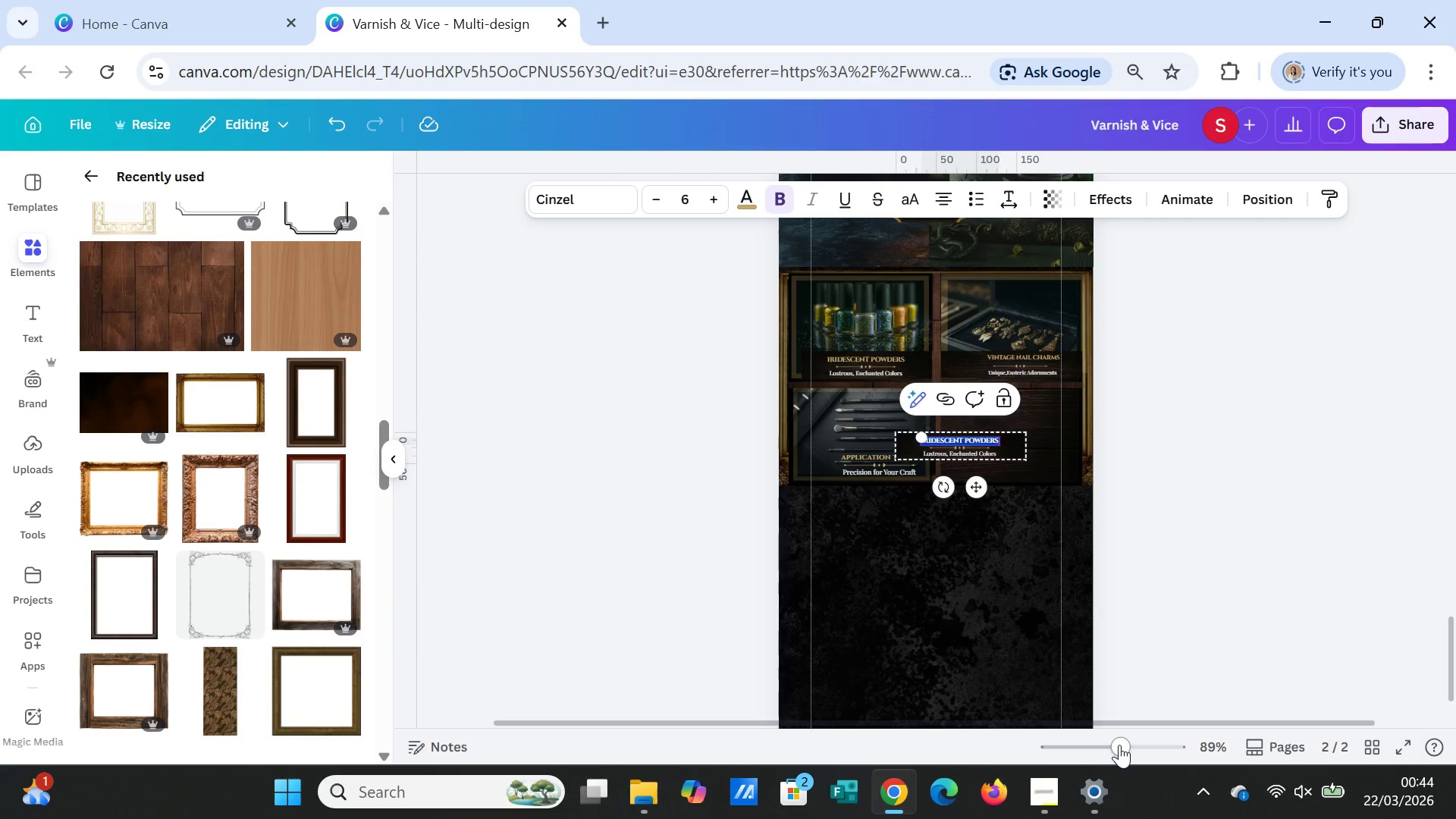 
left_click_drag(start_coordinate=[1130, 745], to_coordinate=[1154, 745])
 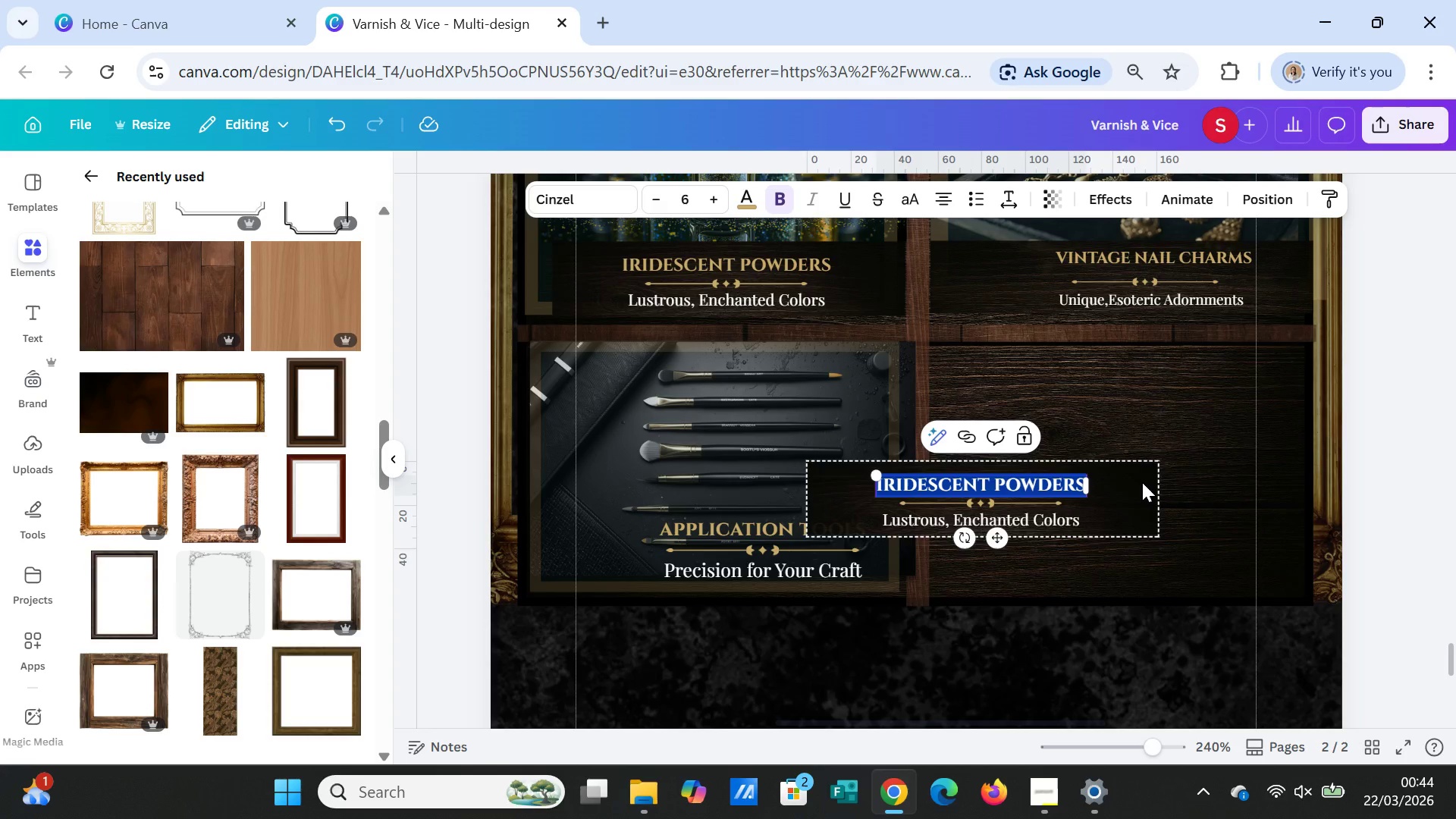 
wait(18.06)
 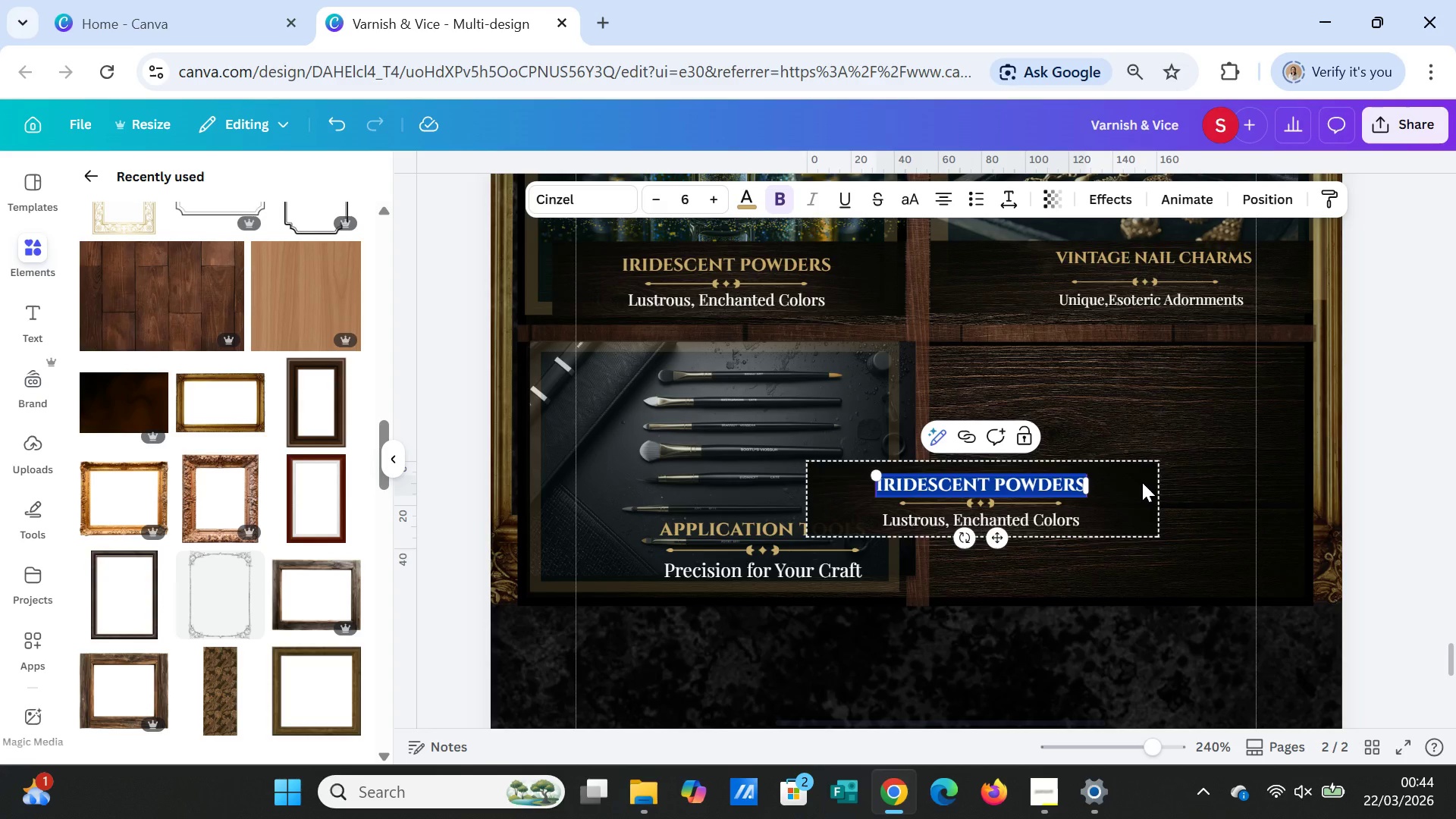 
double_click([734, 533])
 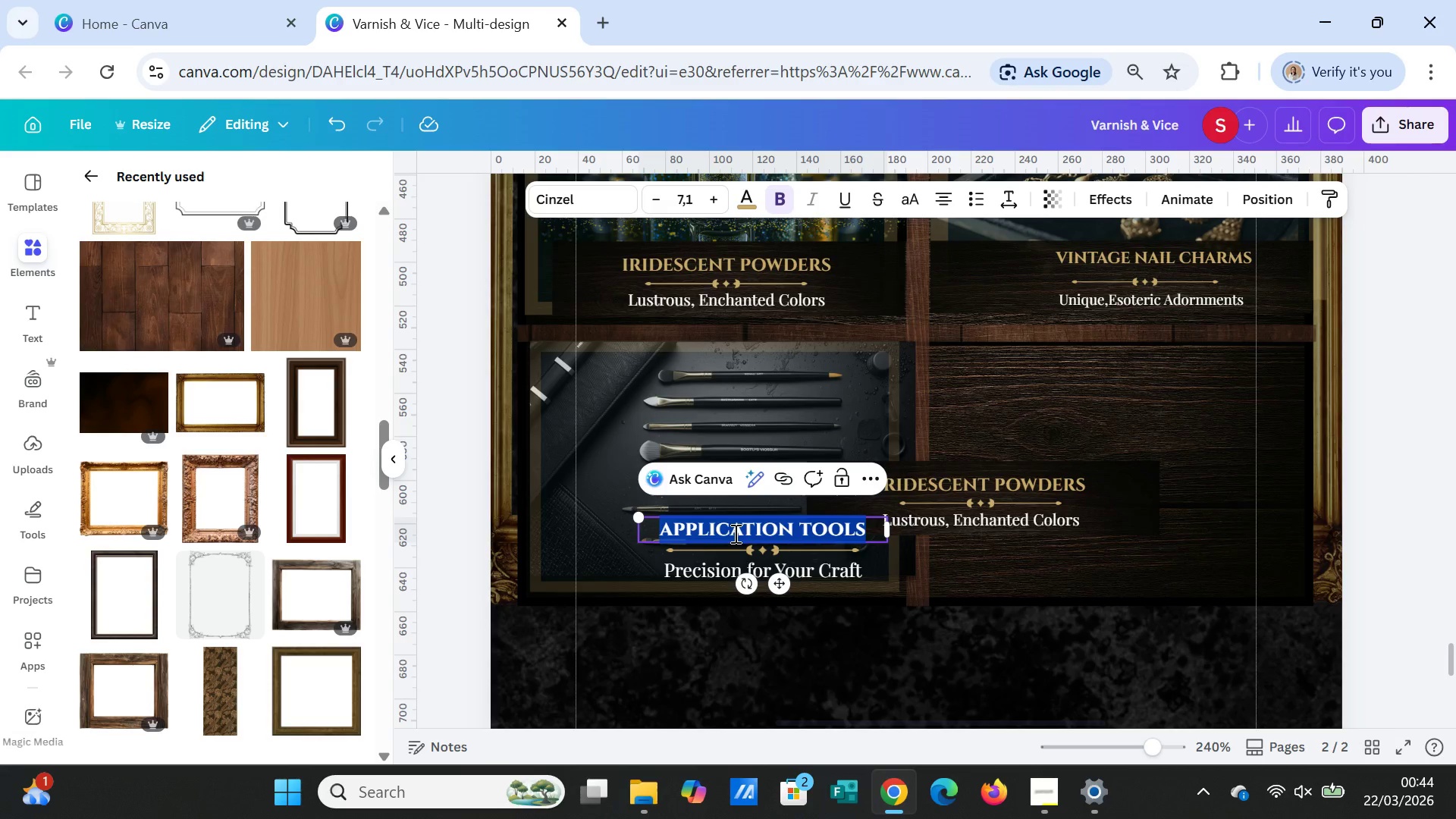 
triple_click([734, 533])
 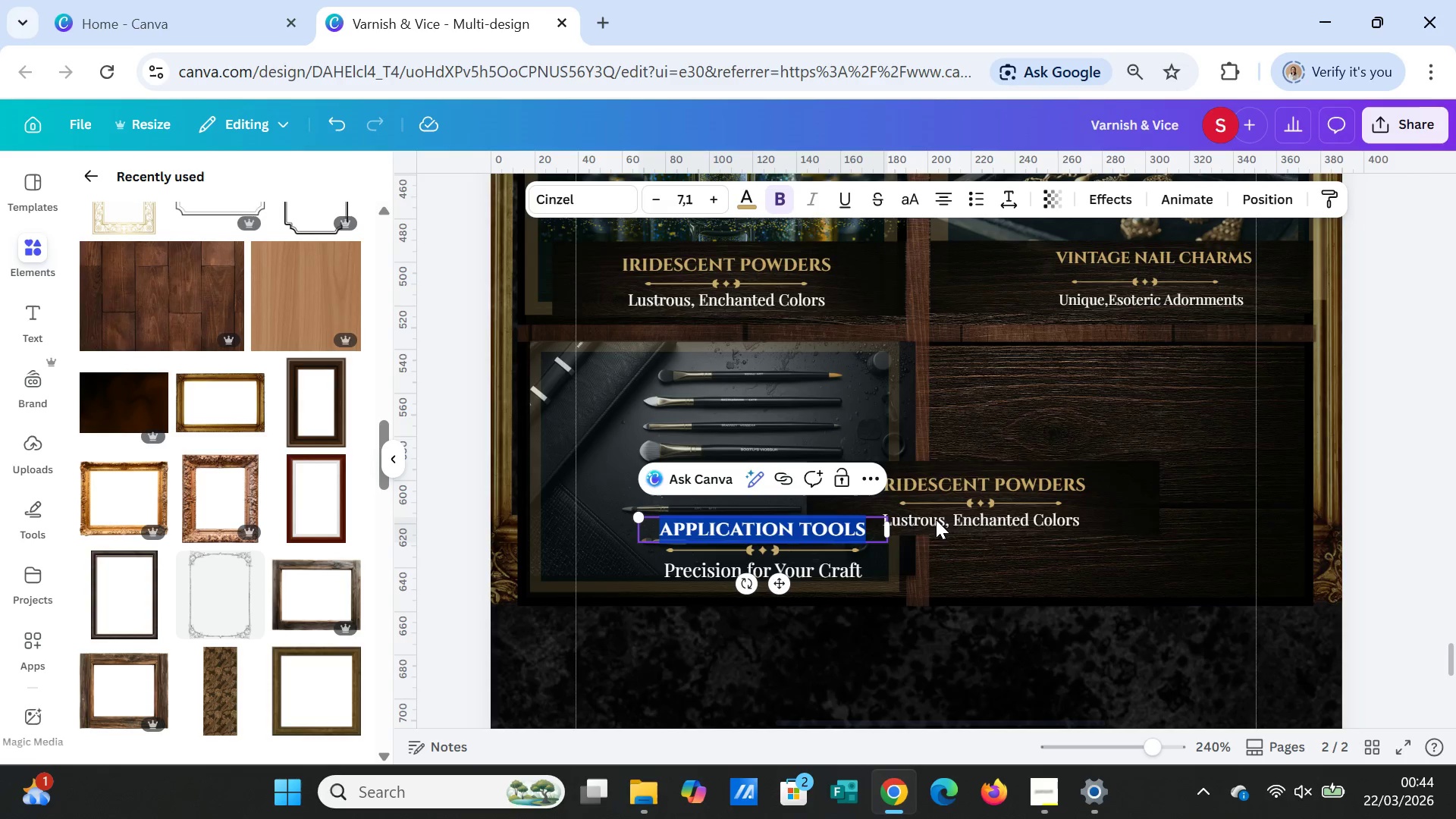 
key(Control+C)
 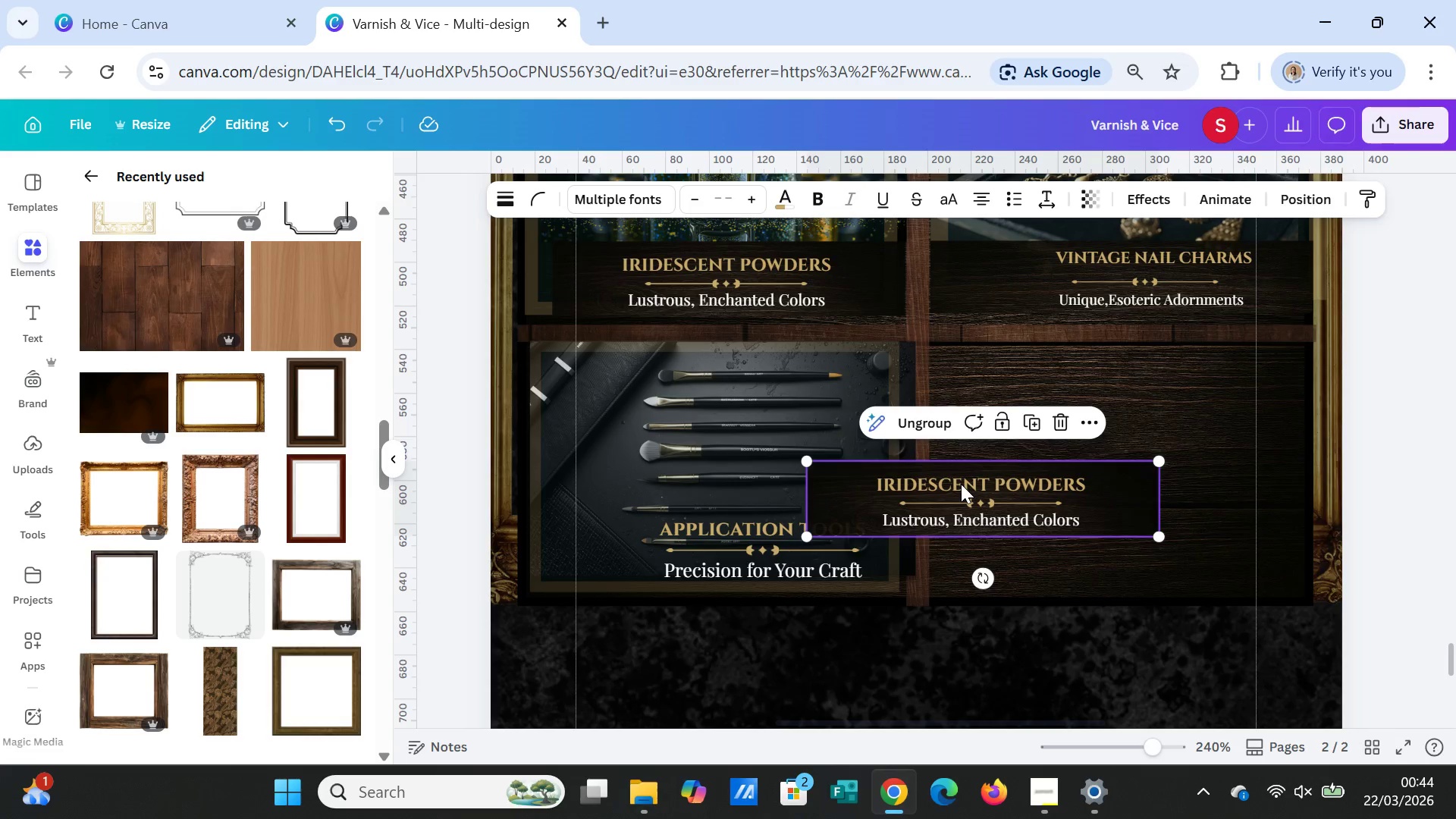 
double_click([961, 484])
 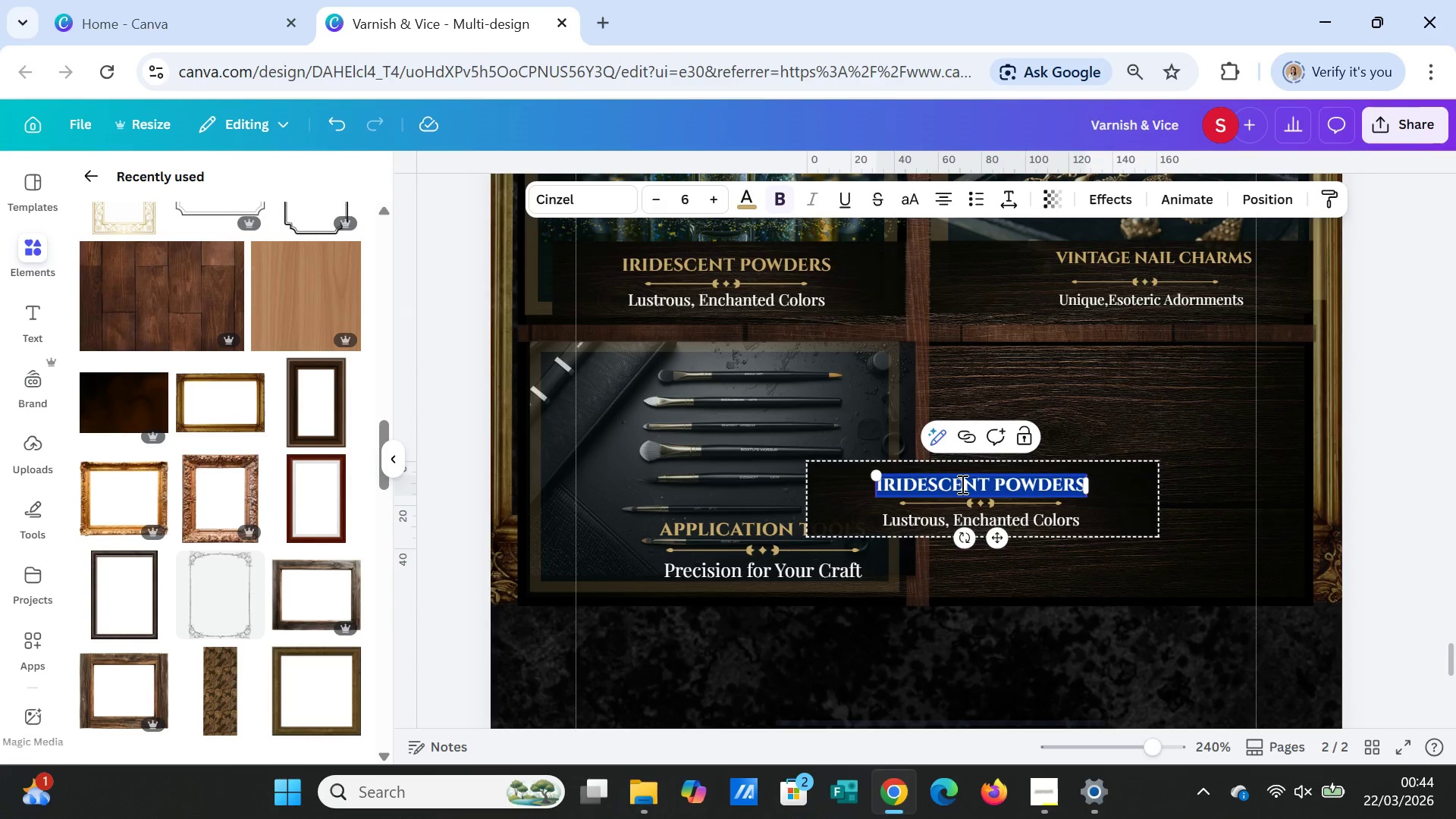 
triple_click([961, 484])
 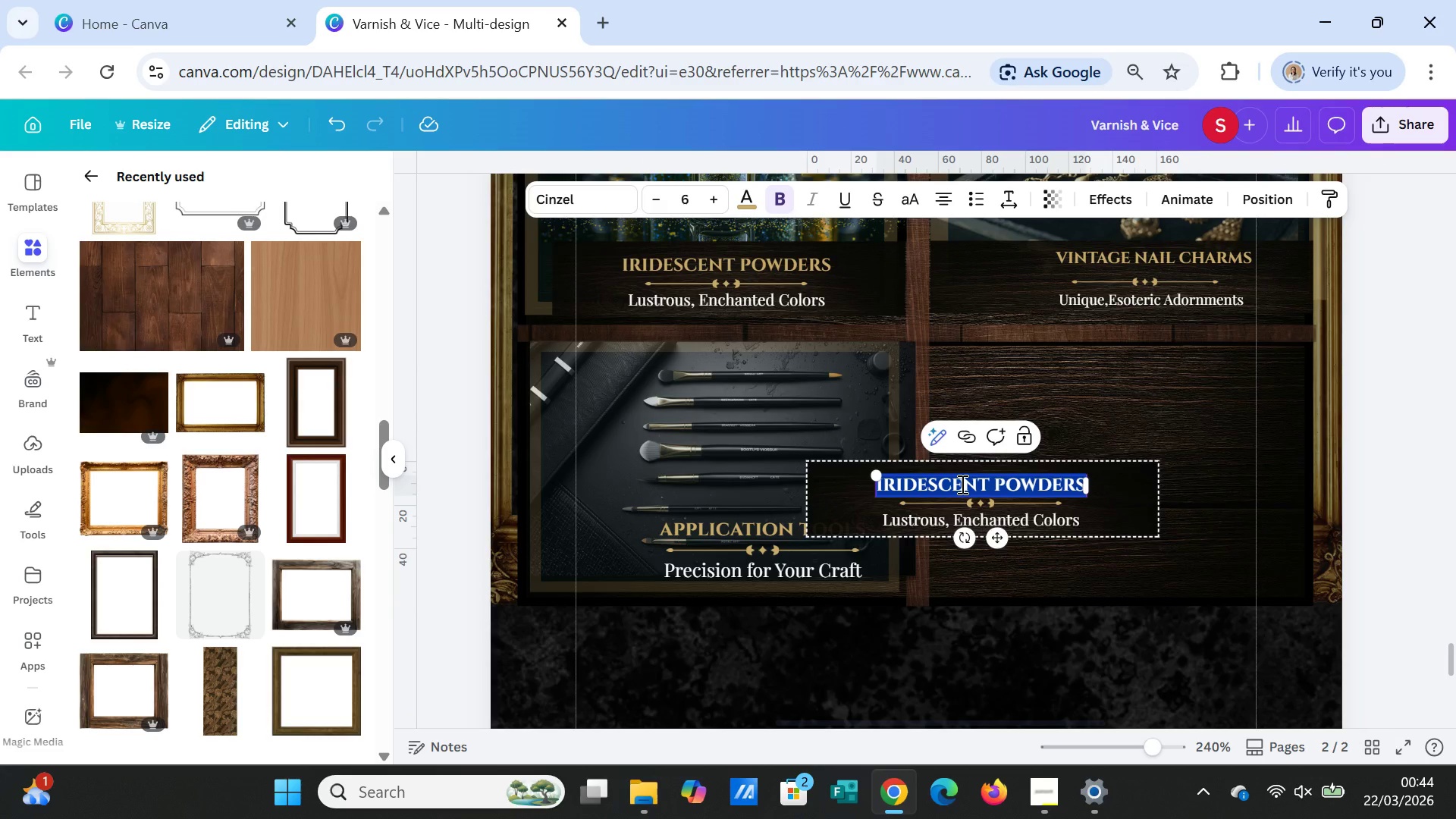 
key(Control+V)
 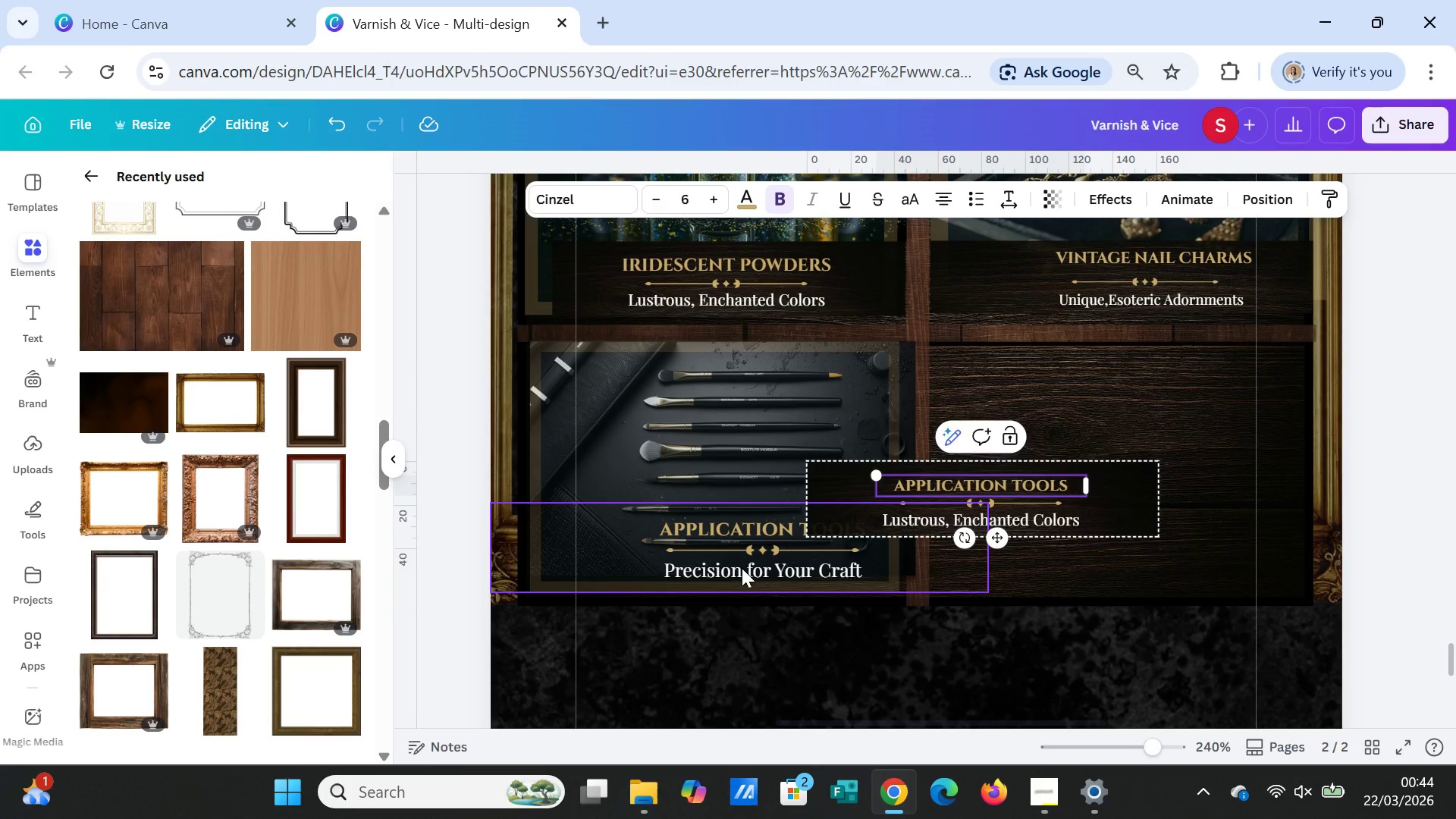 
double_click([742, 568])
 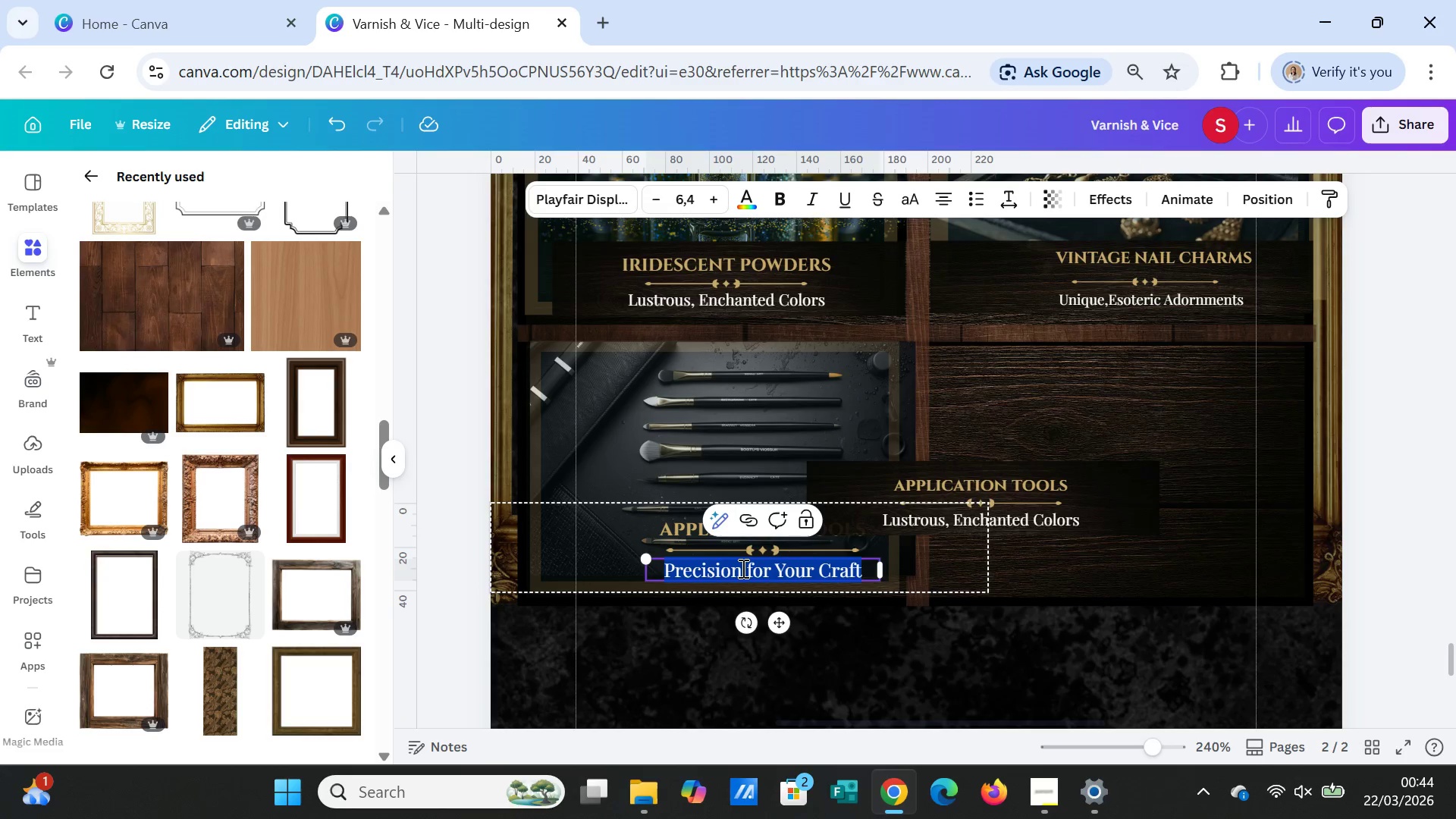 
triple_click([742, 568])
 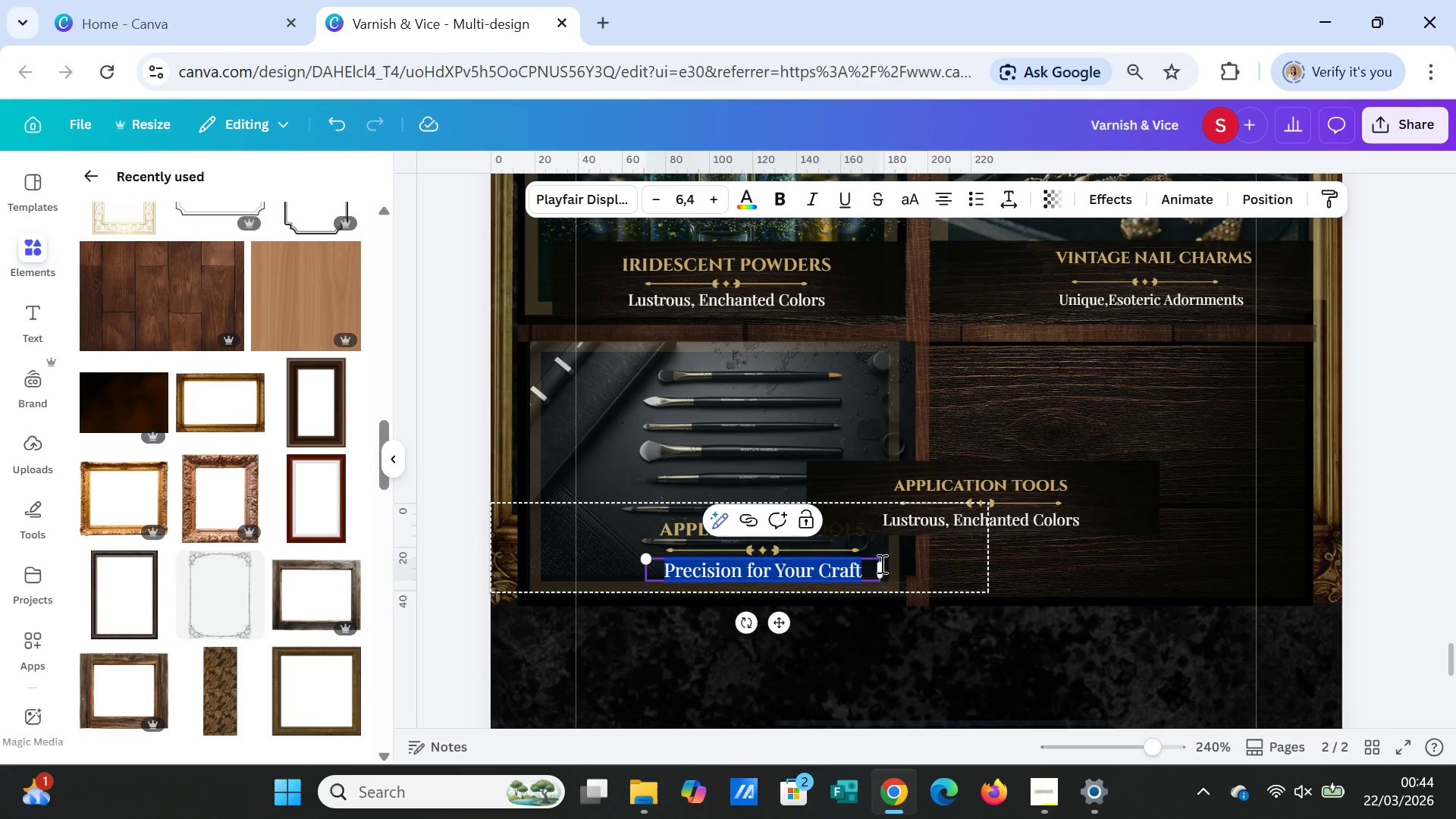 
key(Control+C)
 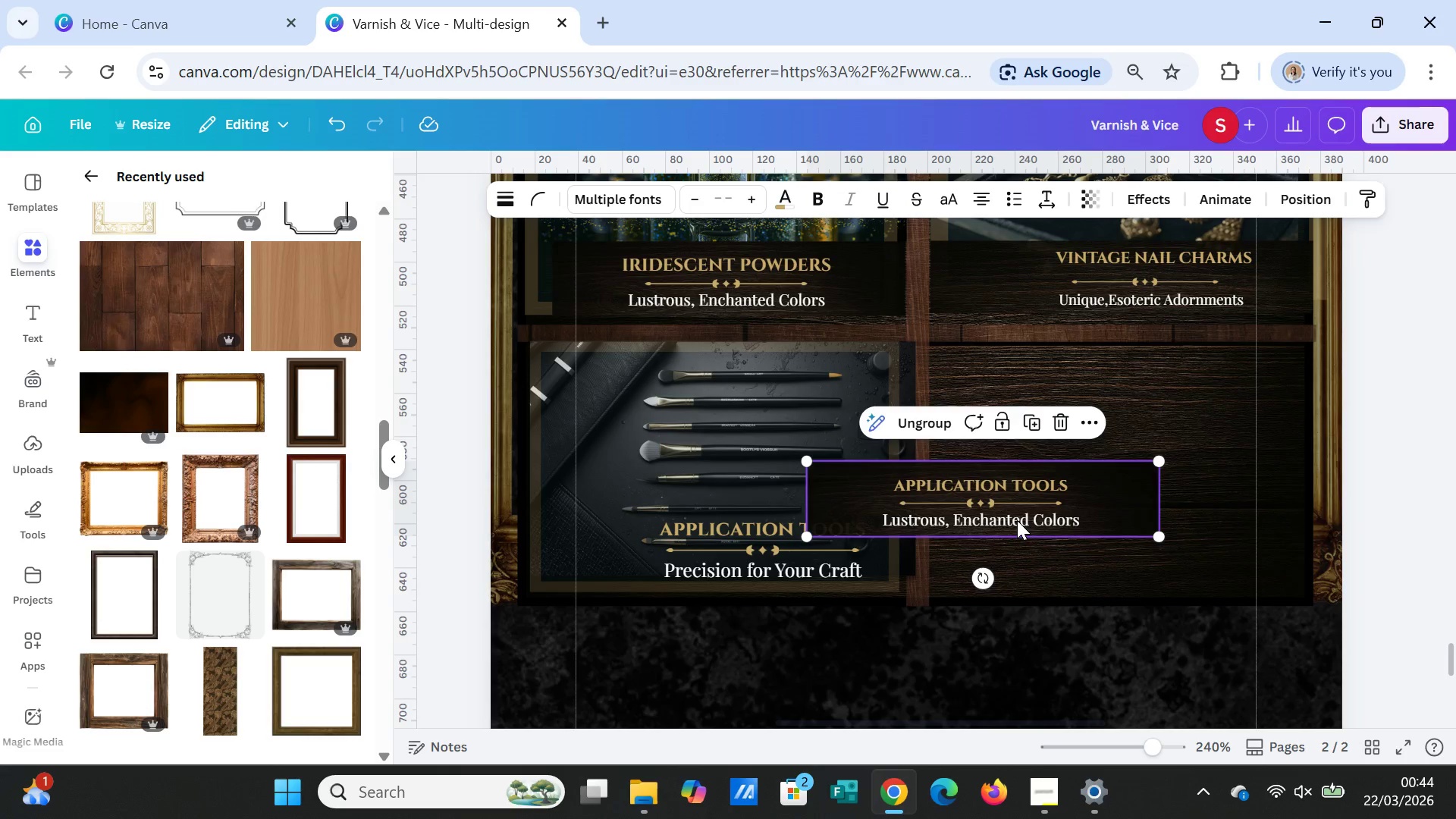 
double_click([1017, 520])
 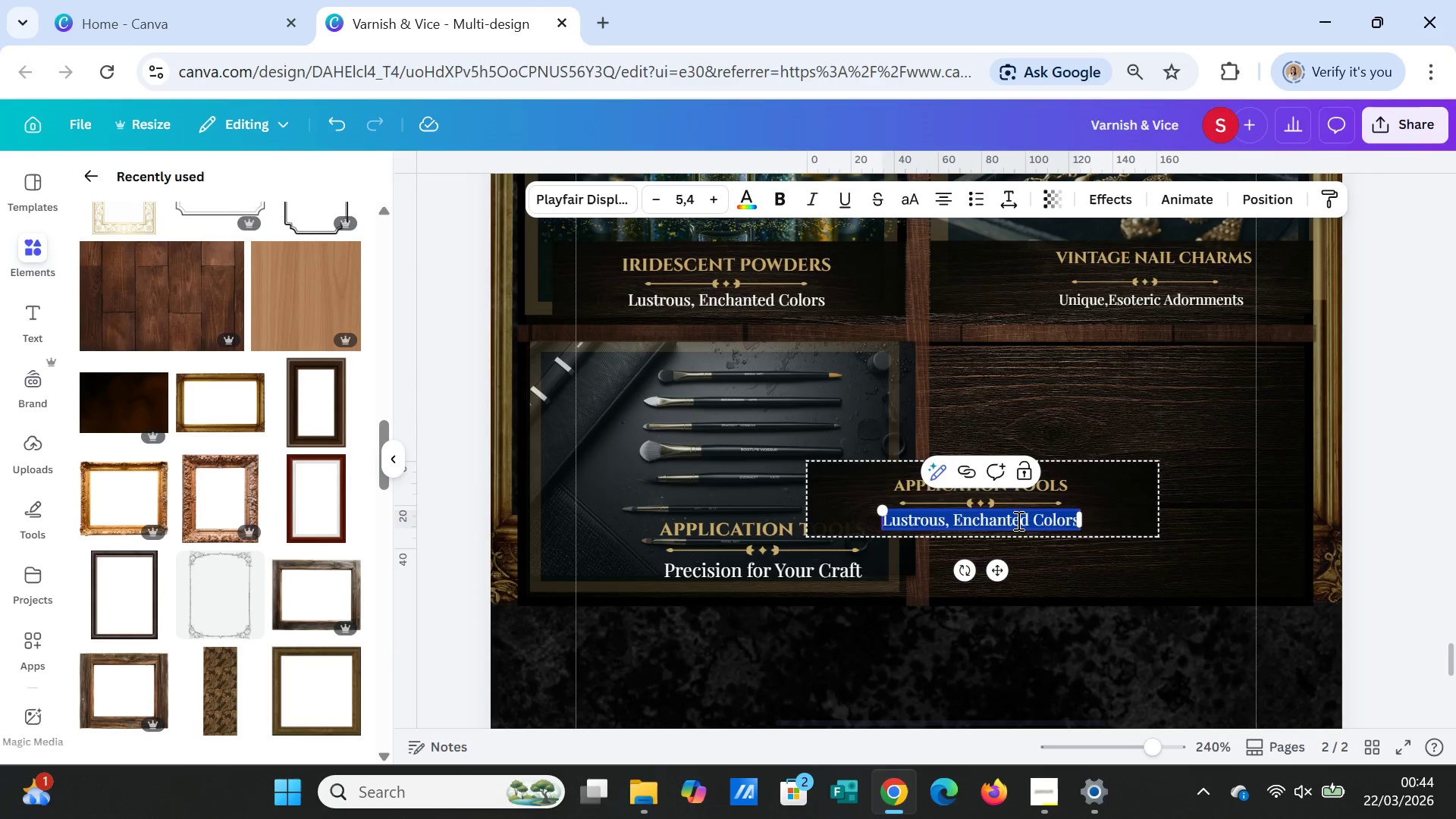 
triple_click([1017, 520])
 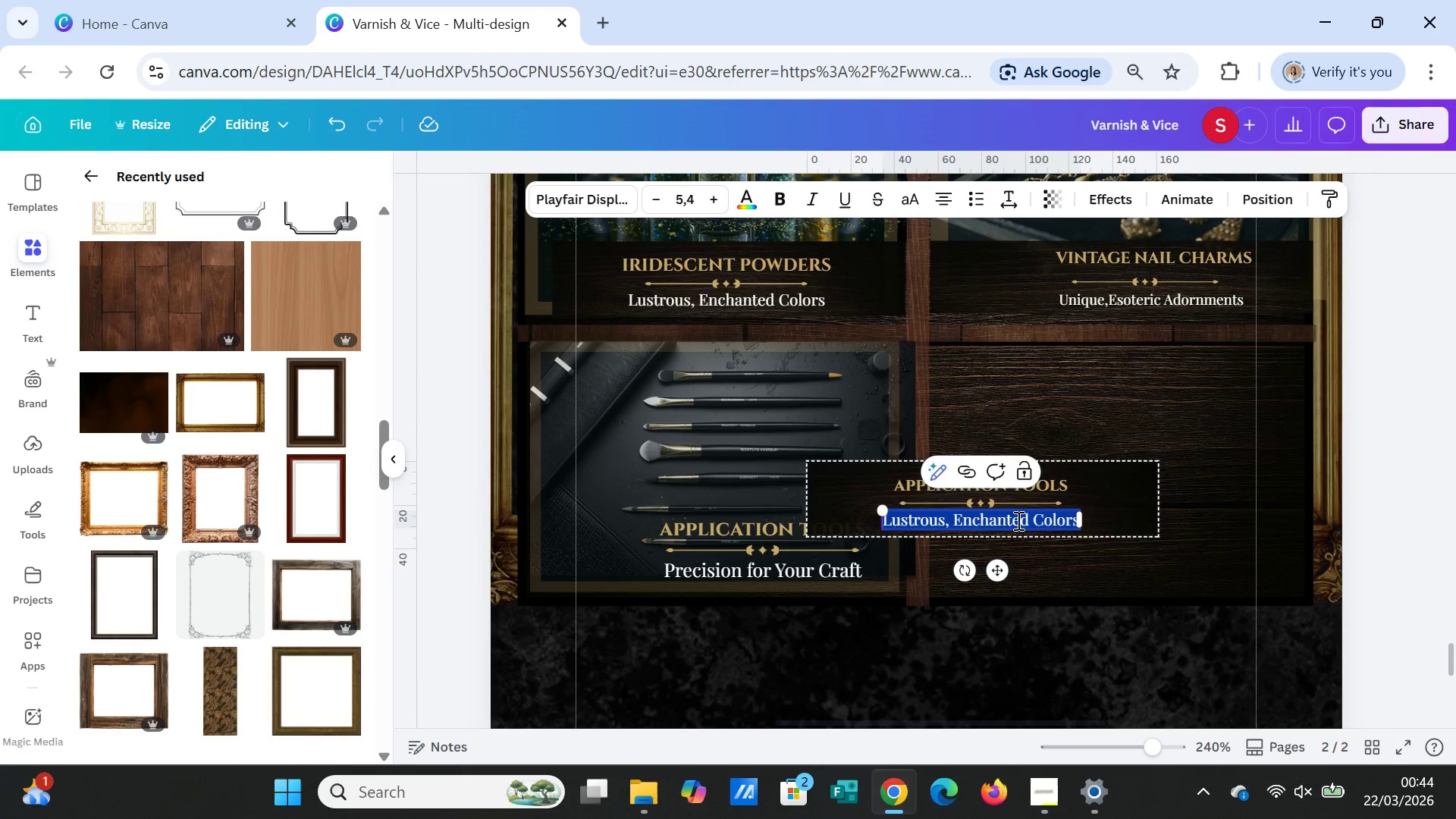 
key(Control+ControlLeft)
 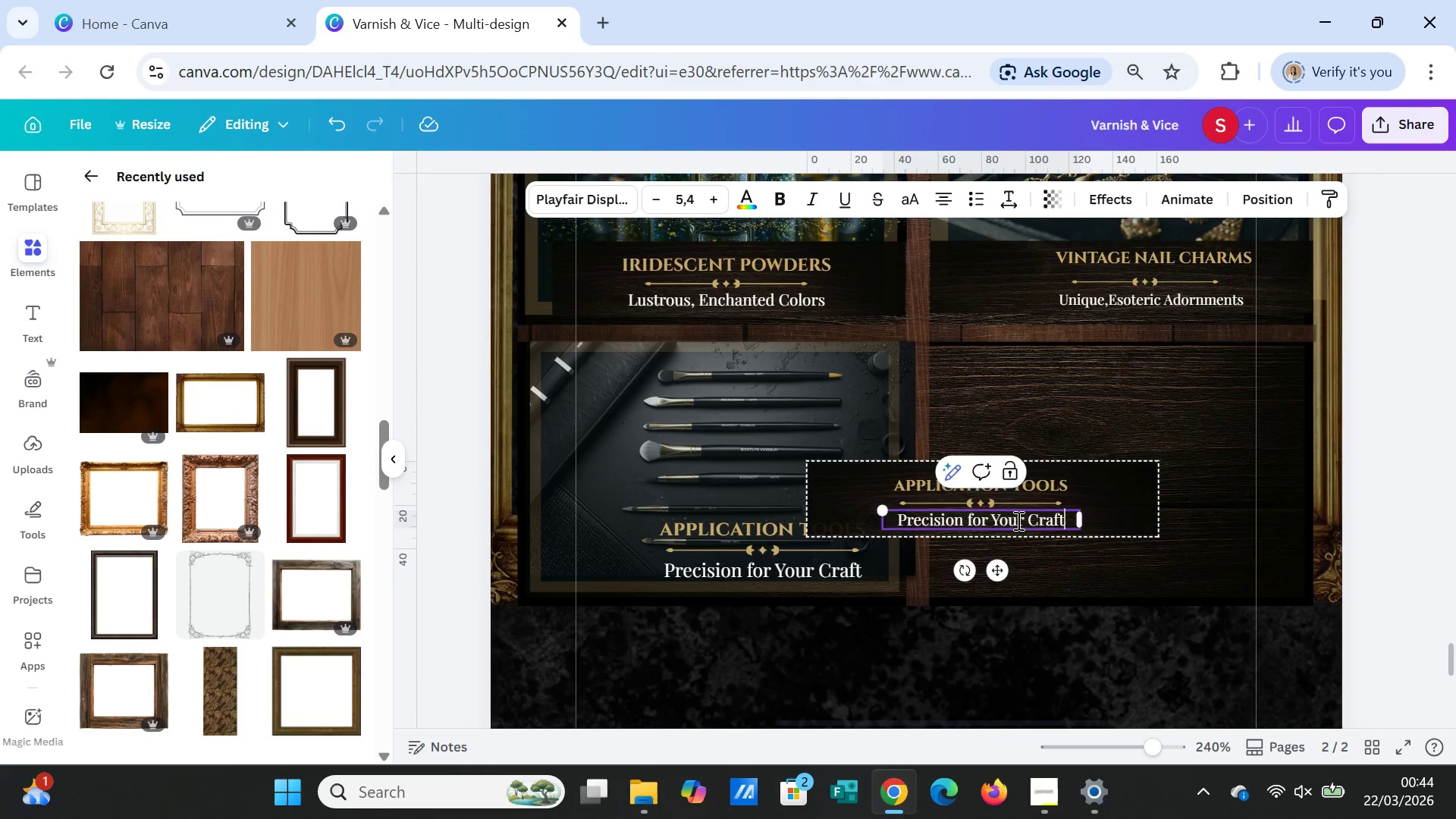 
key(Control+V)
 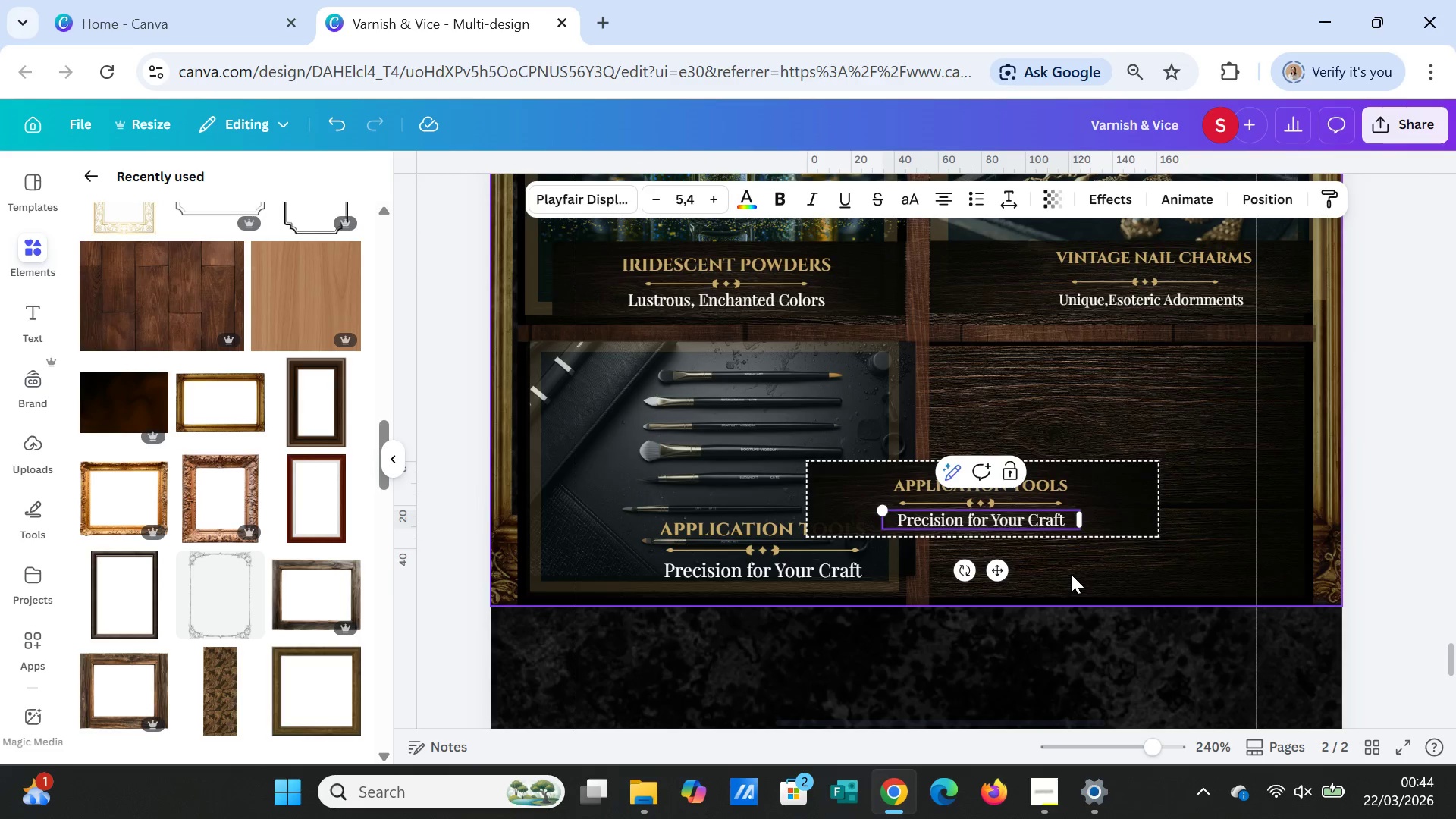 
left_click([1071, 574])
 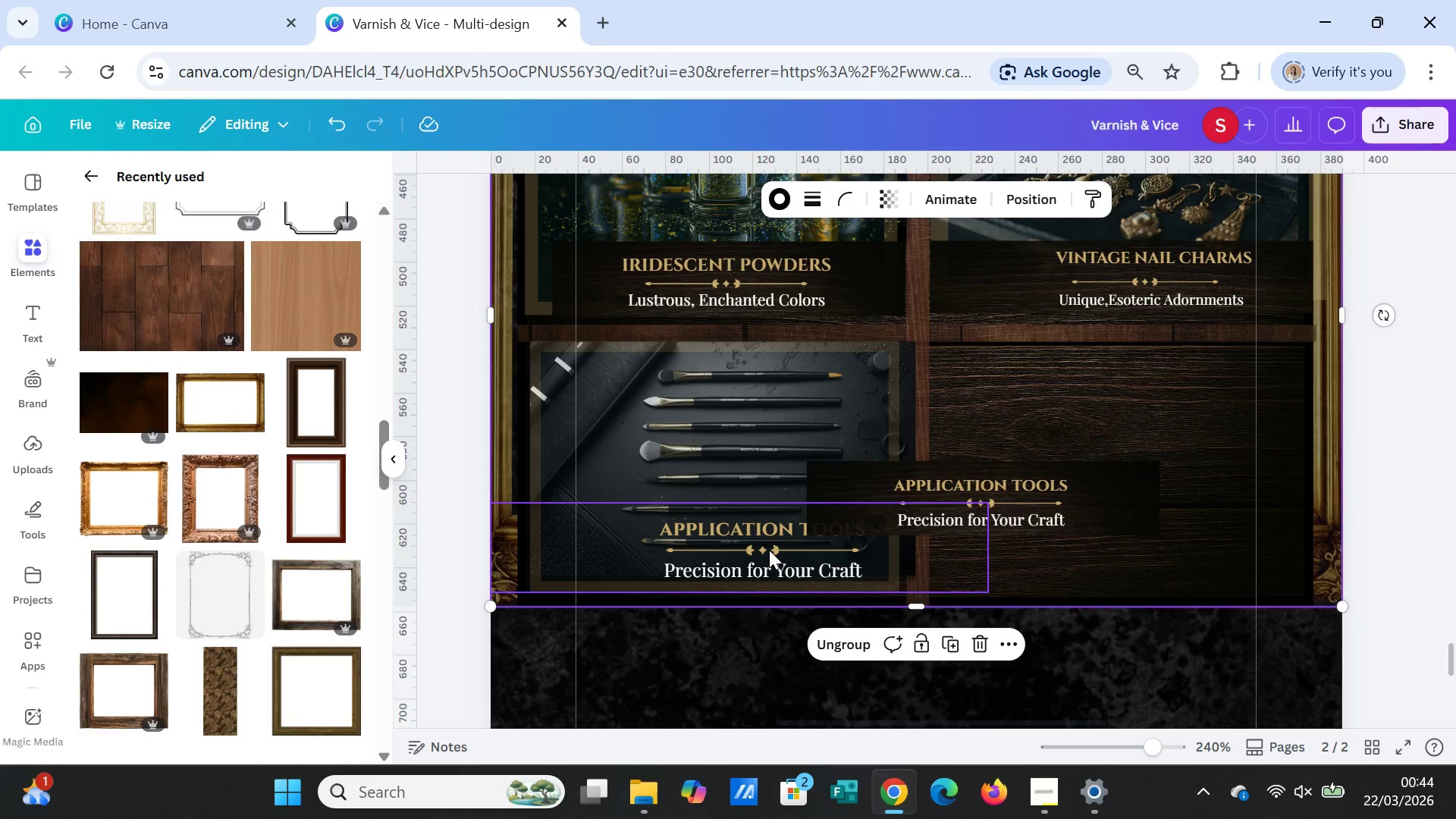 
left_click([769, 550])
 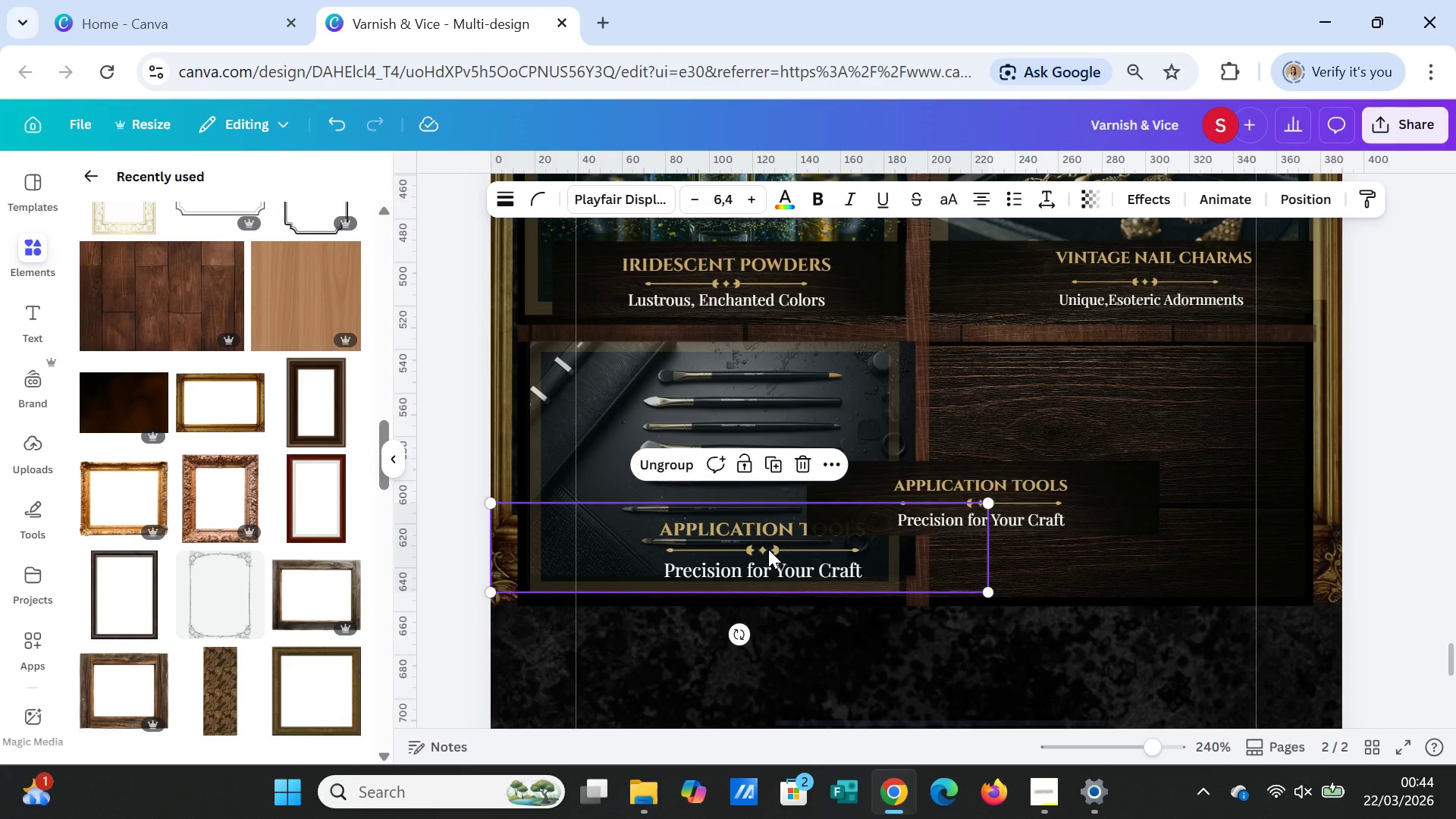 
key(Equal)
 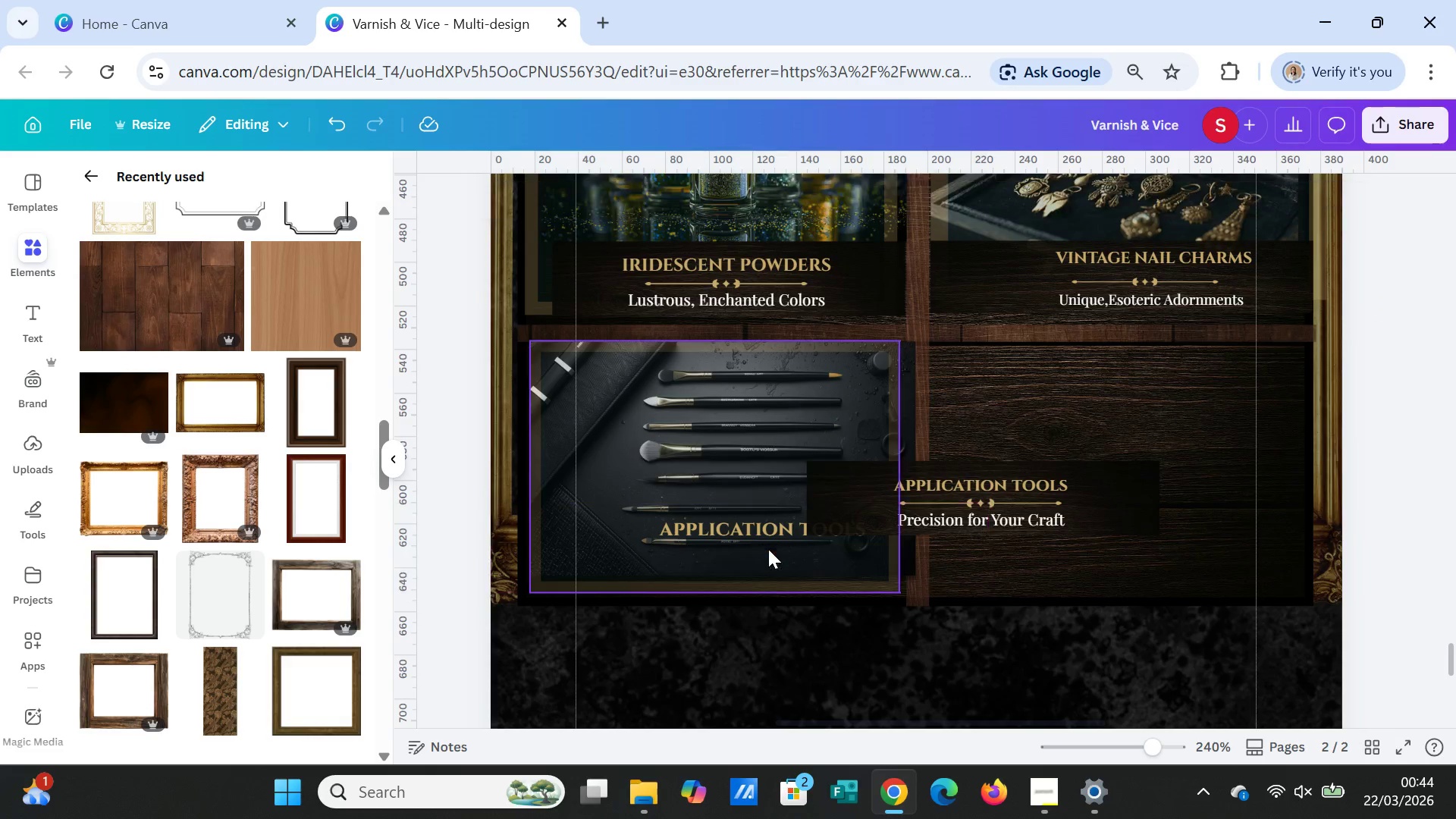 
key(Delete)
 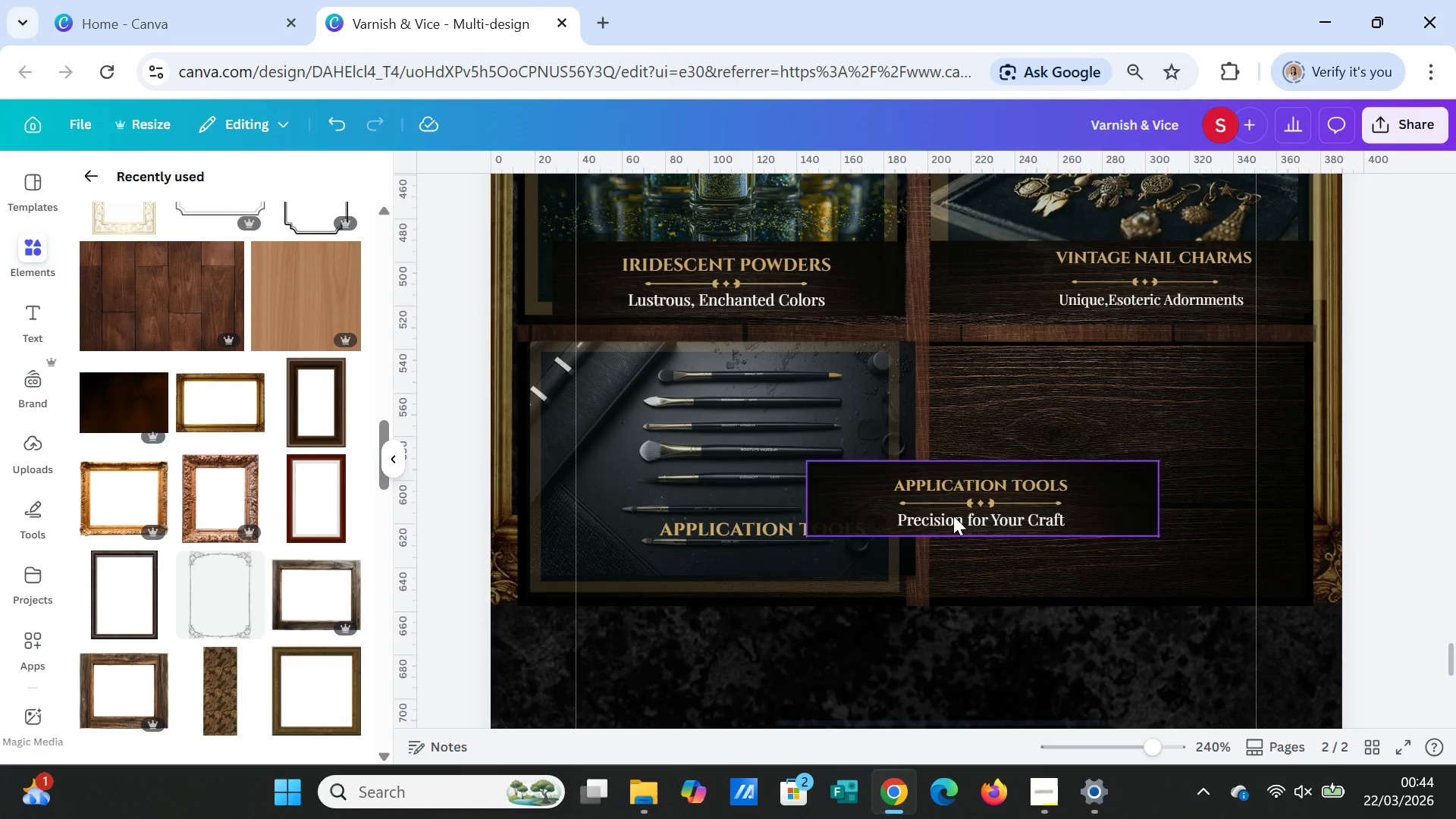 
left_click_drag(start_coordinate=[953, 516], to_coordinate=[704, 579])
 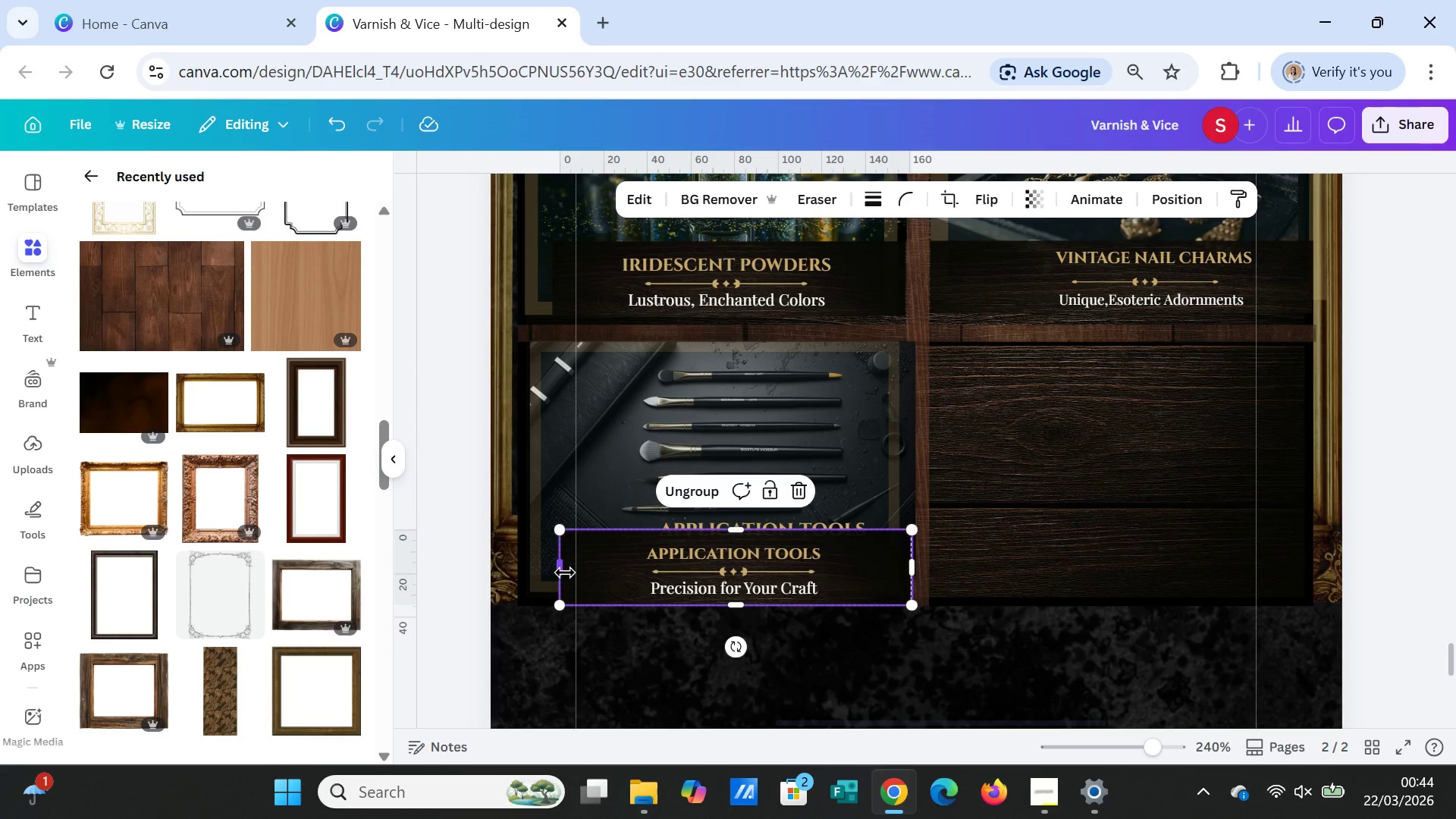 
left_click_drag(start_coordinate=[561, 571], to_coordinate=[533, 561])
 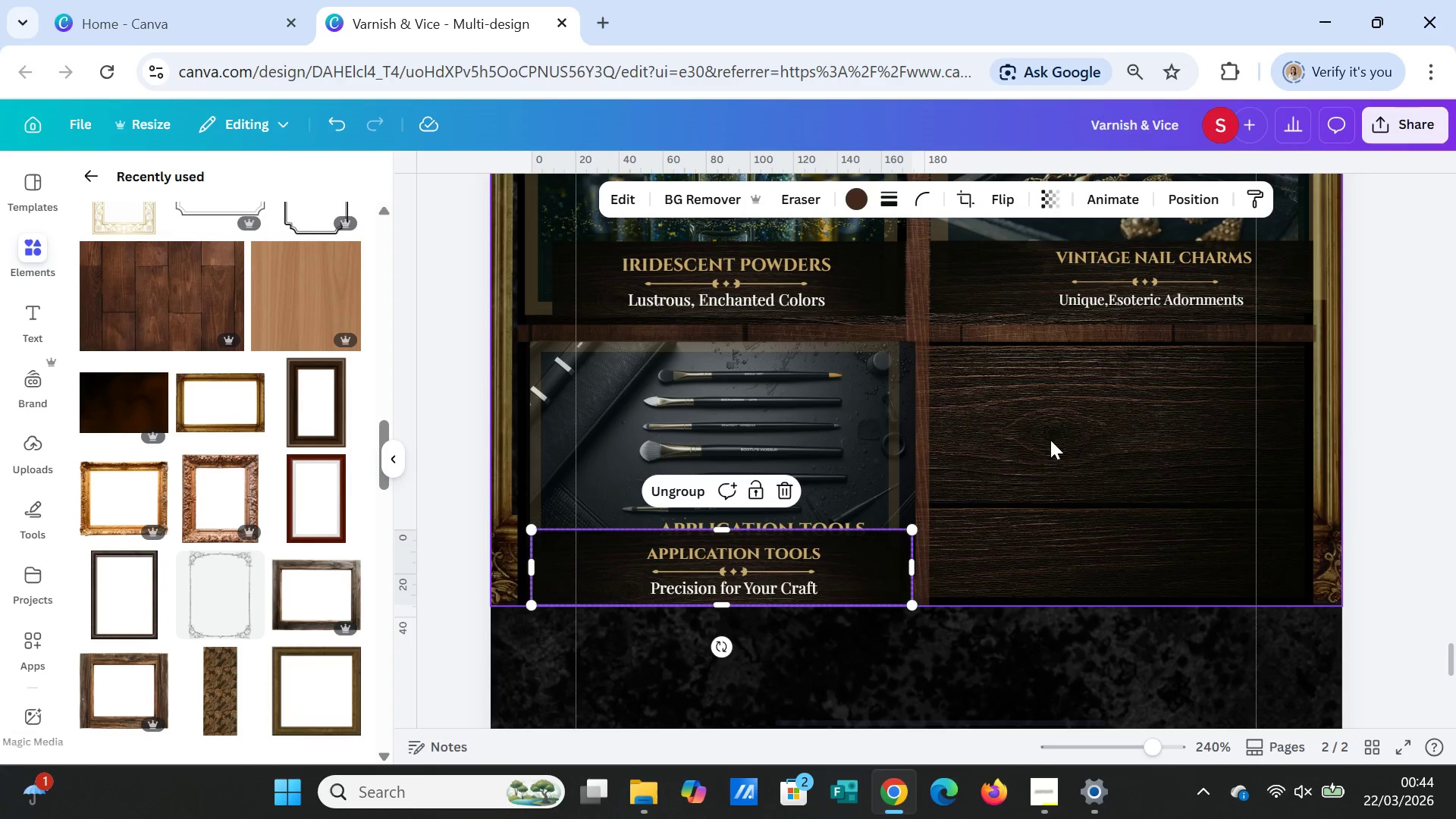 
left_click([1050, 440])
 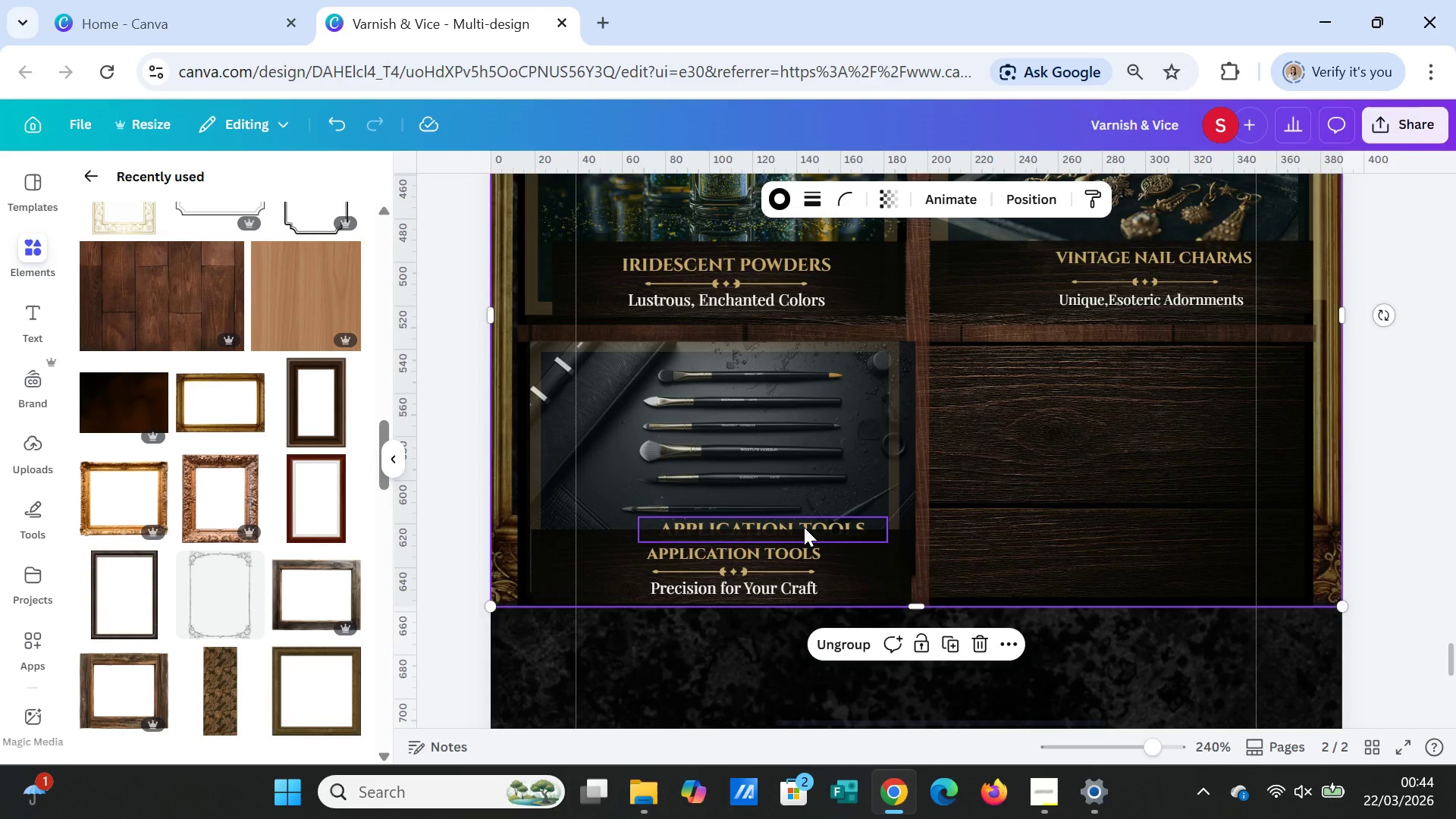 
left_click([804, 527])
 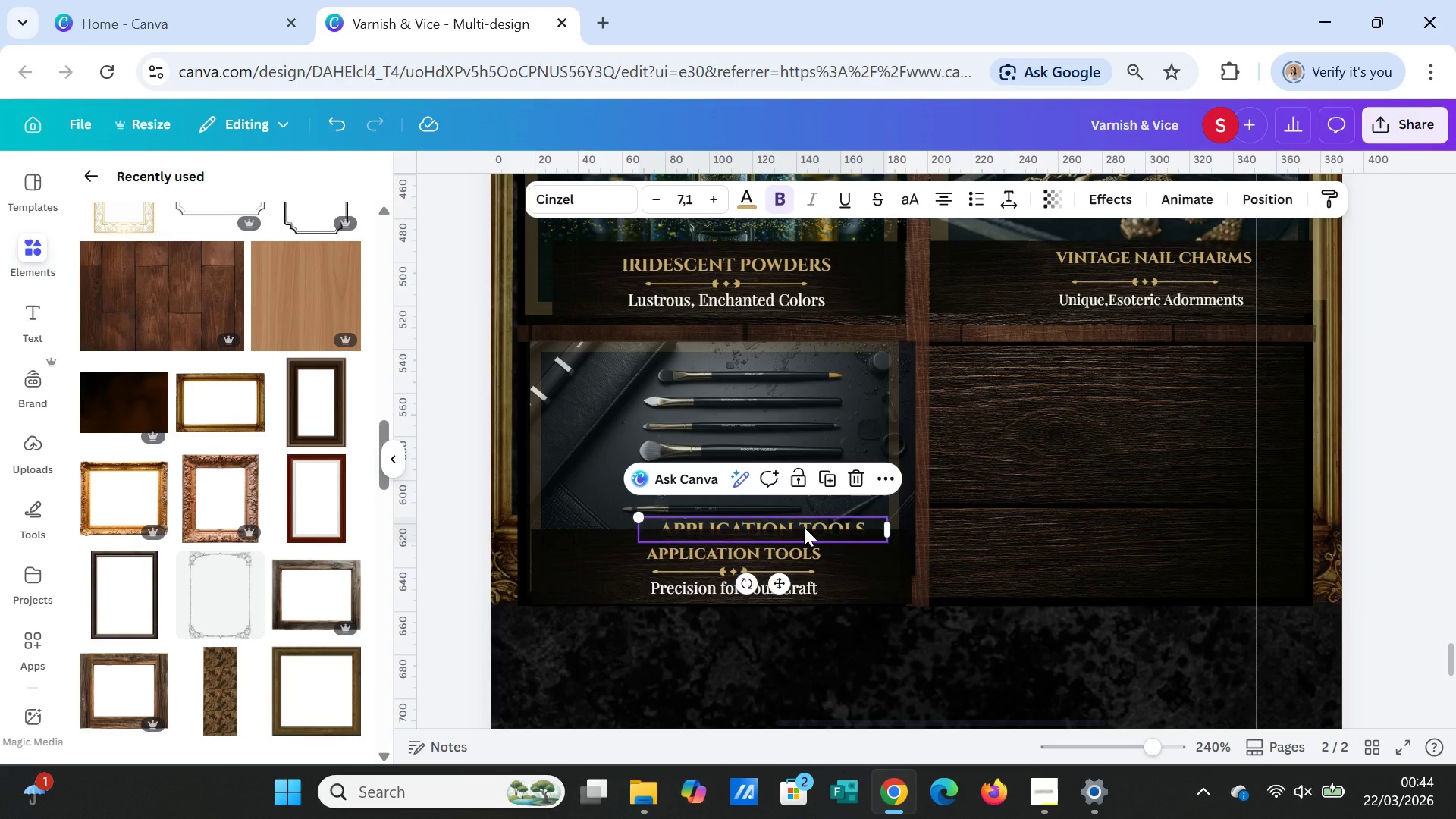 
key(Delete)
 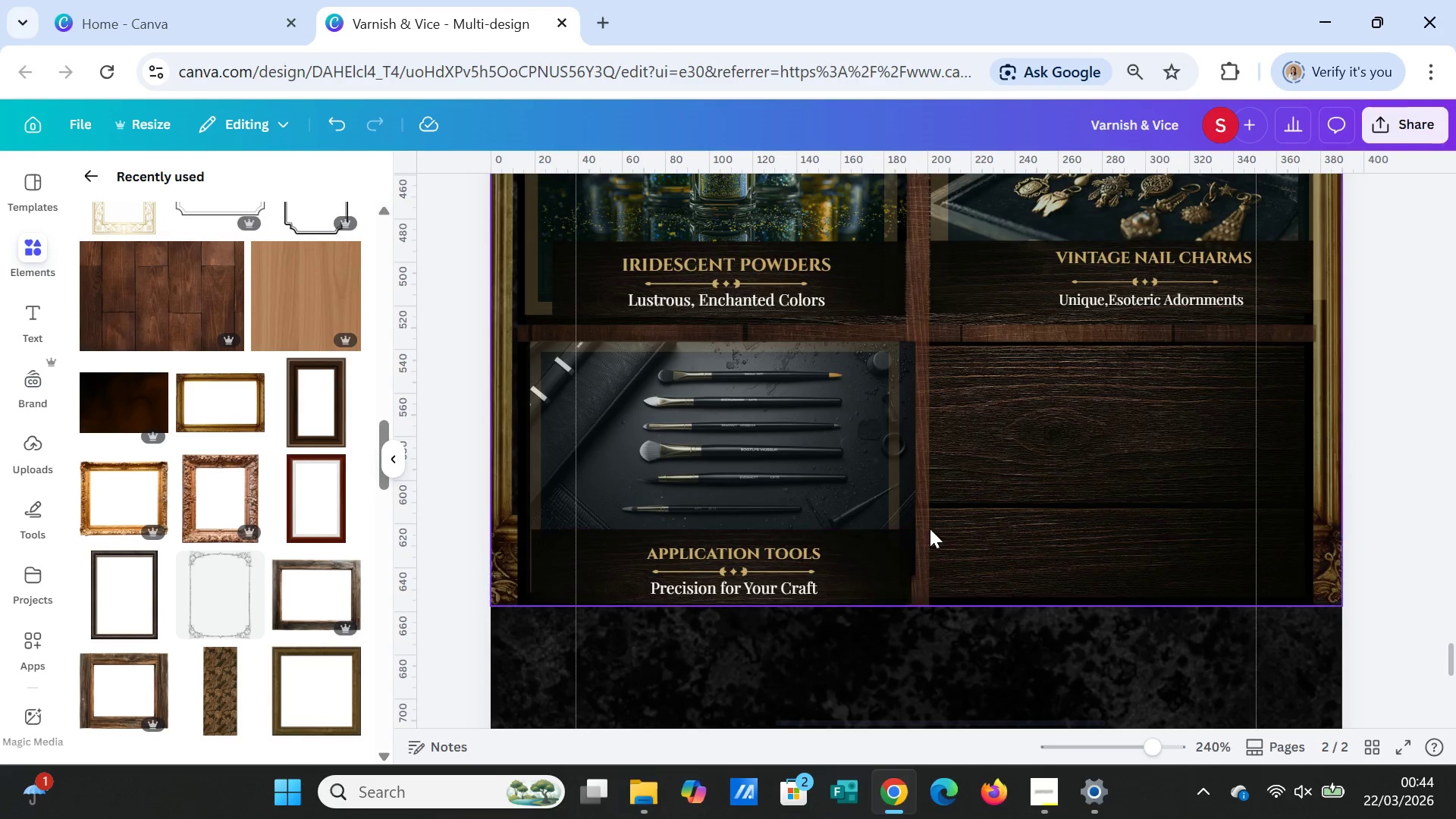 
left_click([930, 529])
 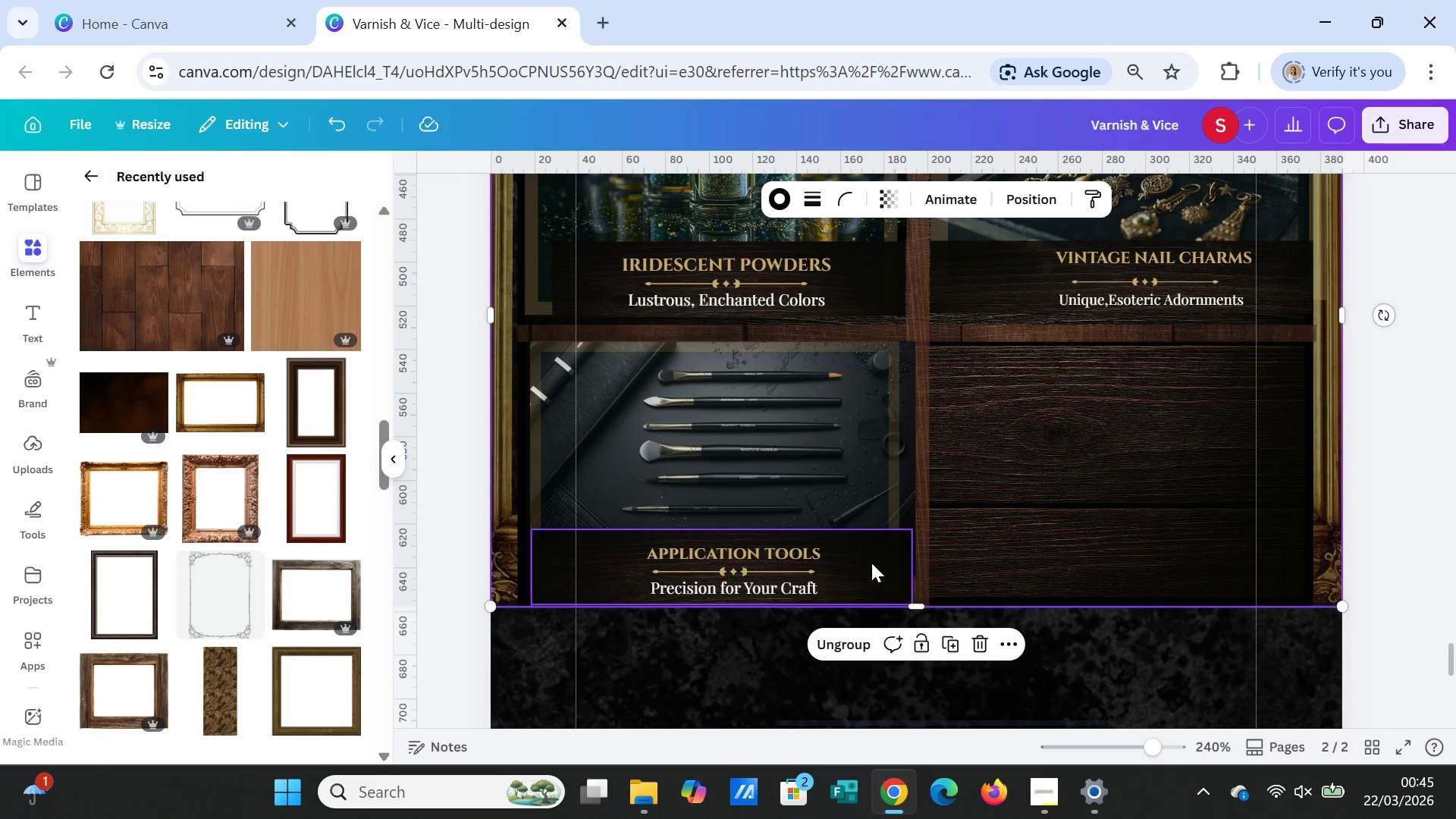 
left_click([871, 563])
 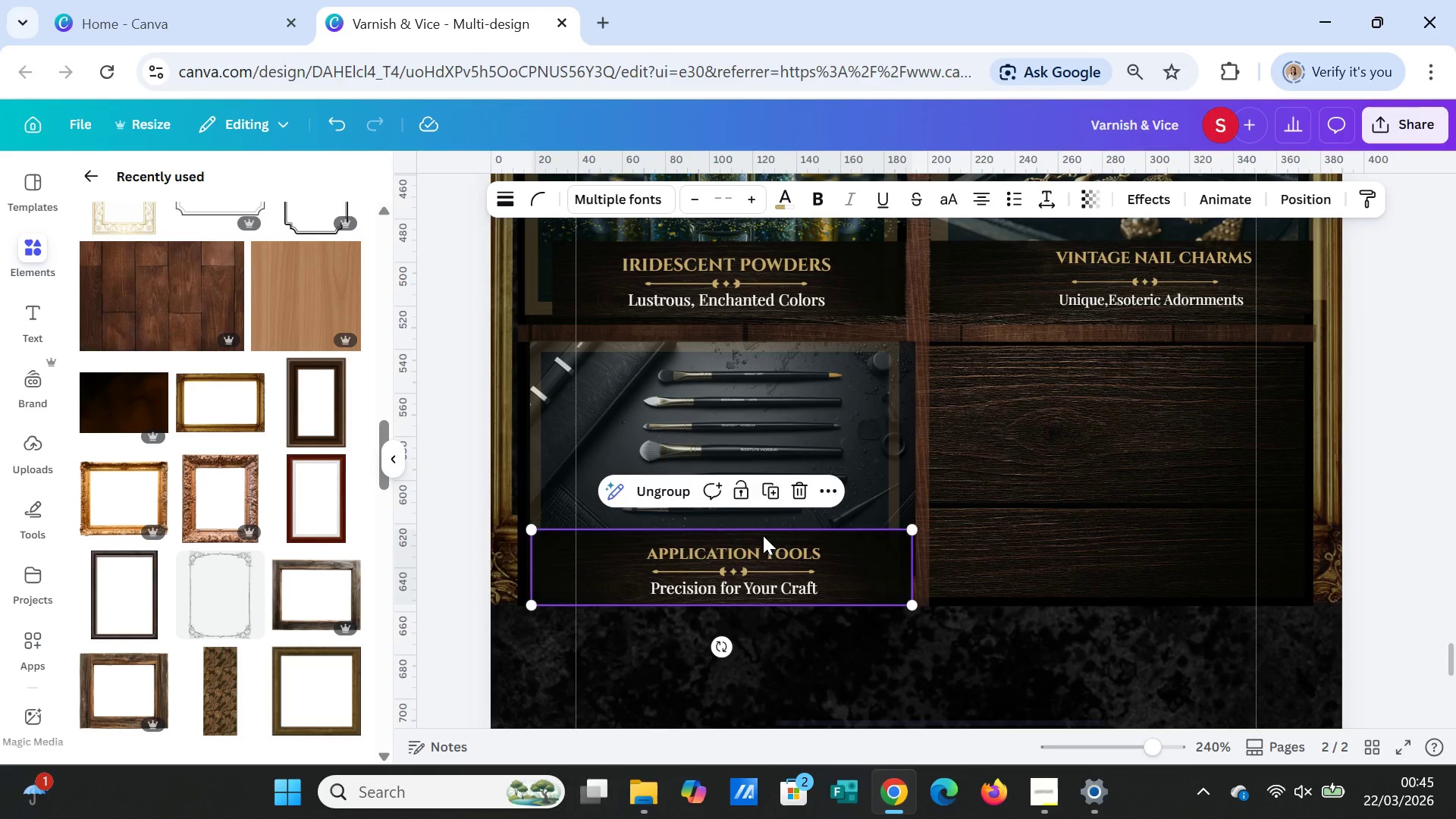 
left_click([763, 535])
 